 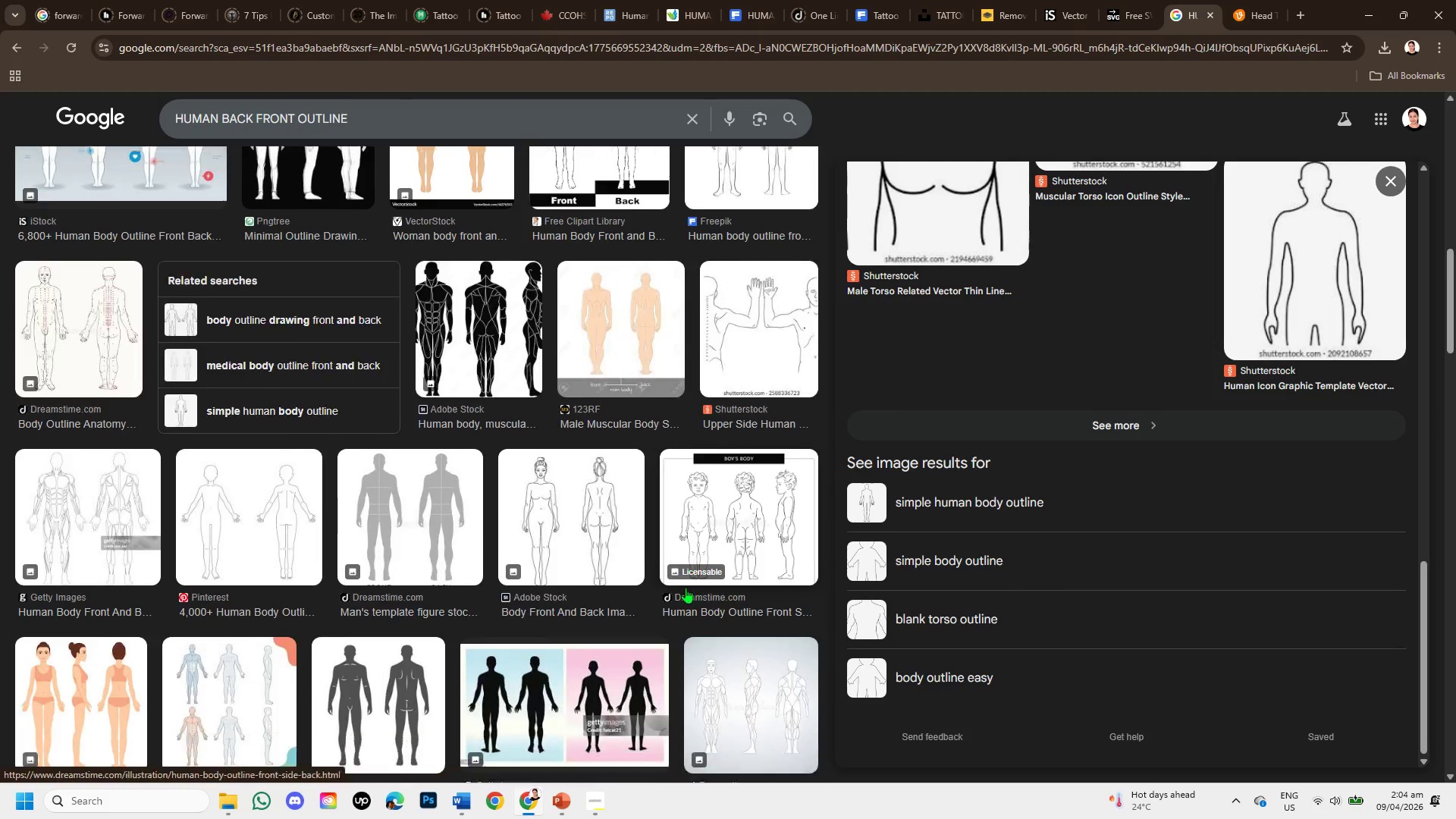 
scroll: coordinate [739, 585], scroll_direction: down, amount: 2.0
 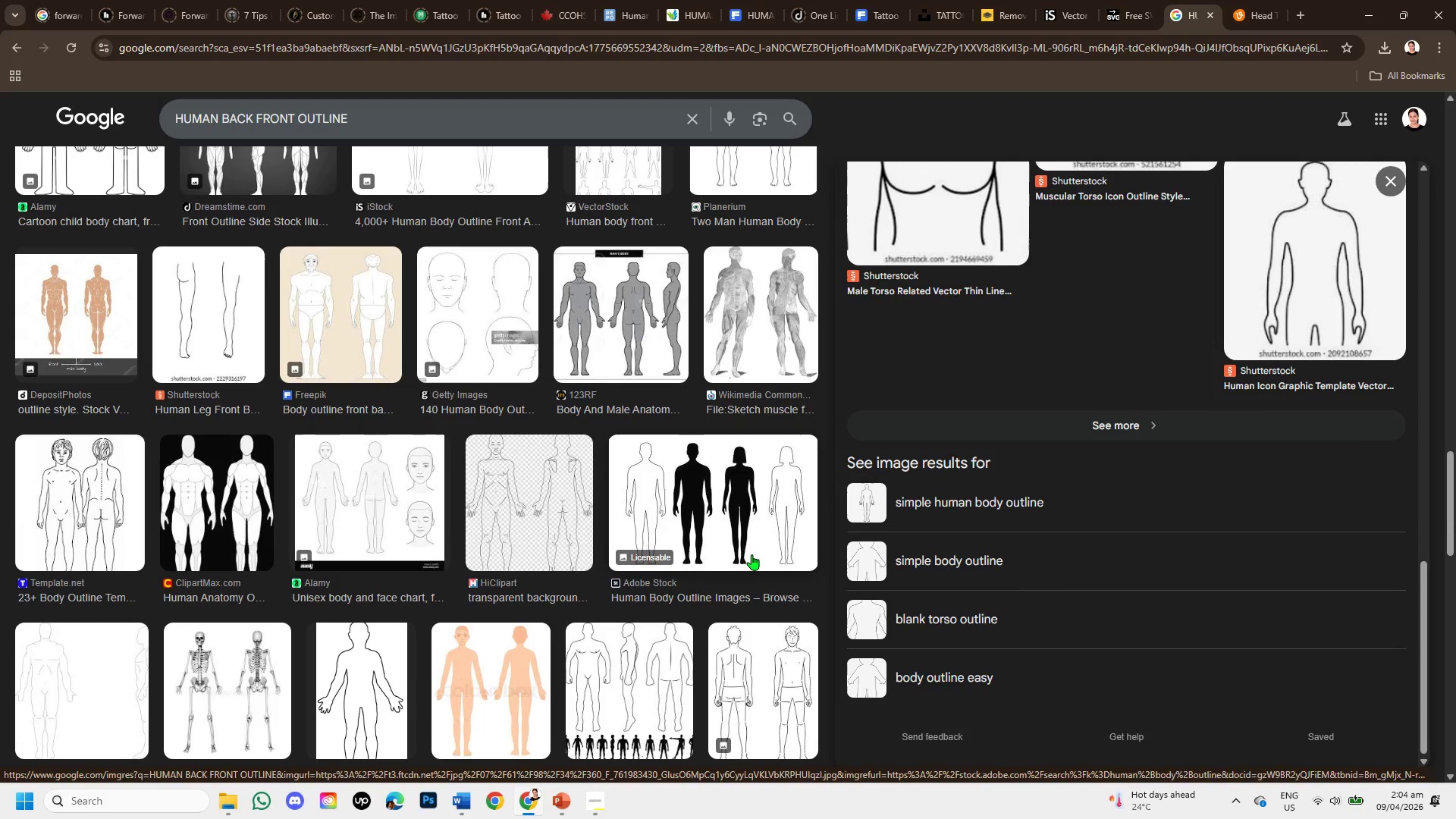 
scroll: coordinate [1044, 394], scroll_direction: up, amount: 29.0
 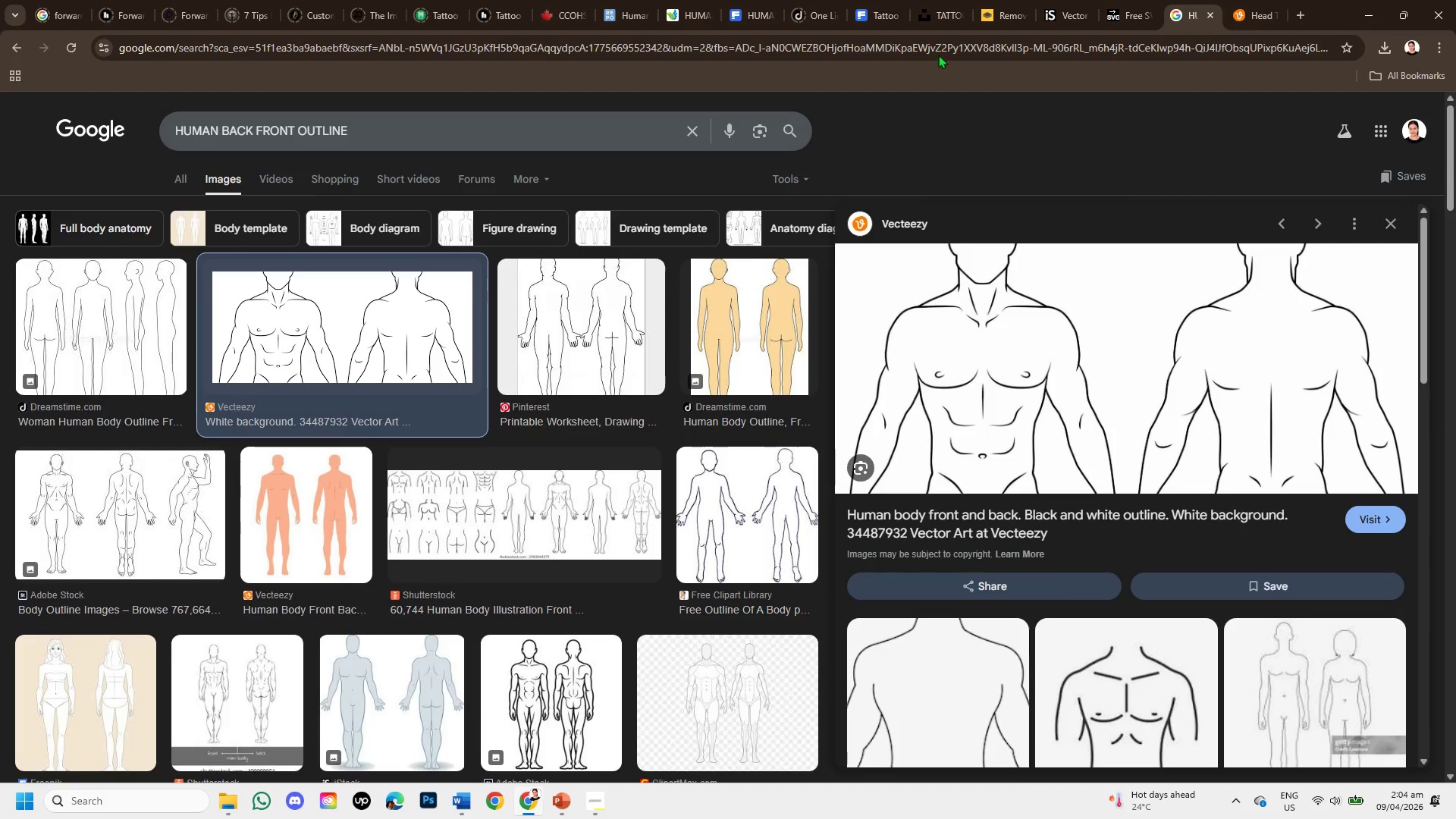 
left_click([1079, 2])
 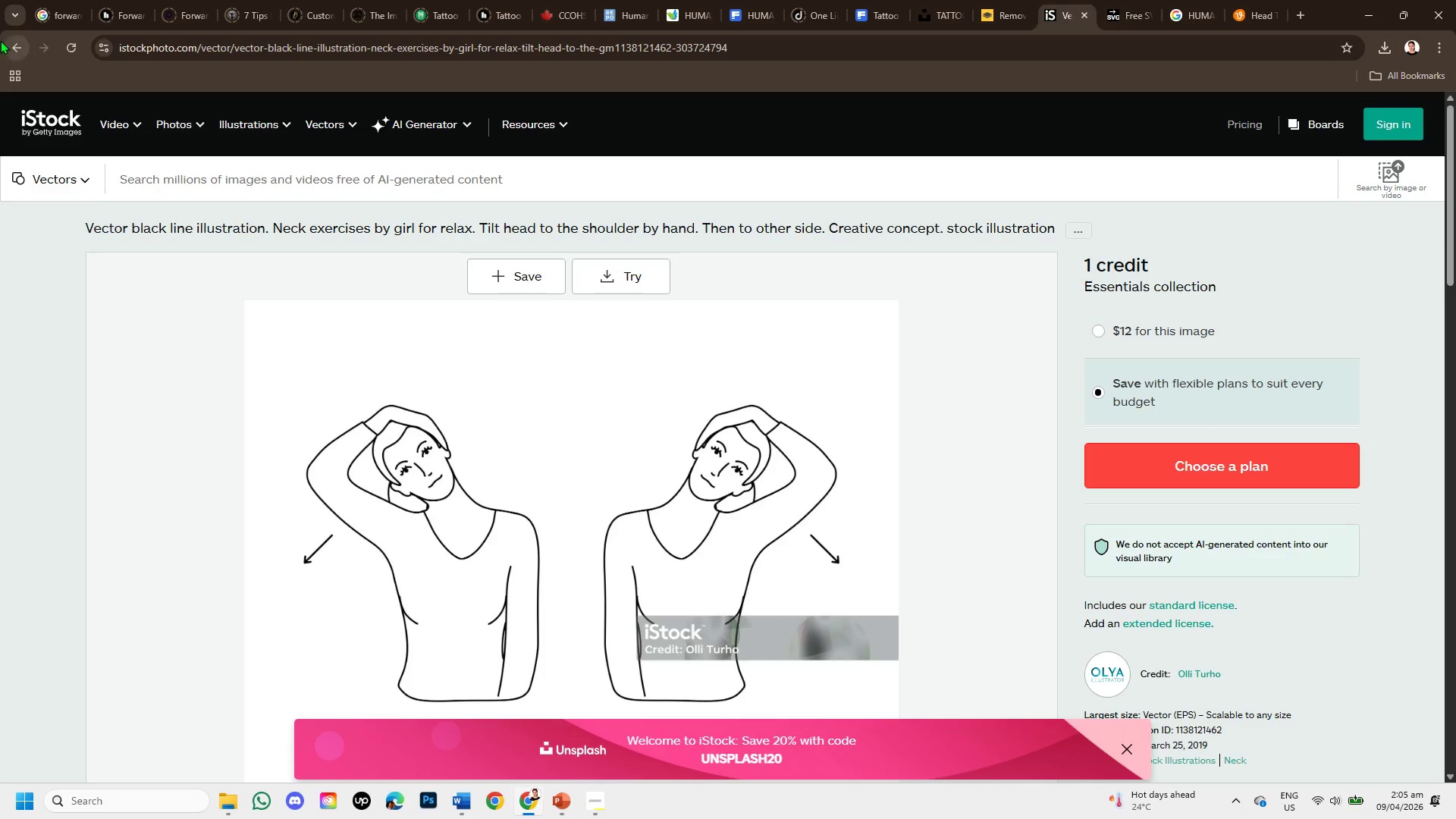 
left_click([16, 43])
 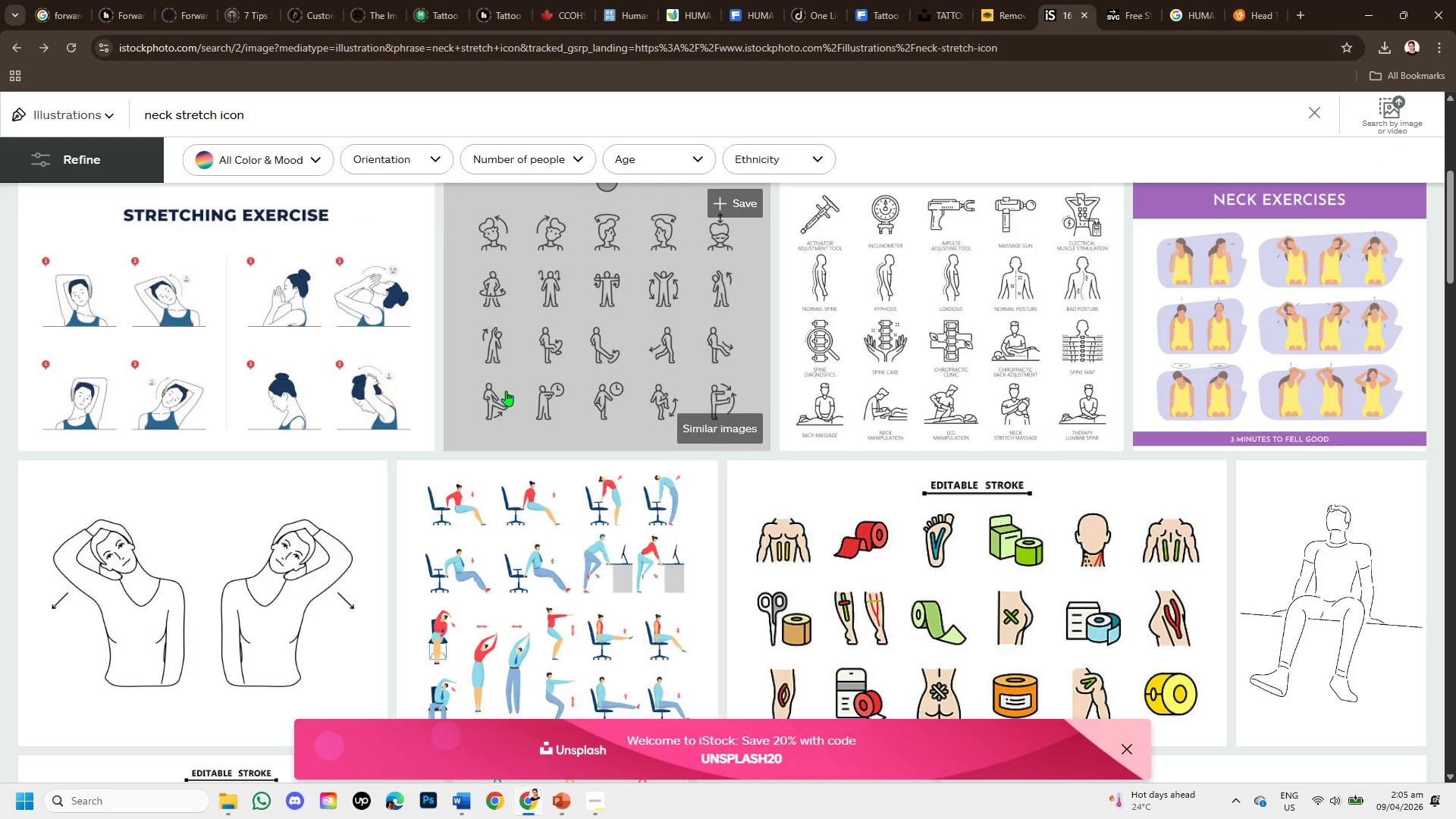 
scroll: coordinate [315, 375], scroll_direction: up, amount: 3.0
 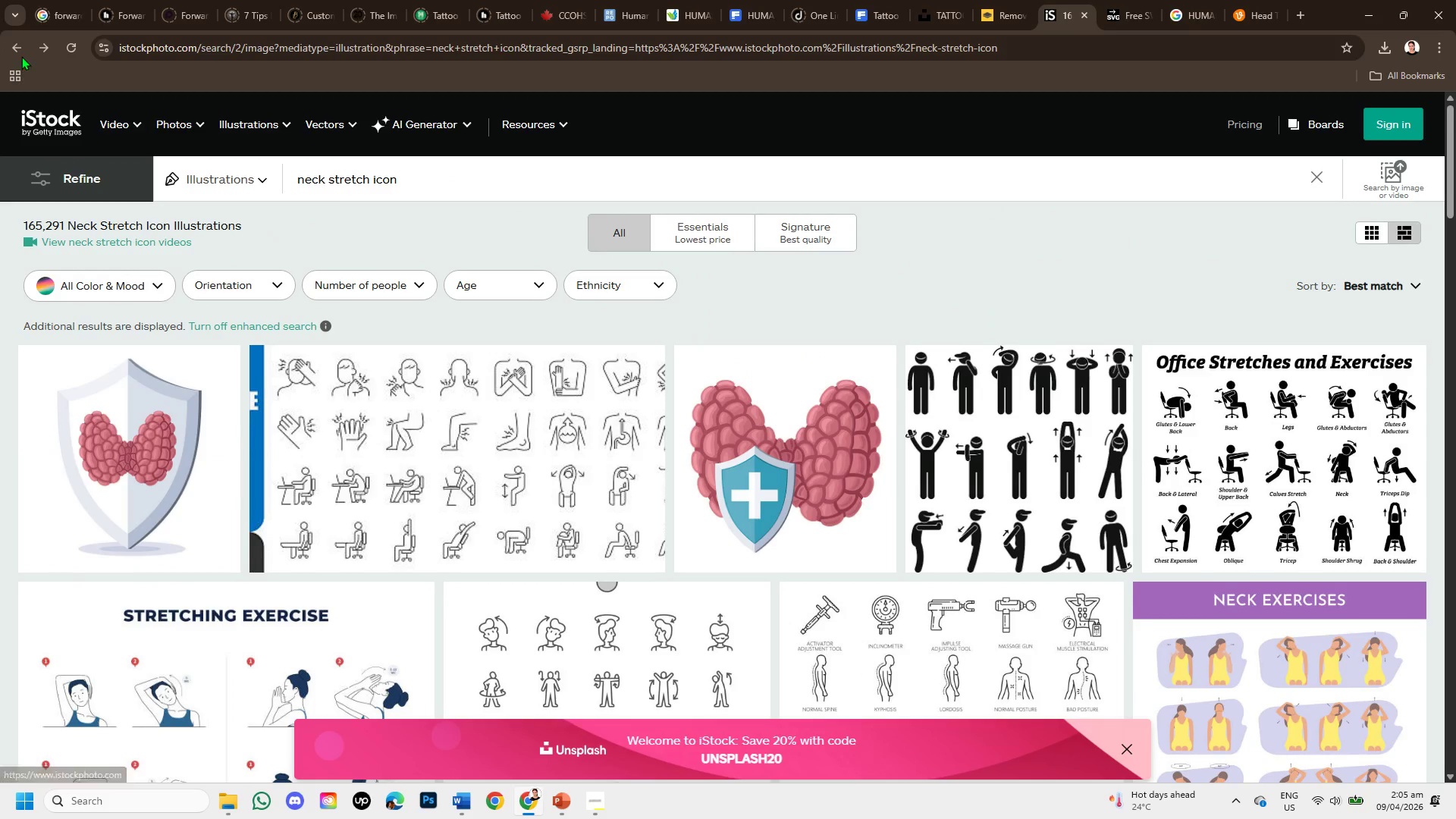 
left_click([17, 52])
 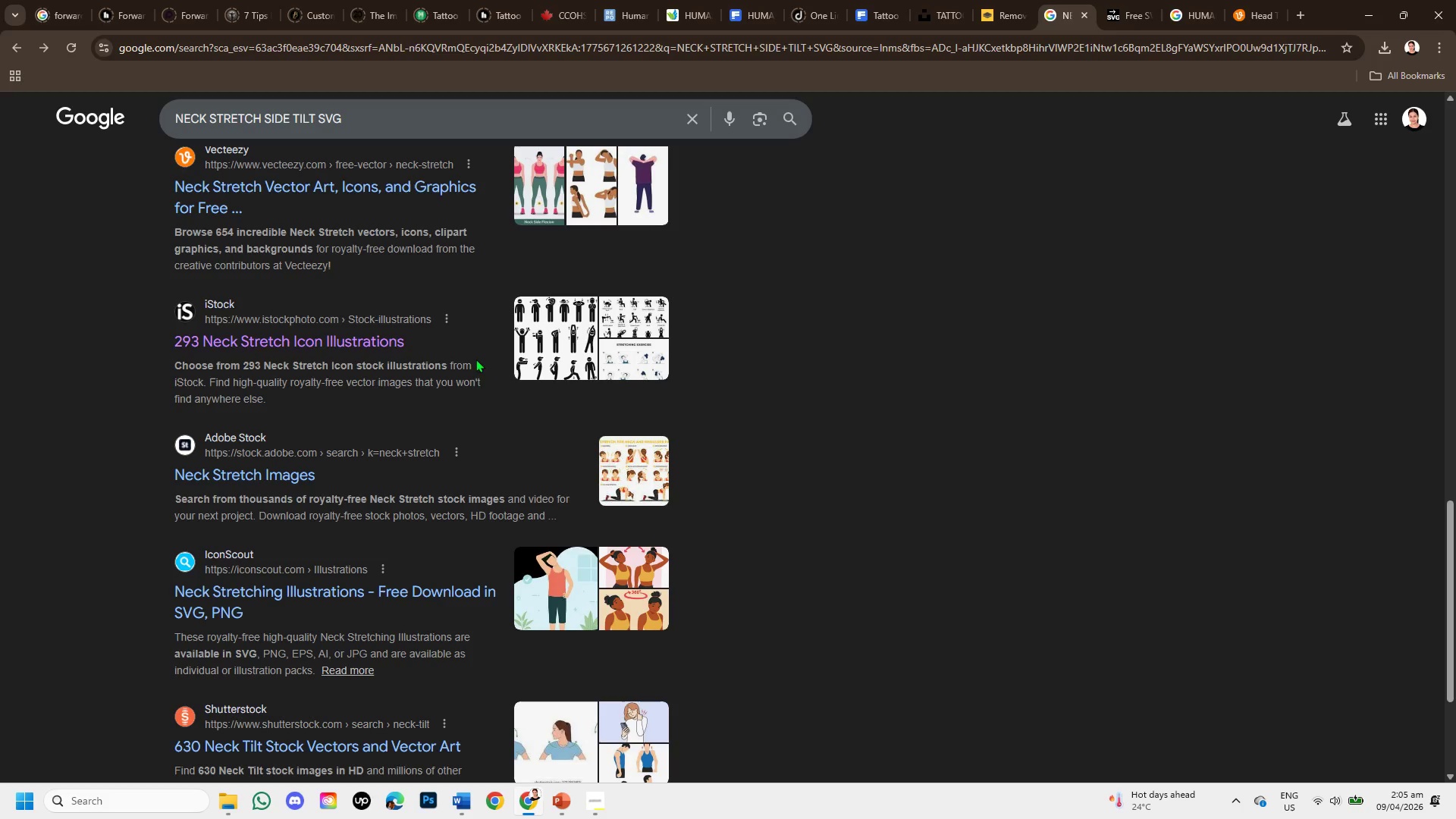 
scroll: coordinate [519, 463], scroll_direction: down, amount: 1.0
 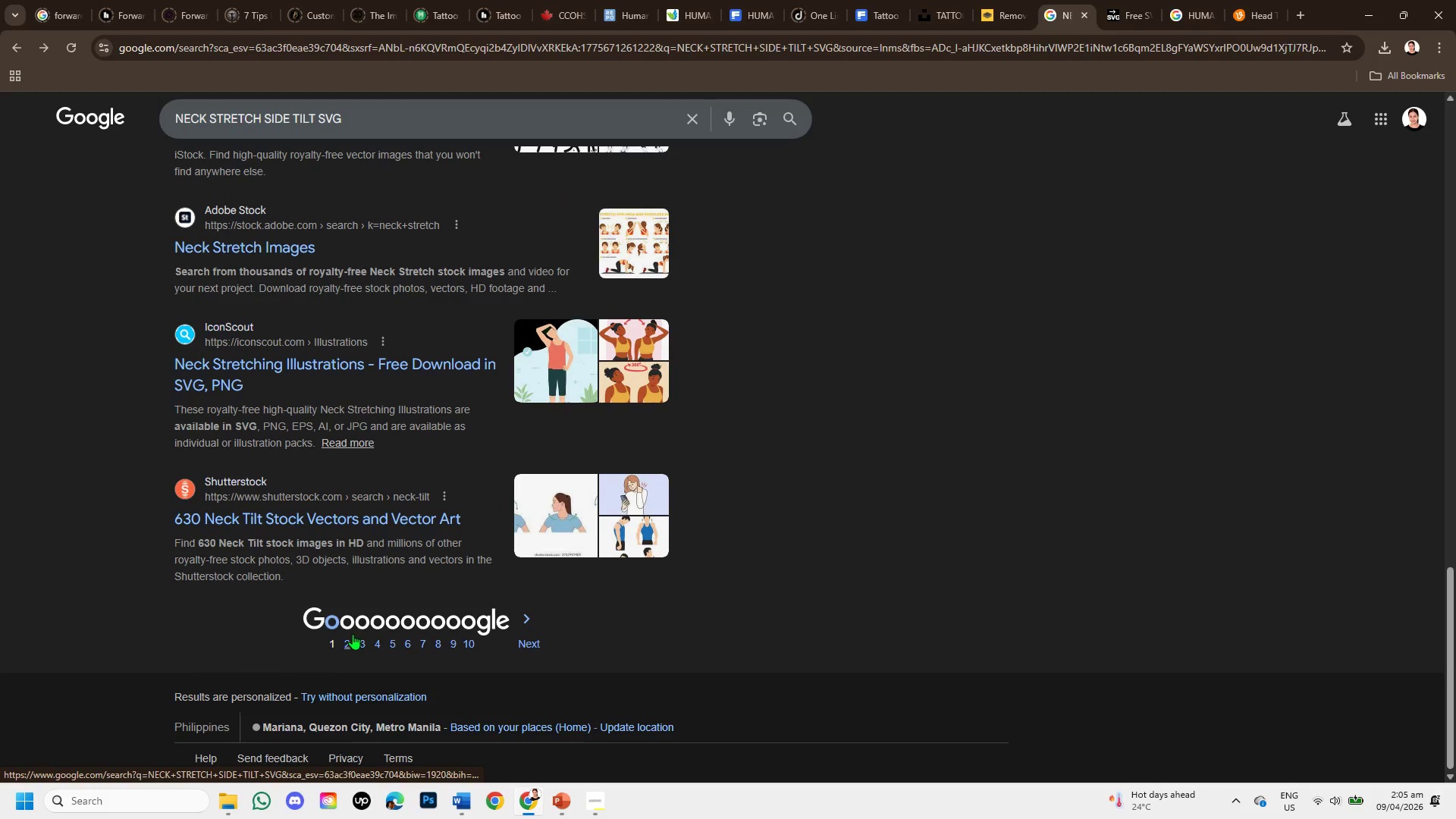 
left_click([351, 635])
 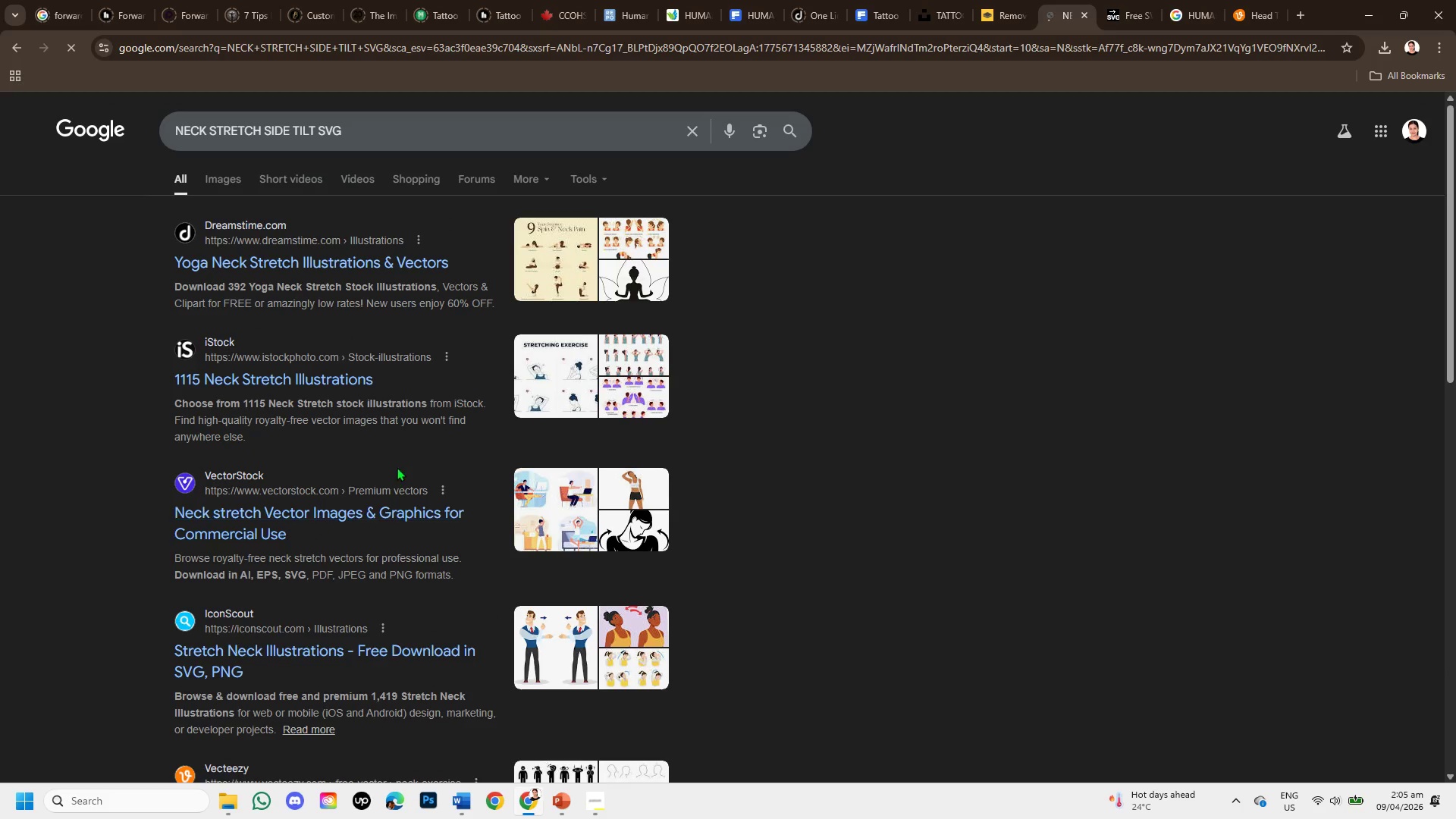 
scroll: coordinate [397, 467], scroll_direction: down, amount: 1.0
 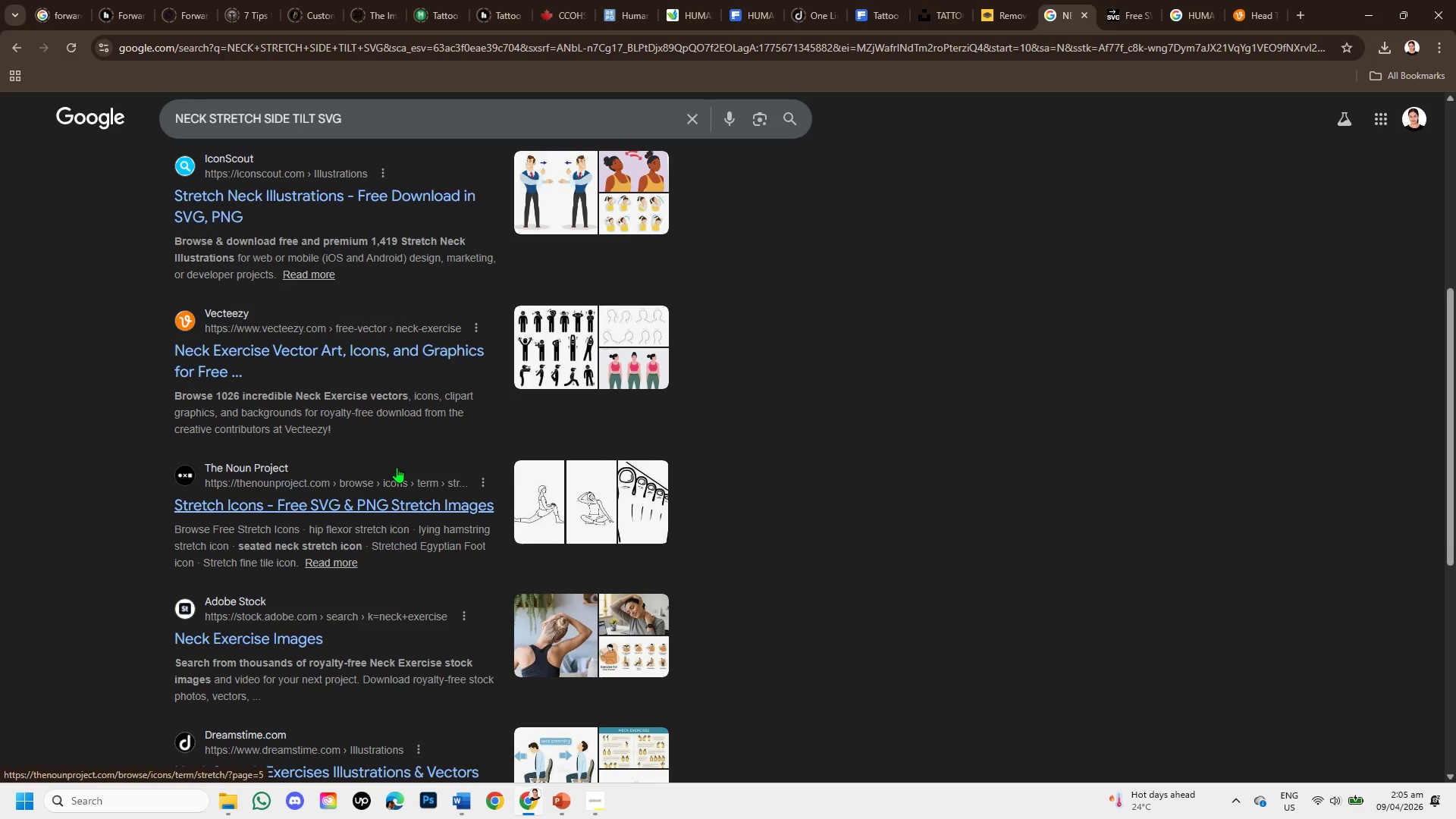 
scroll: coordinate [396, 428], scroll_direction: up, amount: 6.0
 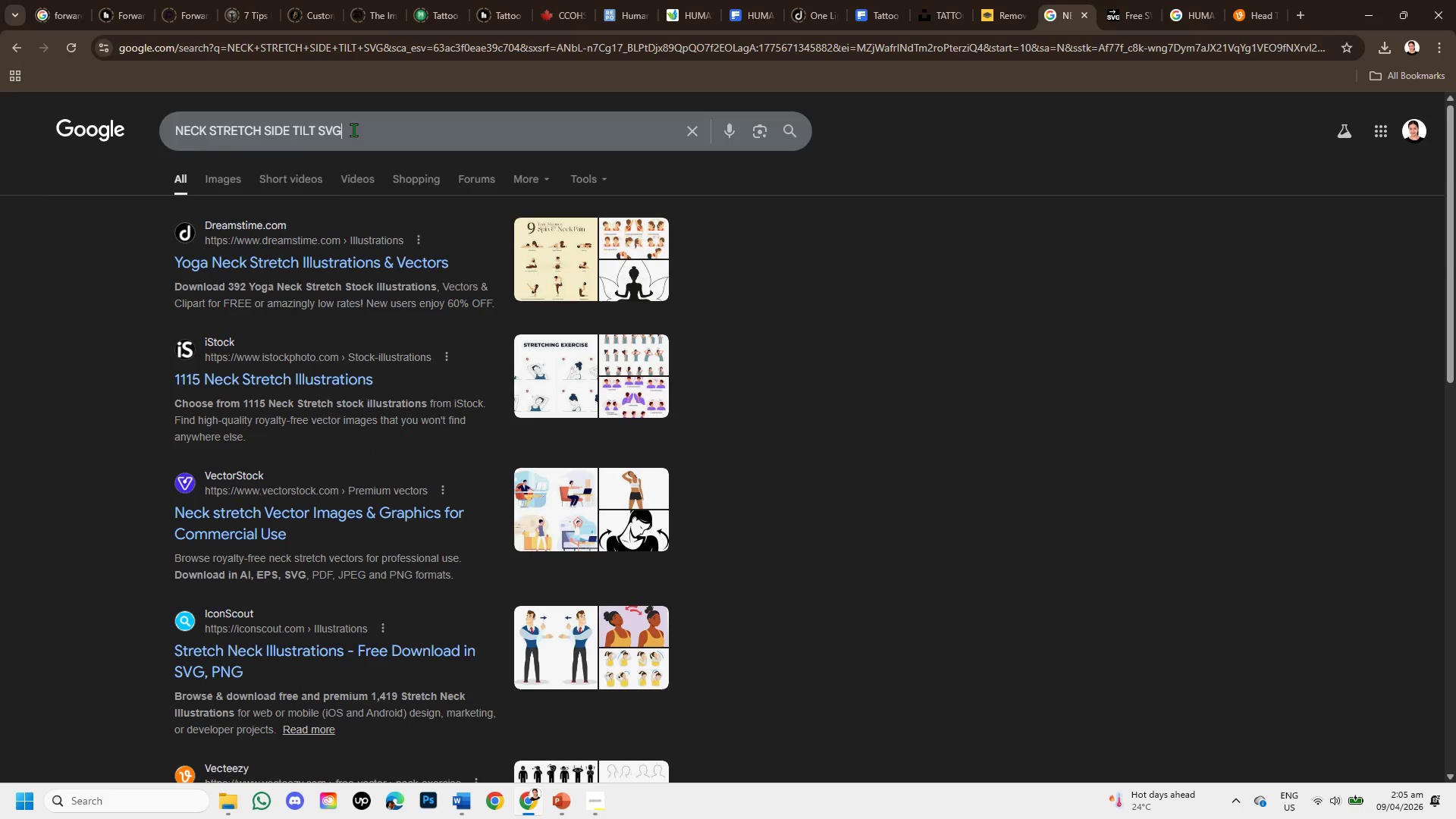 
key(Backspace)
 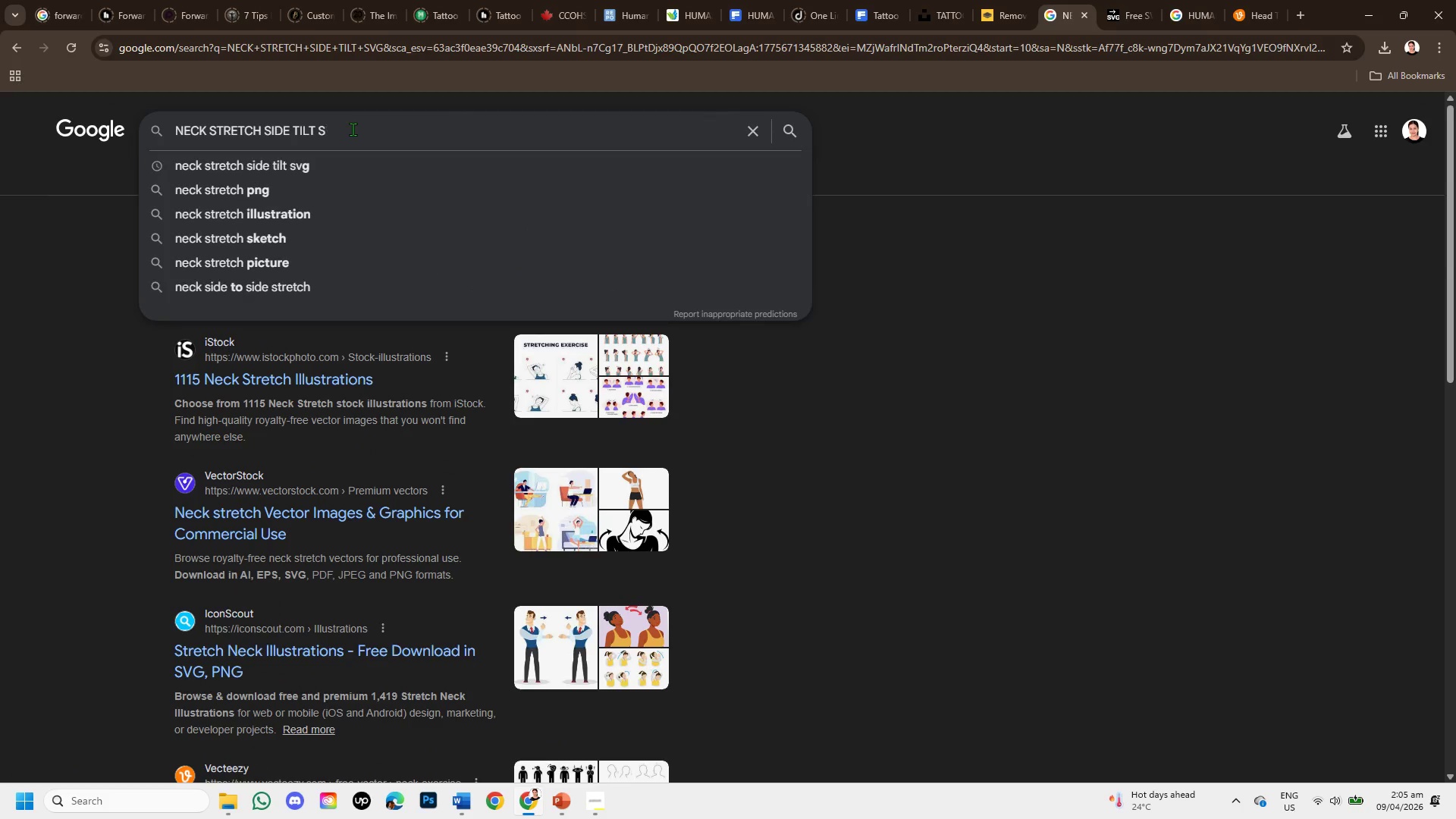 
key(Backspace)
 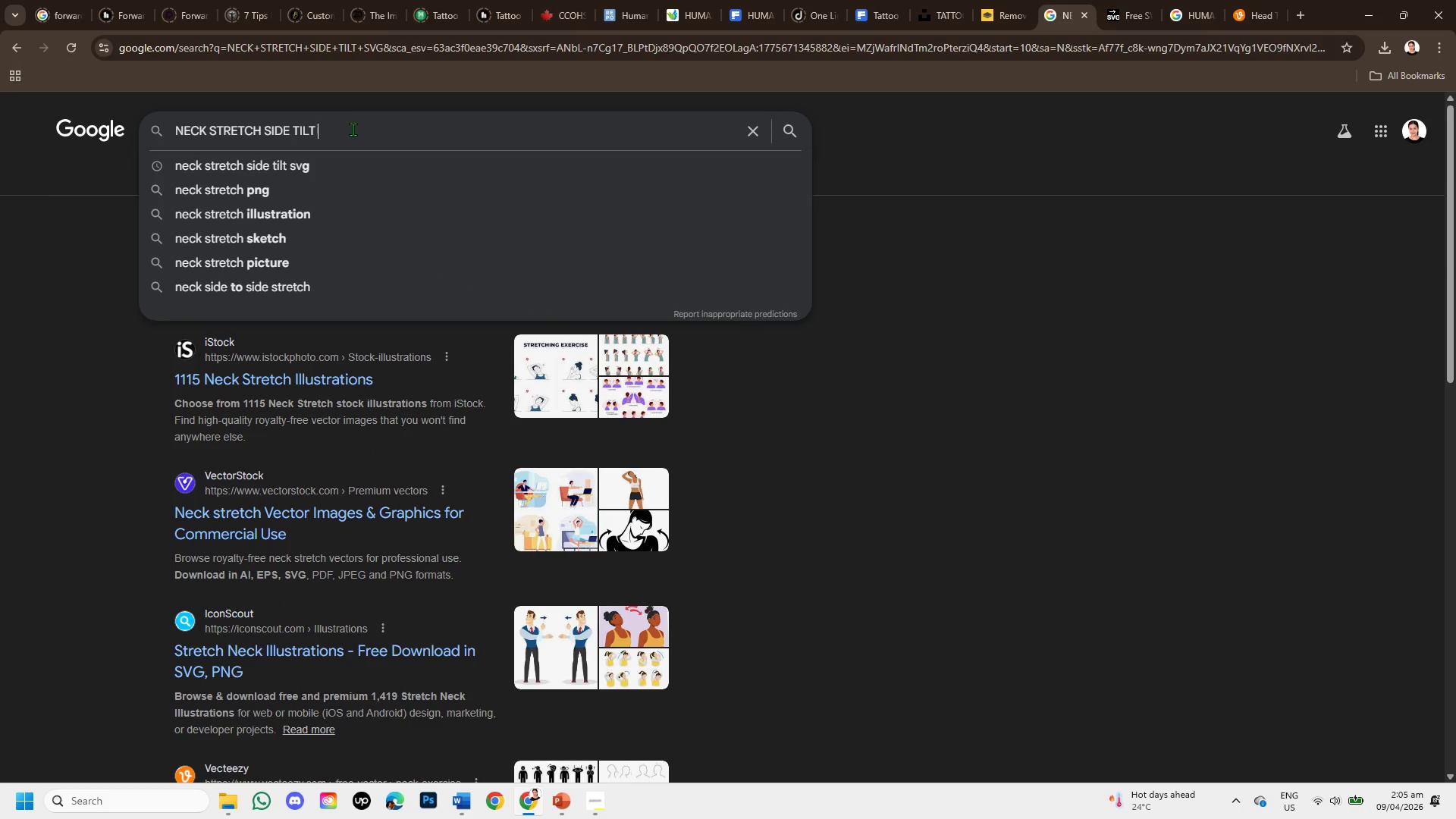 
key(Backspace)
 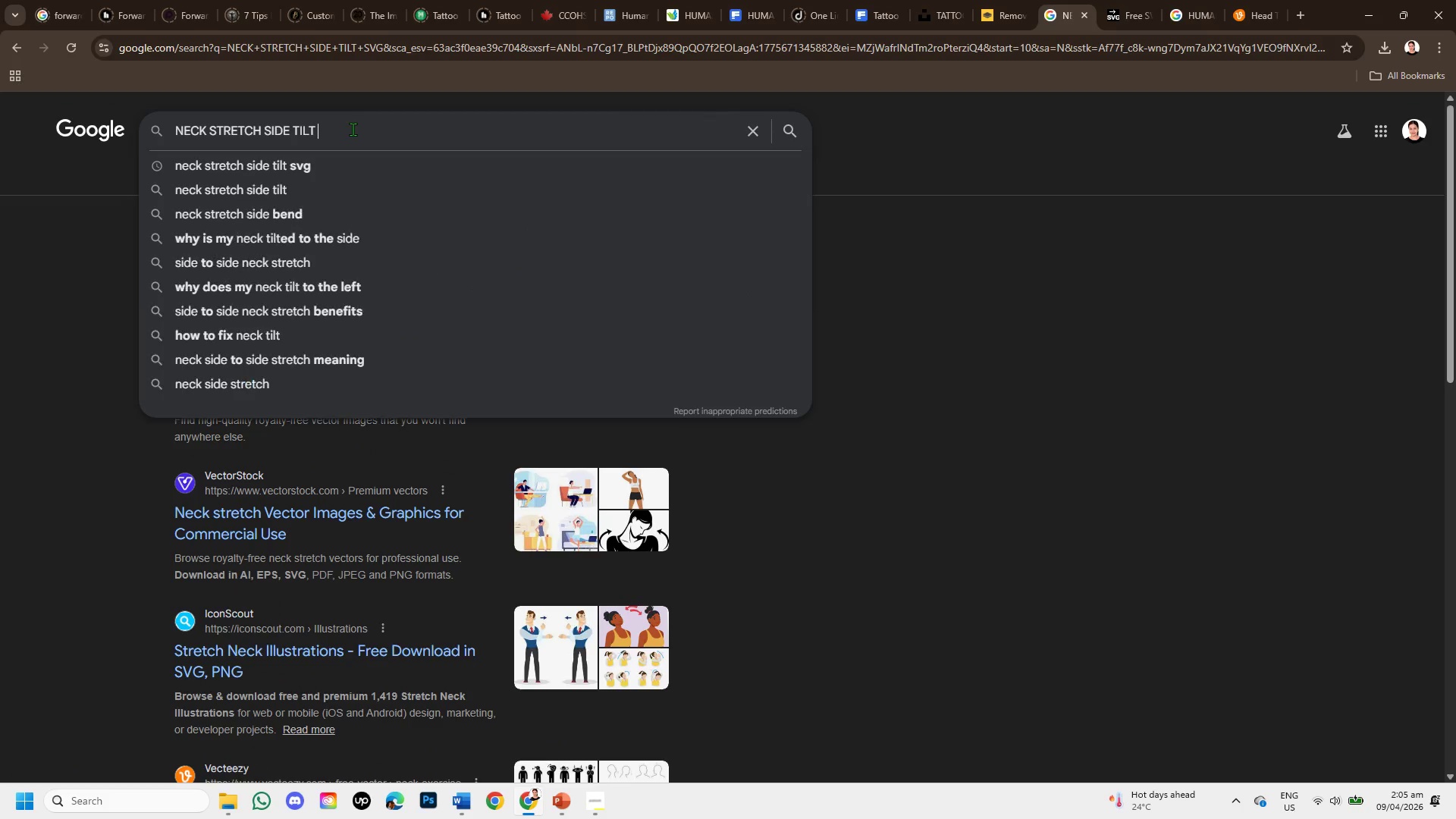 
key(Backspace)
 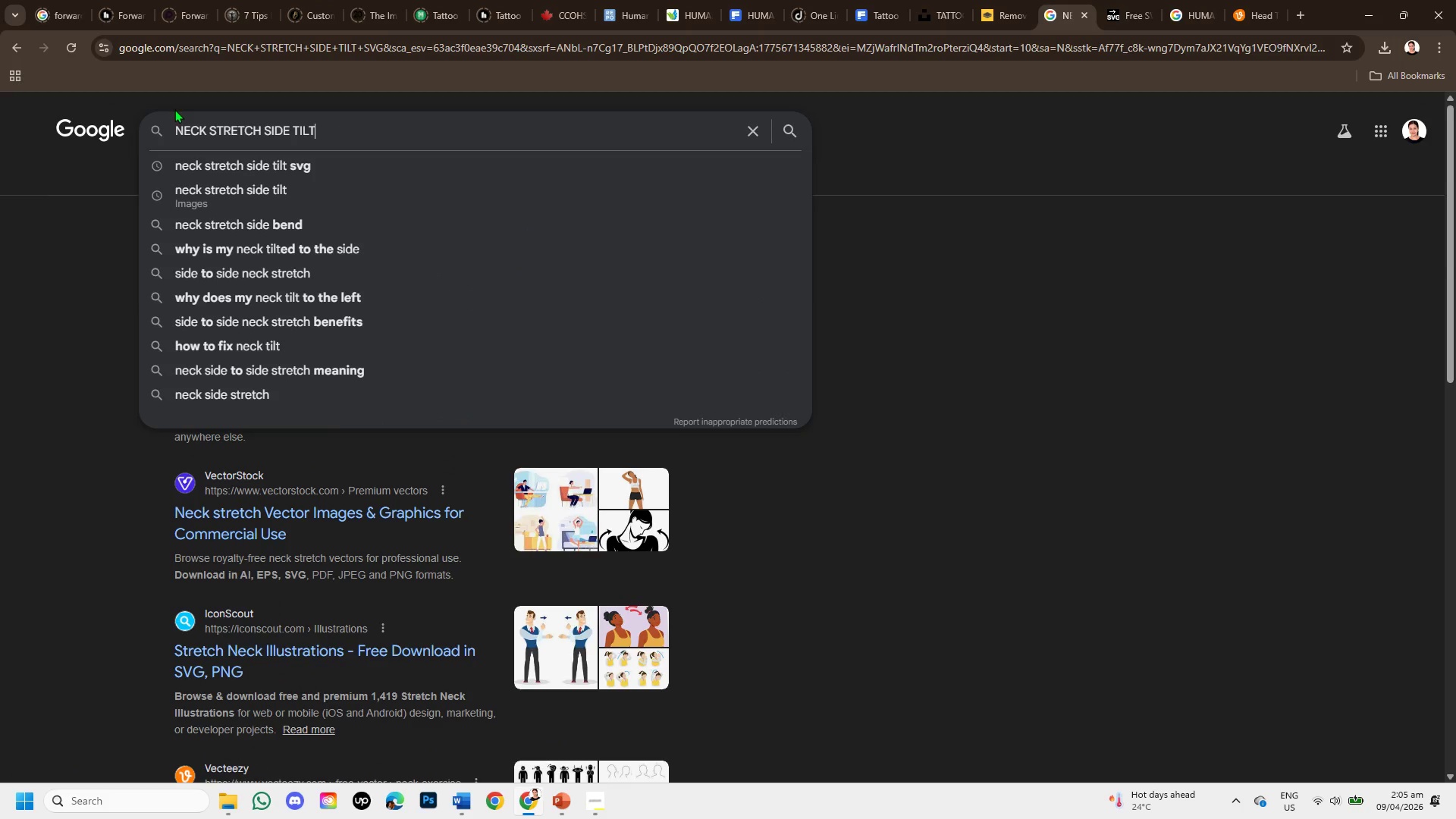 
left_click([175, 128])
 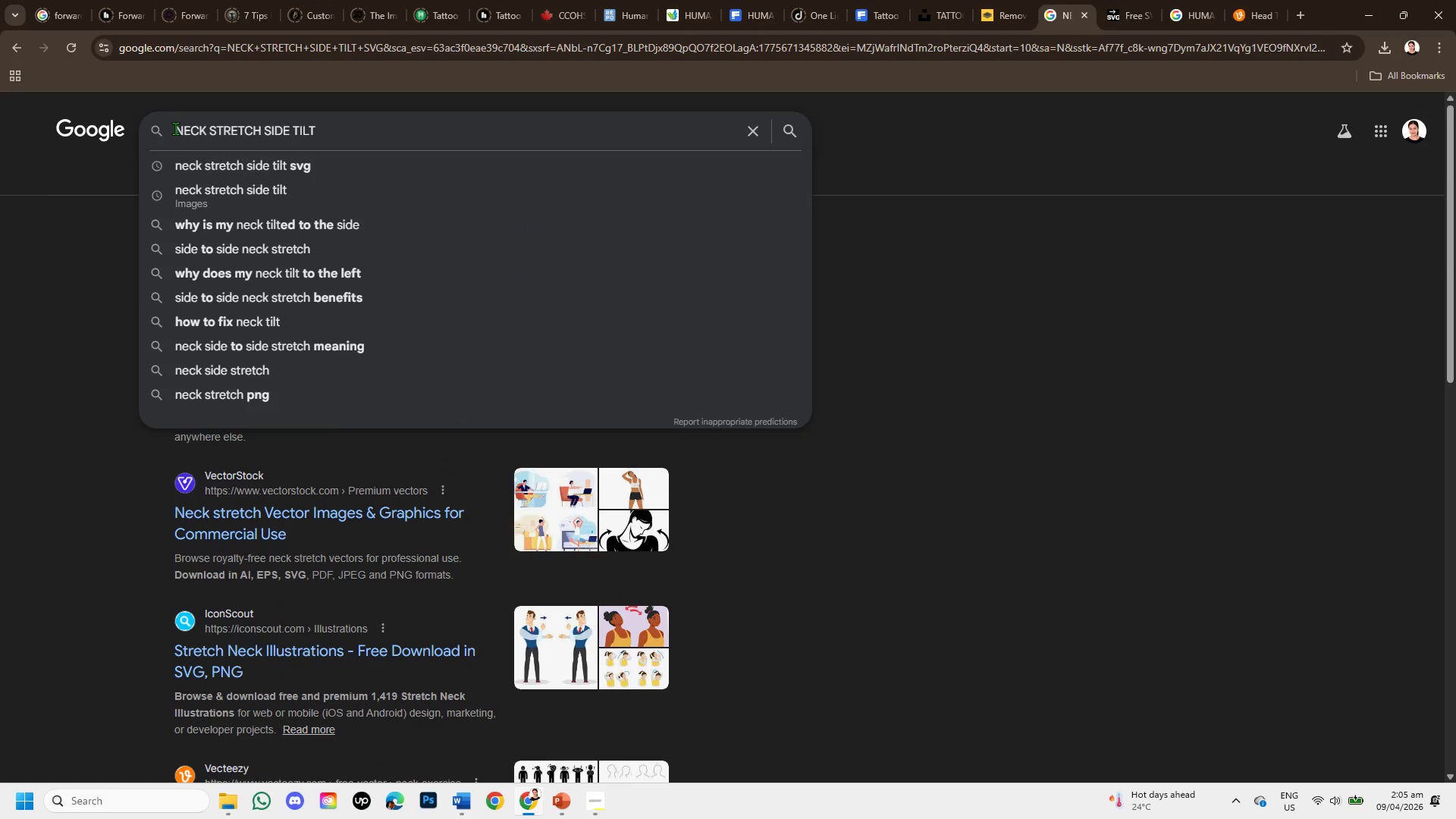 
type(men )
 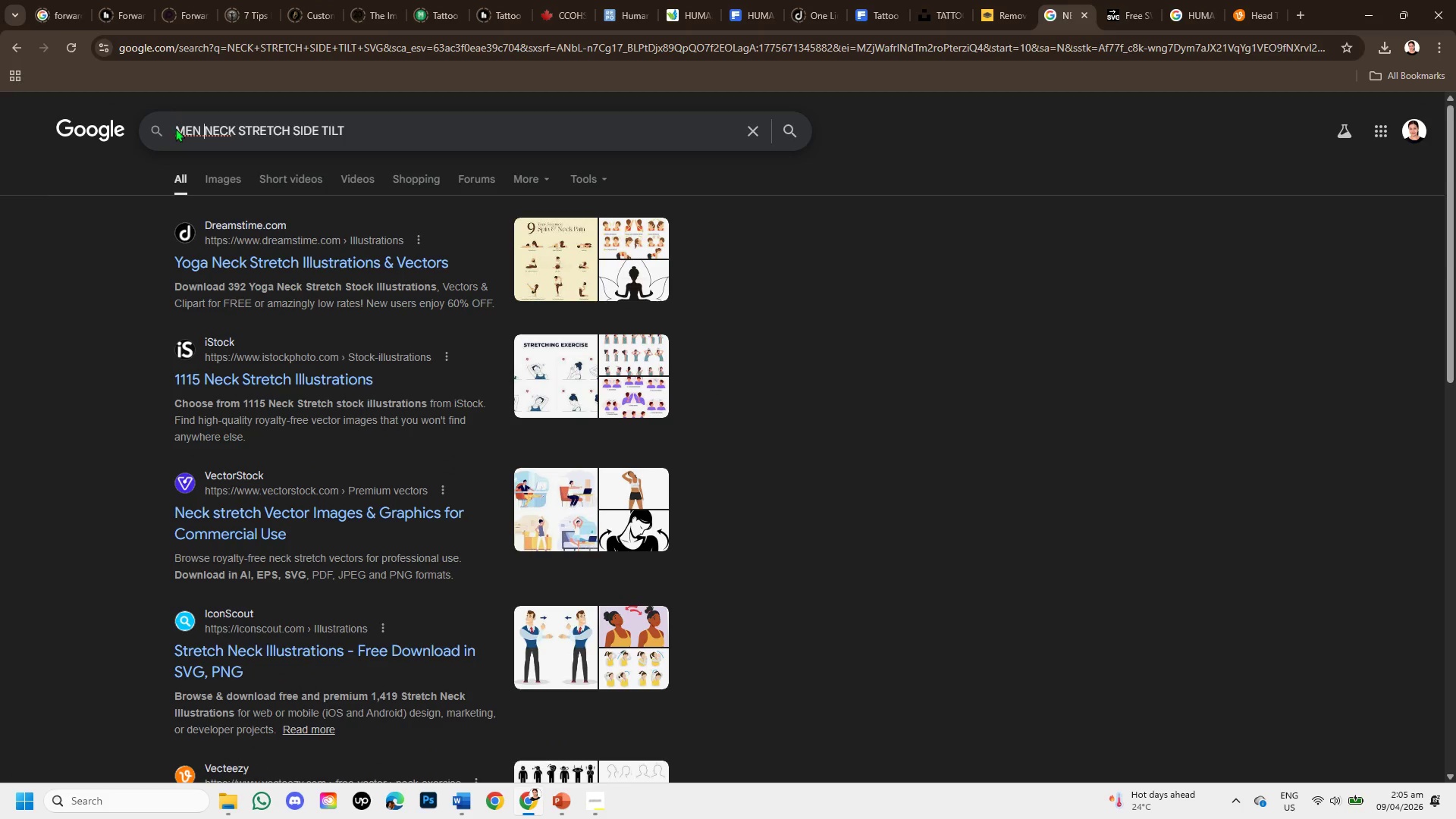 
key(Enter)
 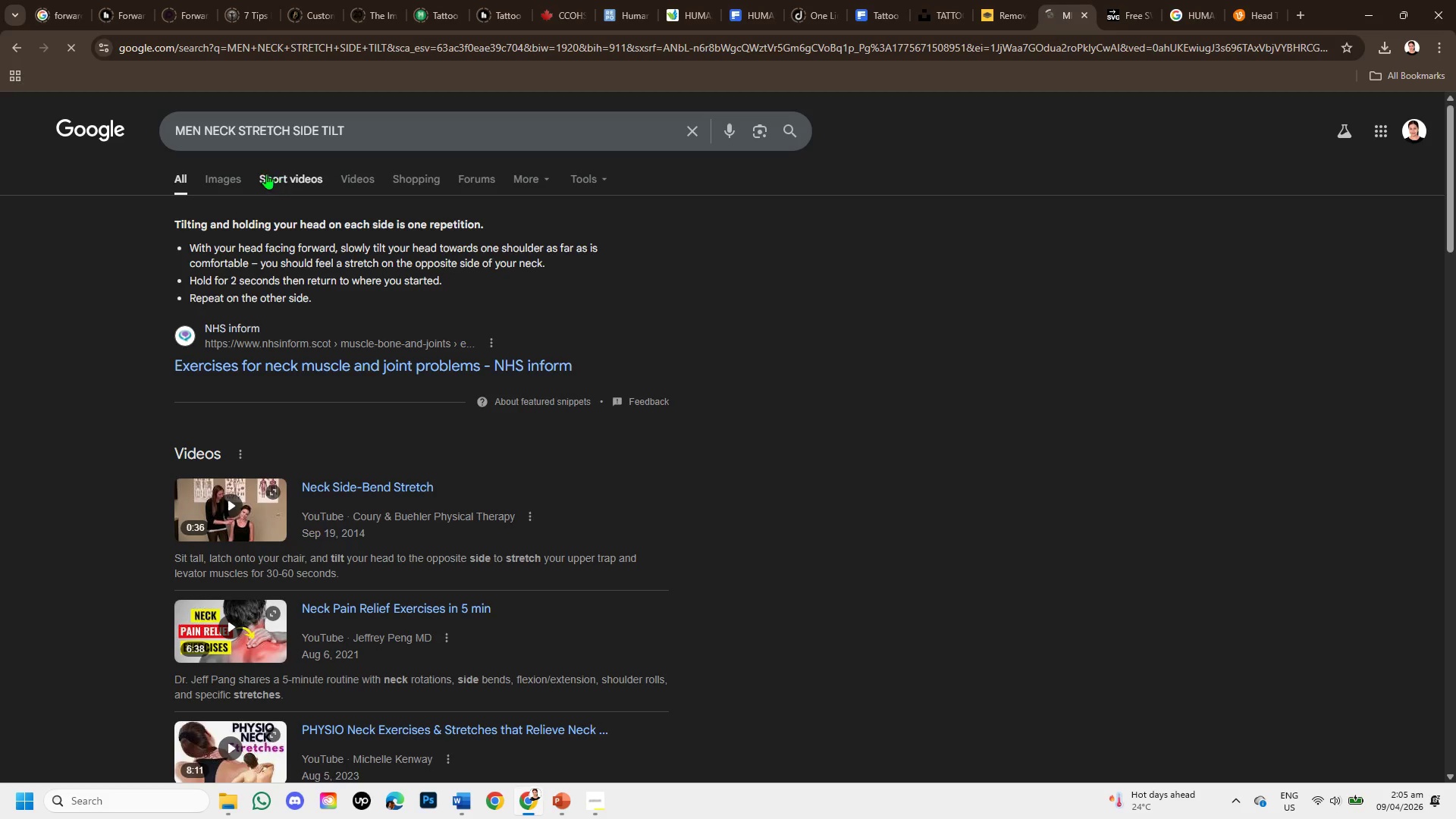 
left_click([243, 178])
 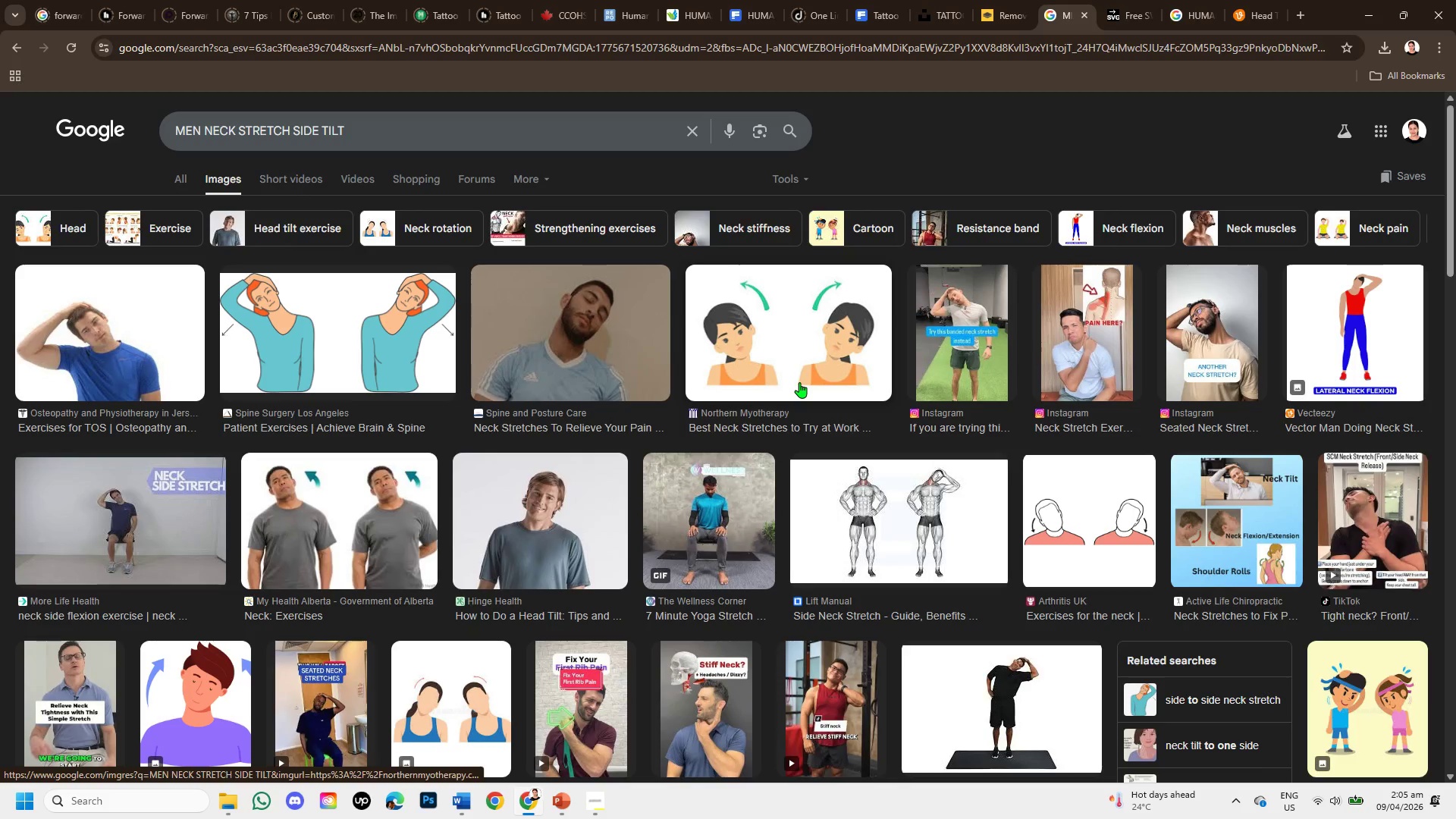 
wait(8.5)
 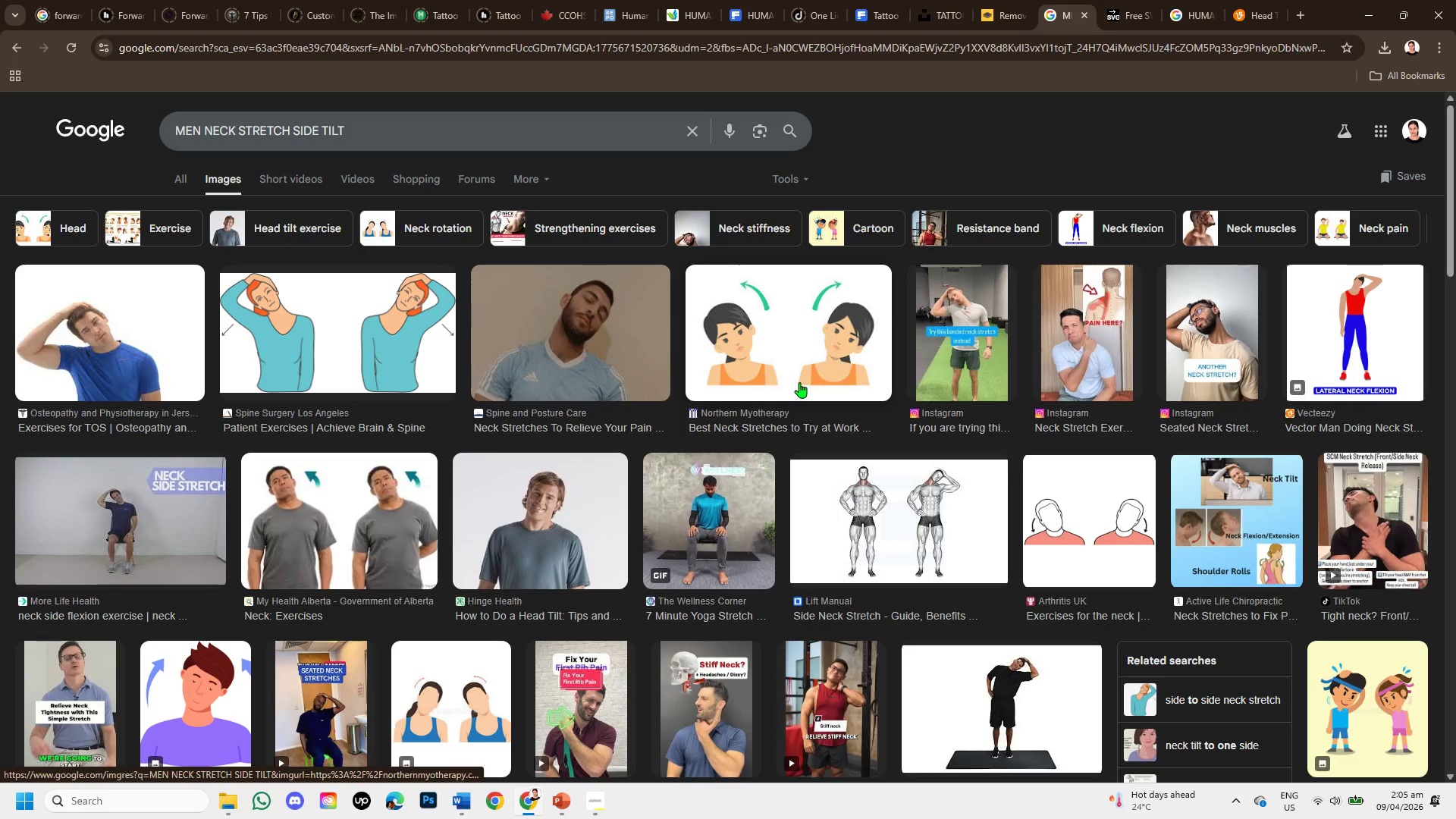 
scroll: coordinate [967, 482], scroll_direction: down, amount: 1.0
 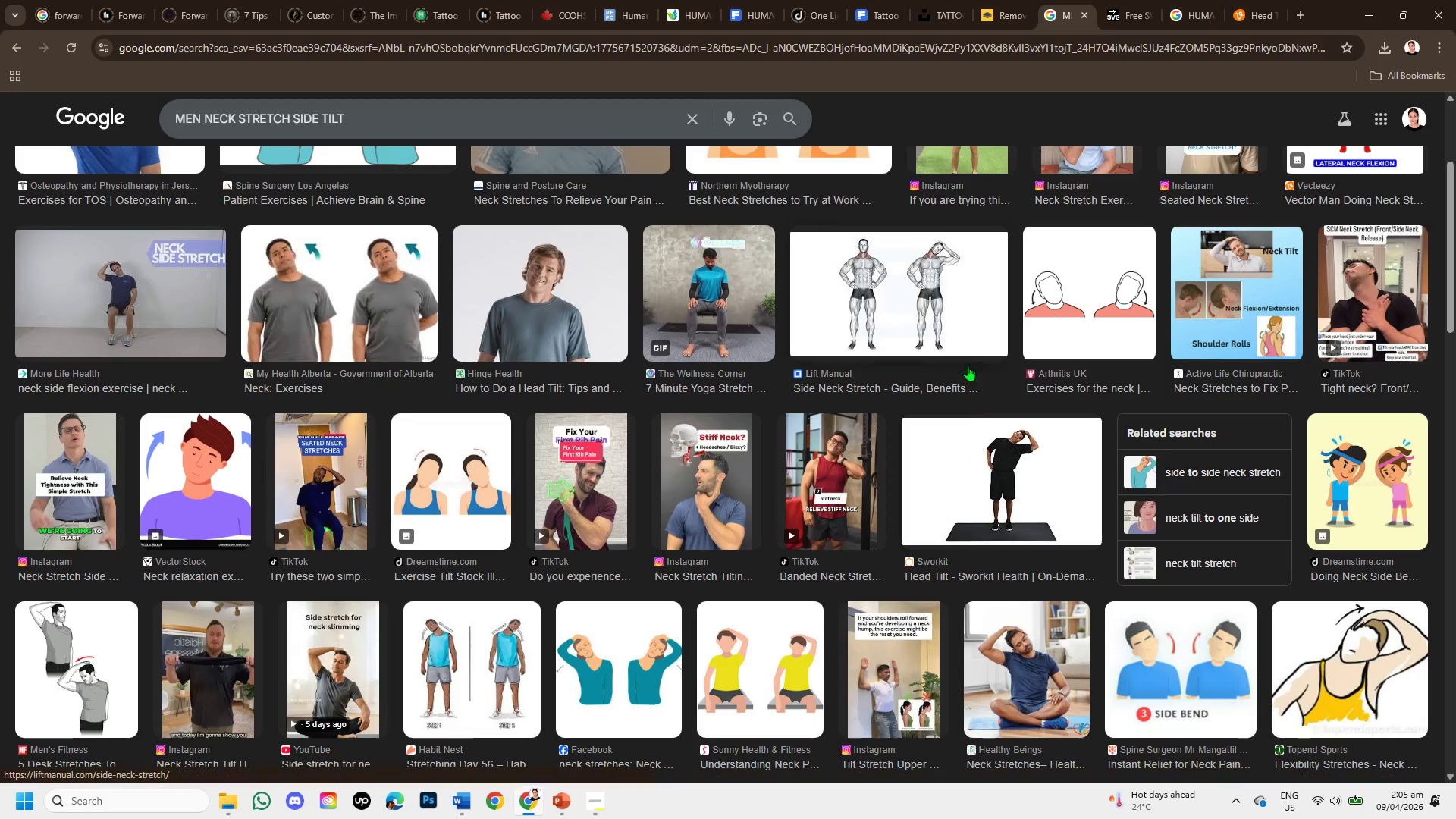 
left_click([956, 307])
 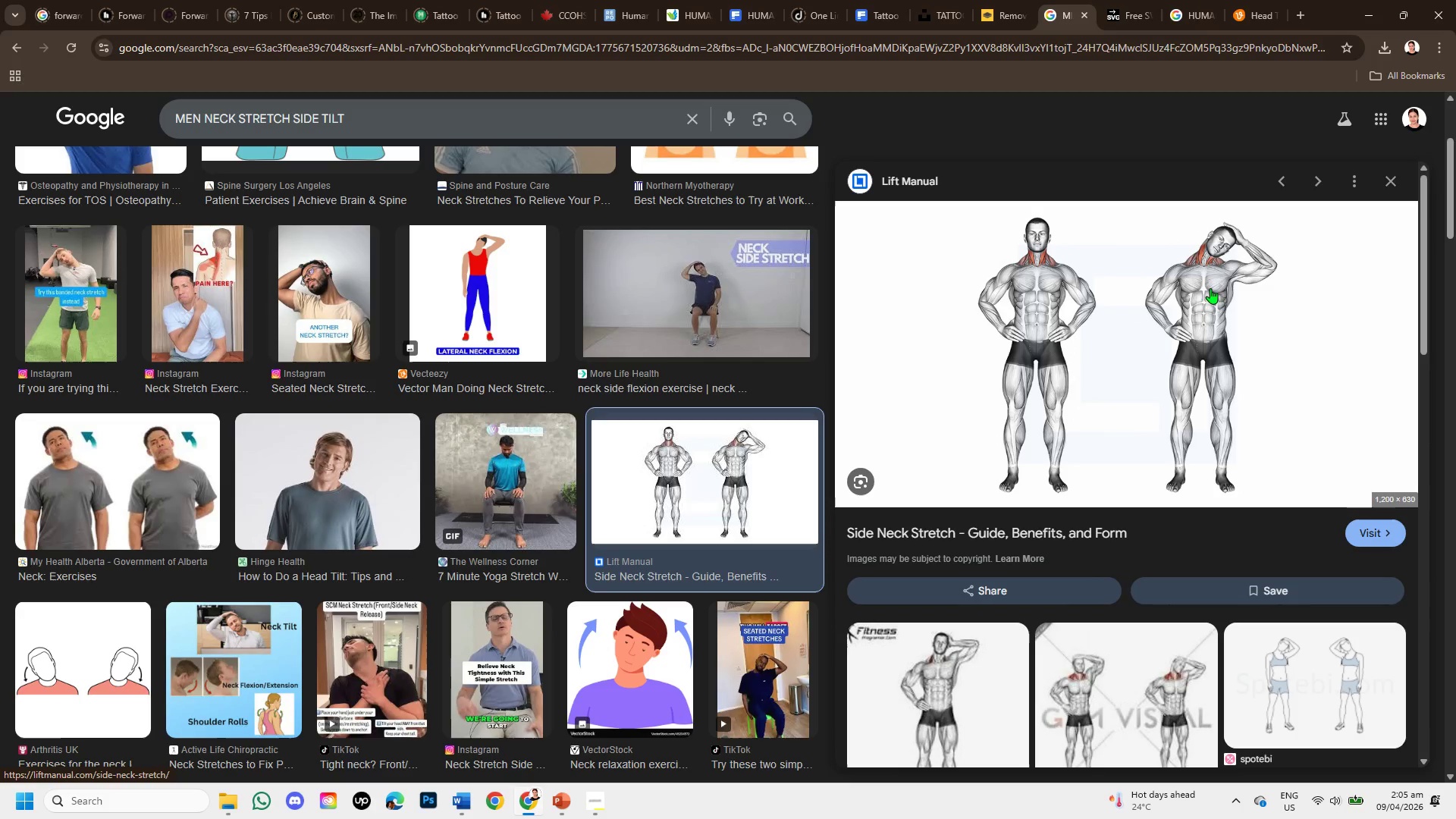 
scroll: coordinate [1281, 564], scroll_direction: down, amount: 4.0
 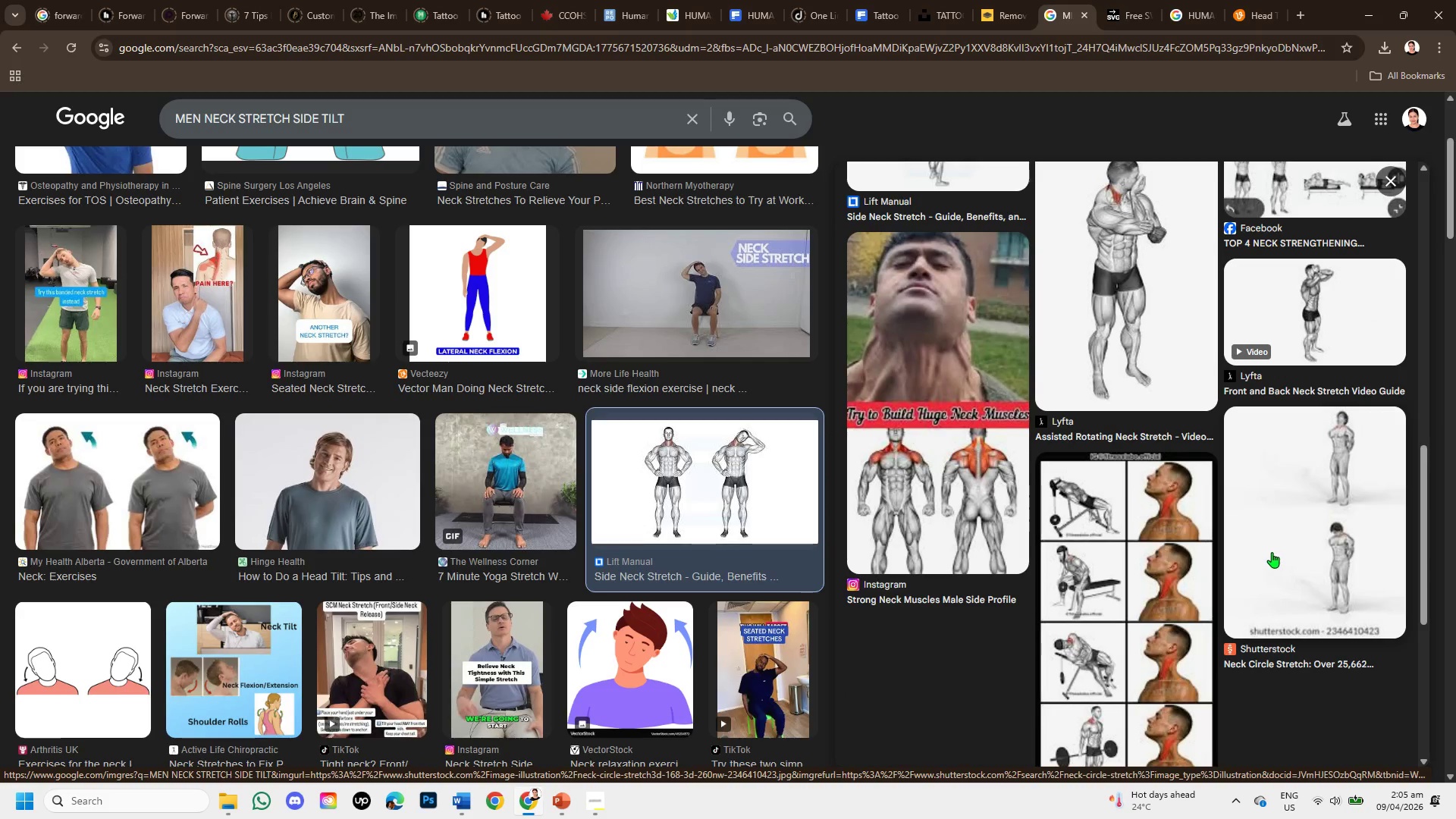 
scroll: coordinate [1232, 430], scroll_direction: up, amount: 6.0
 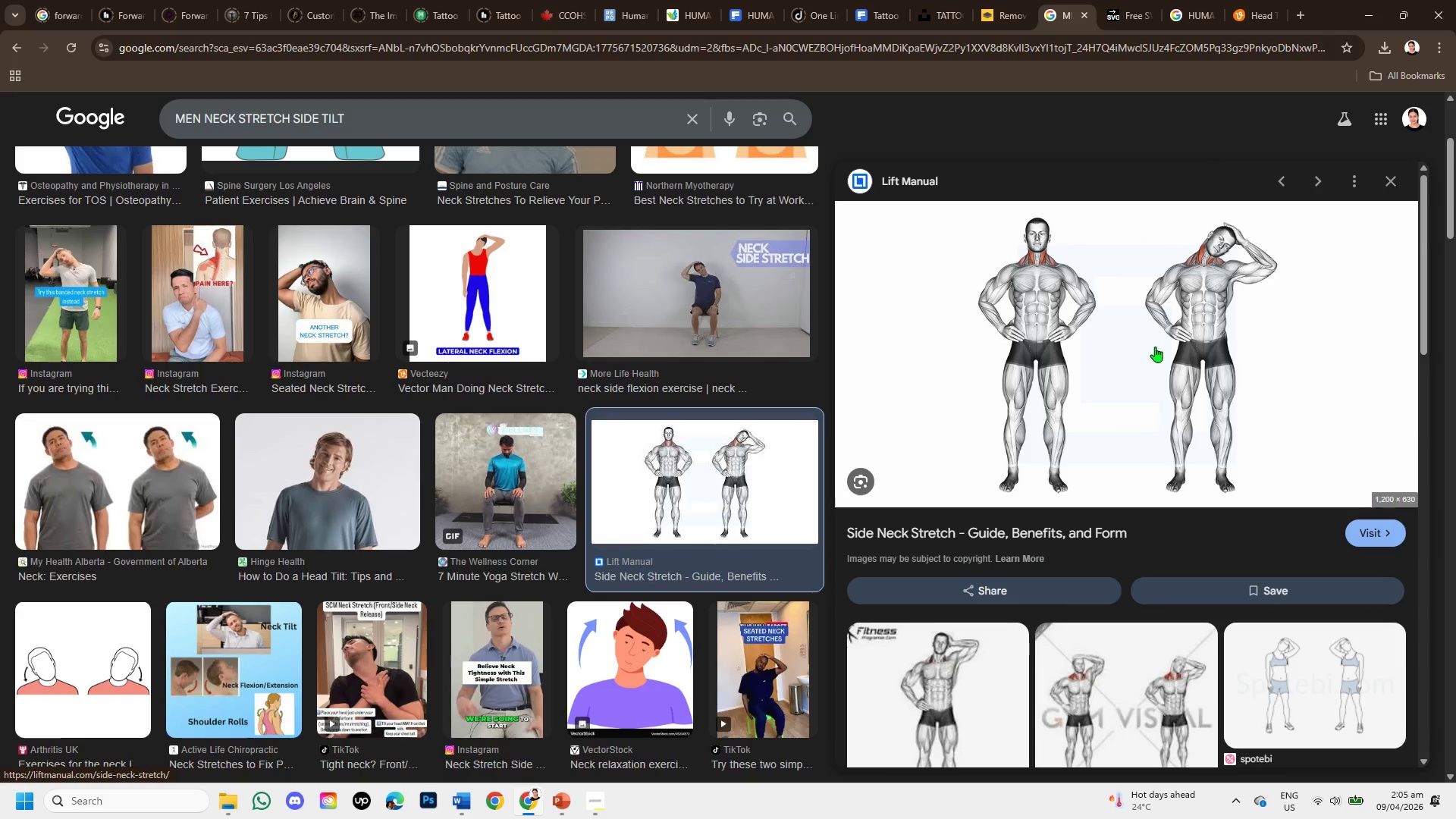 
right_click([1155, 347])
 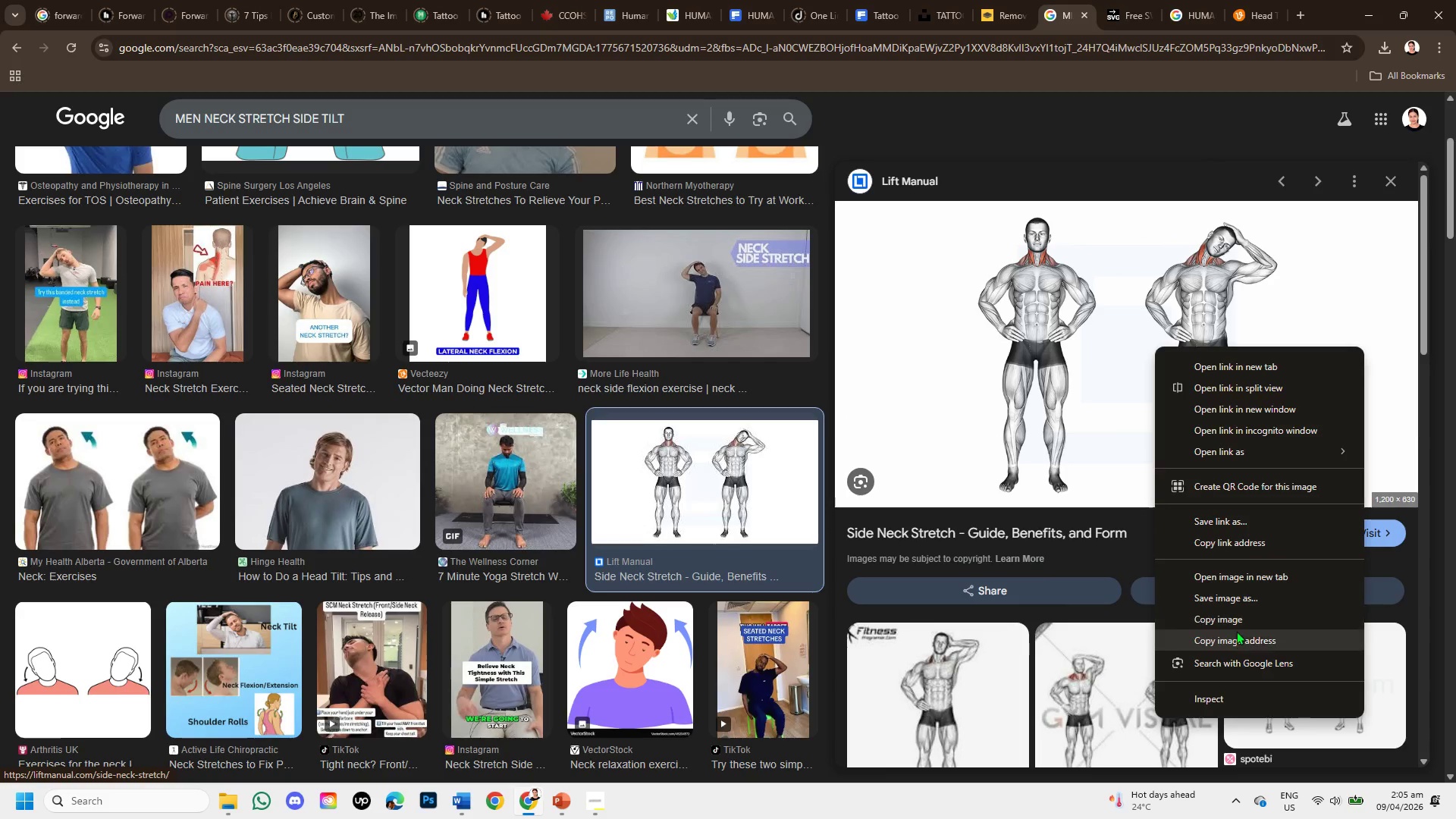 
left_click([1222, 596])
 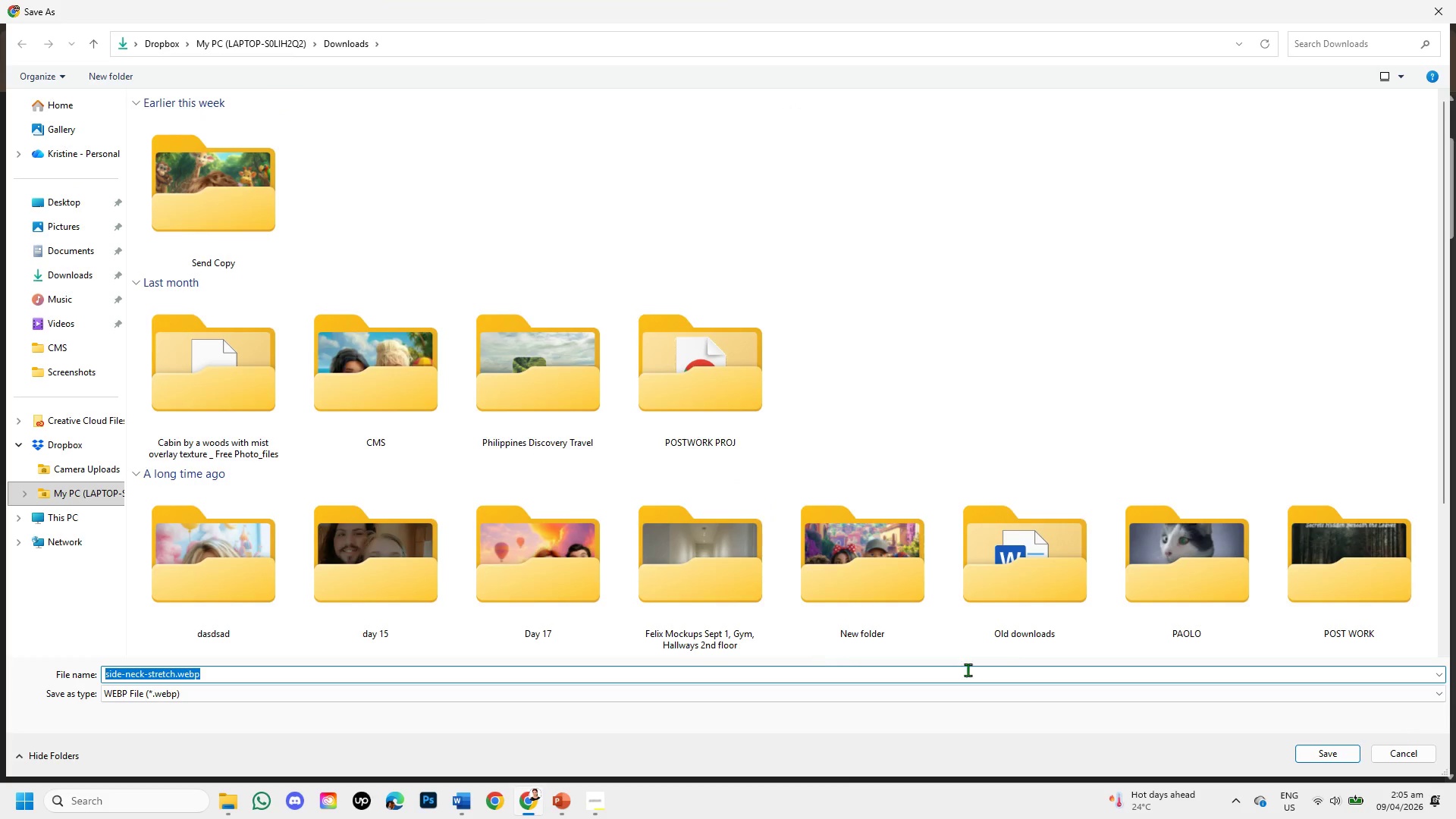 
wait(6.84)
 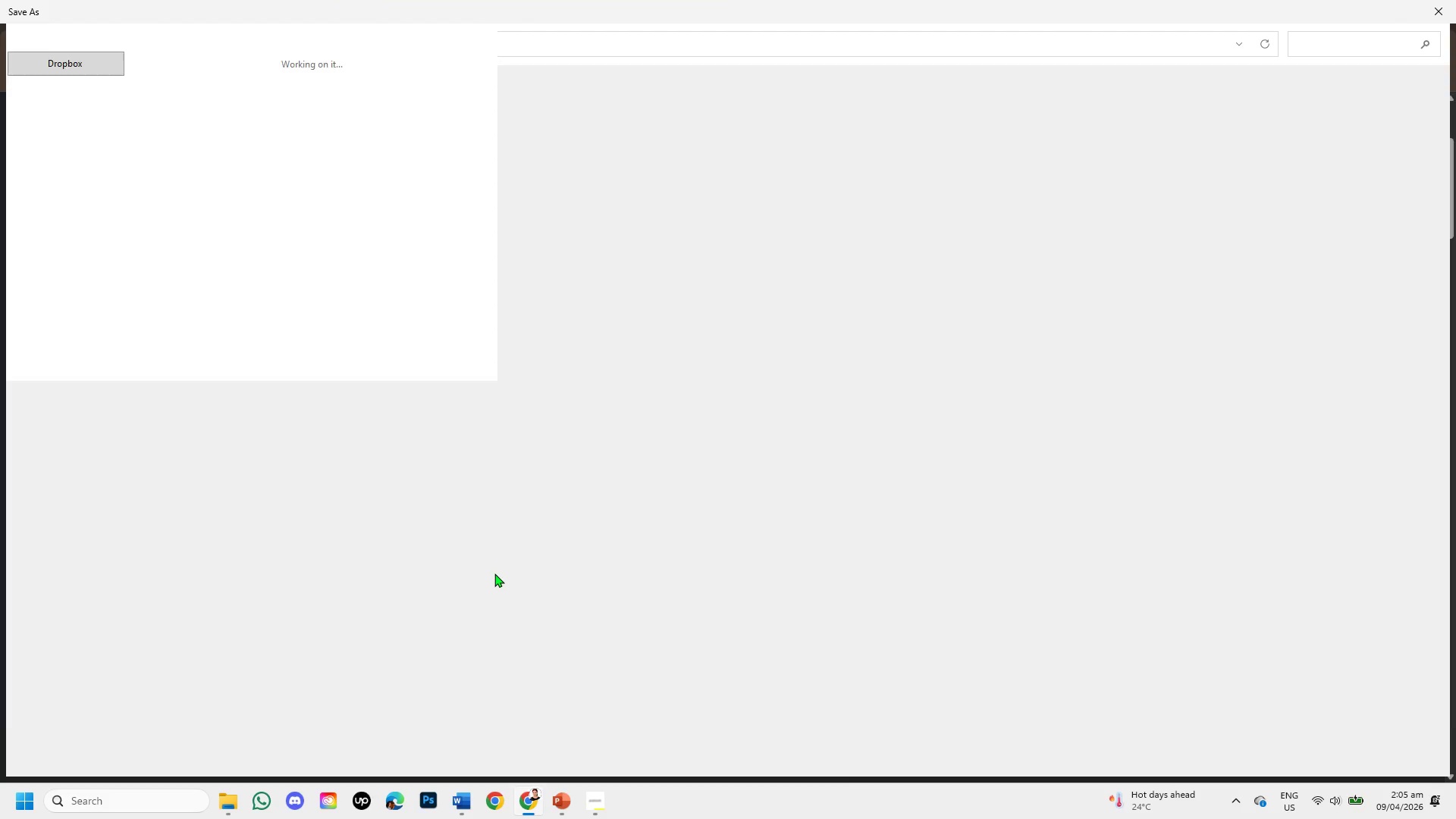 
left_click([95, 274])
 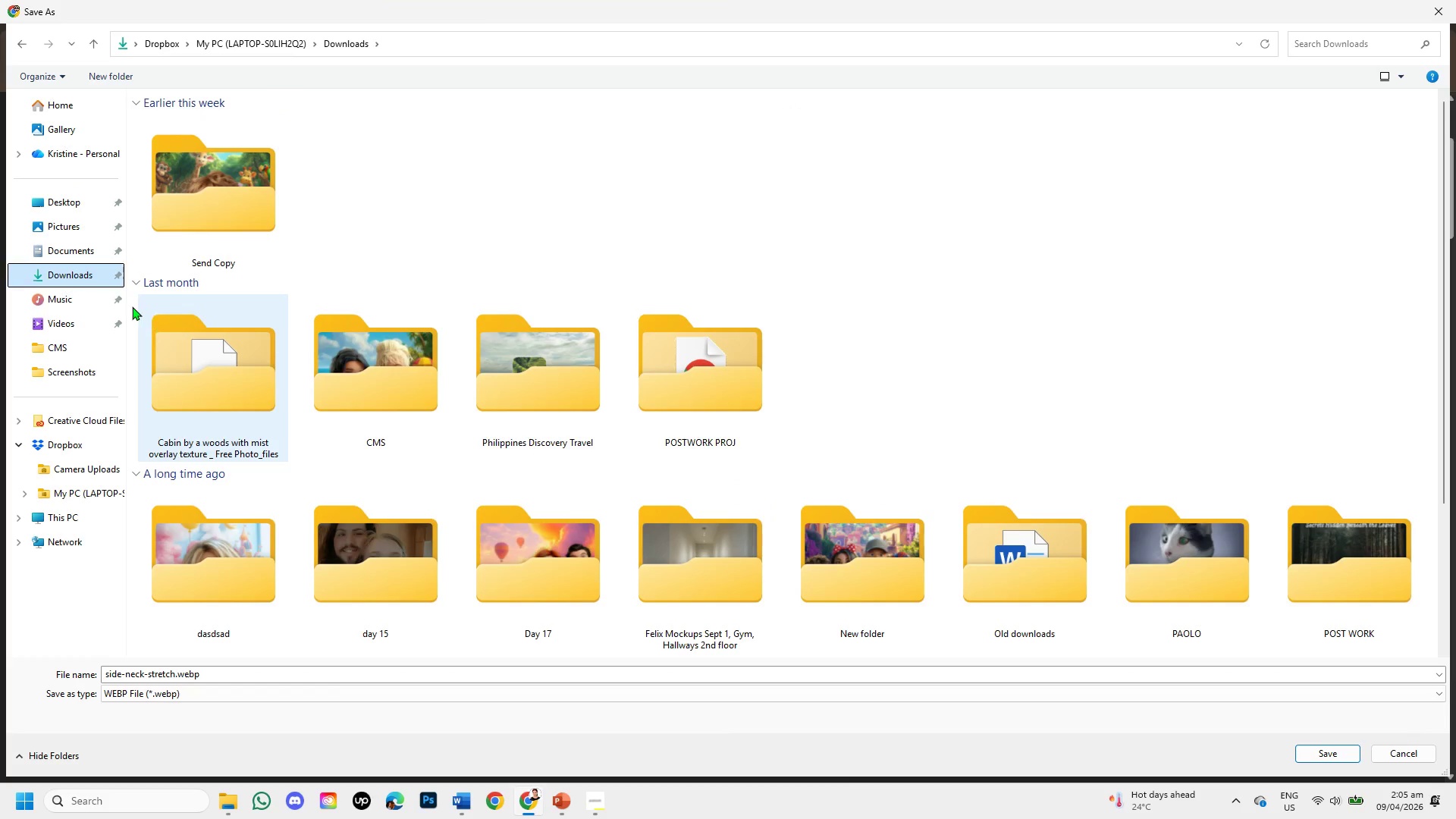 
left_click([86, 269])
 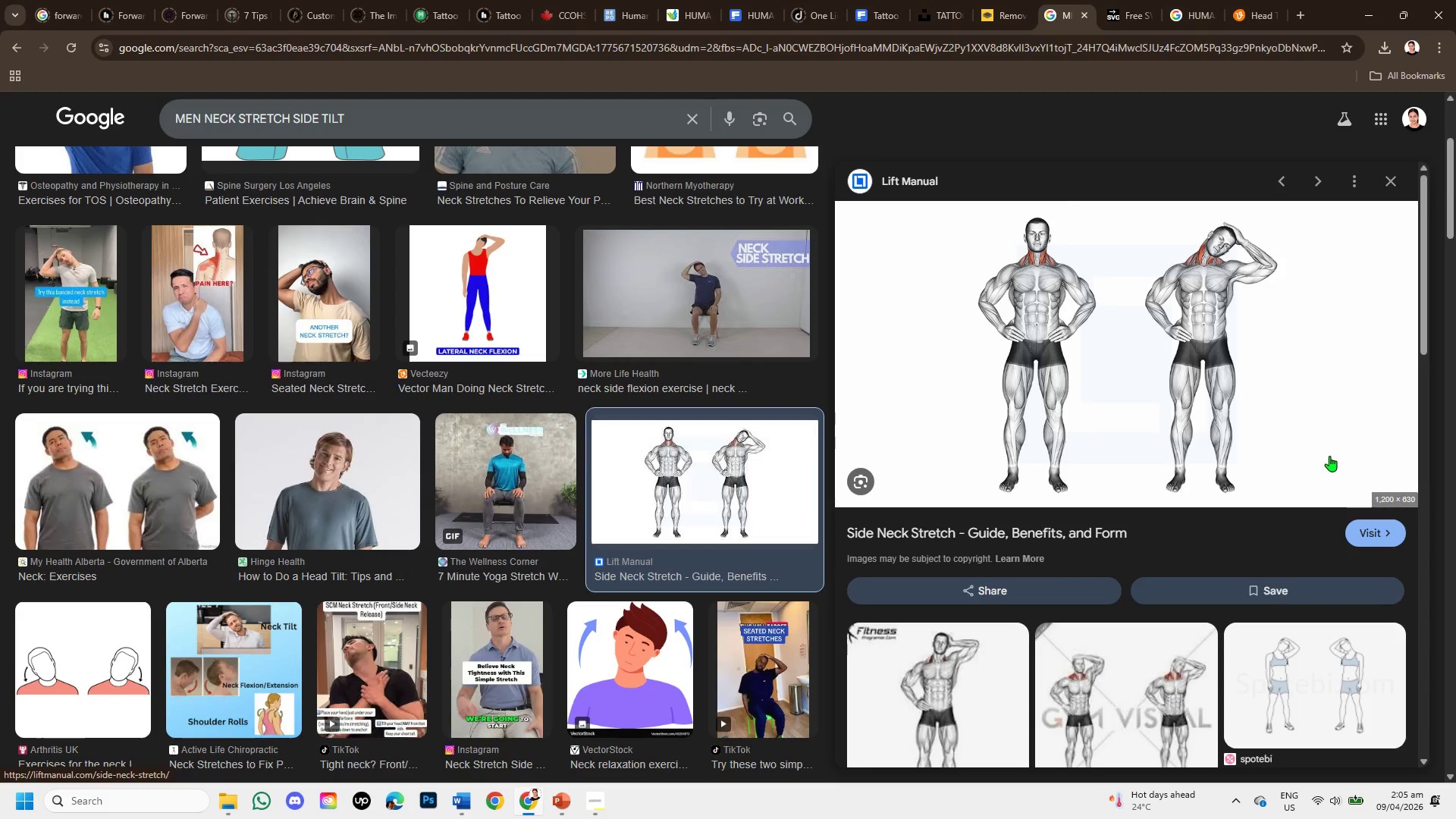 
hold_key(key=MetaLeft, duration=1.11)
 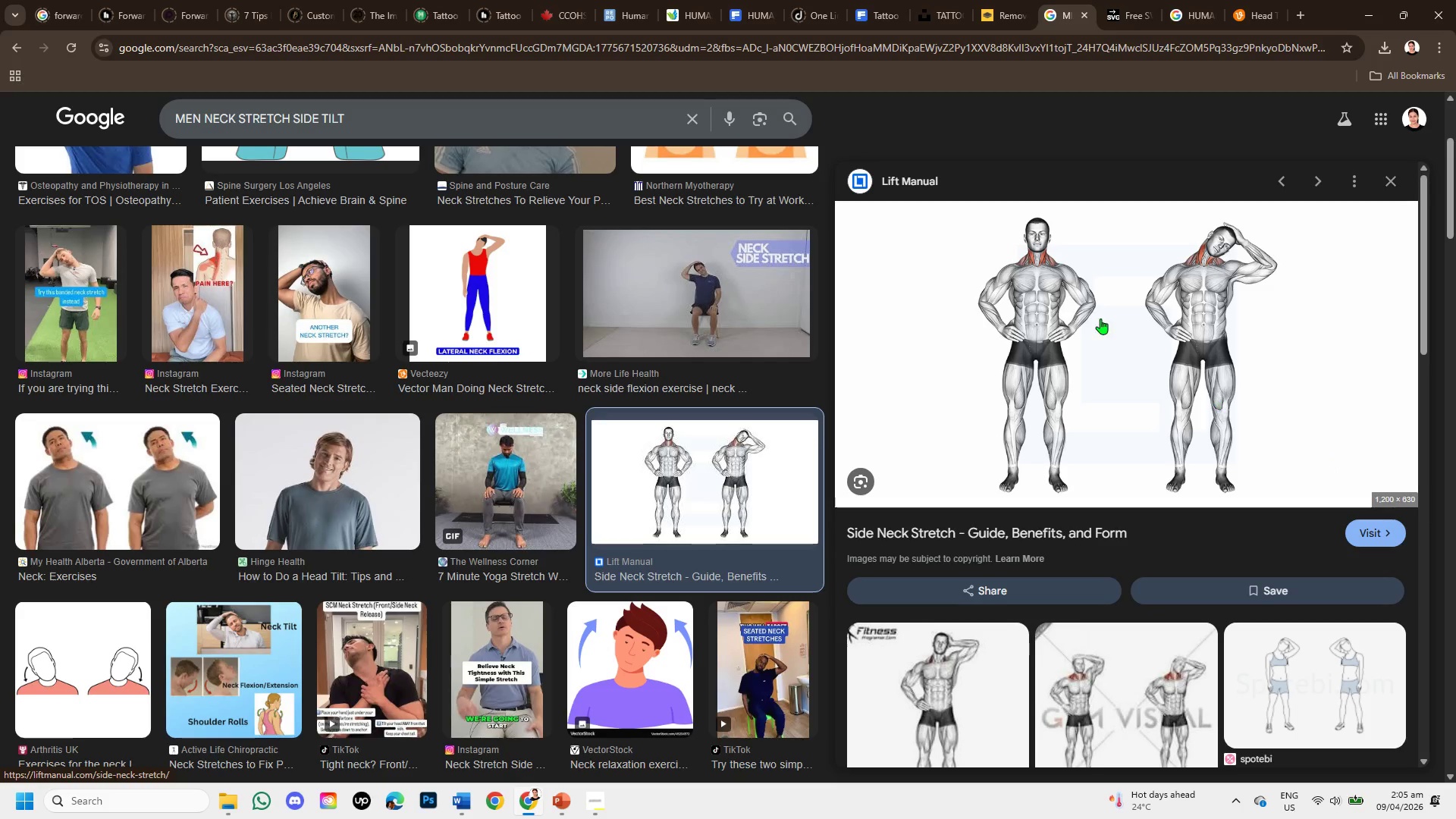 
hold_key(key=ShiftLeft, duration=0.95)
 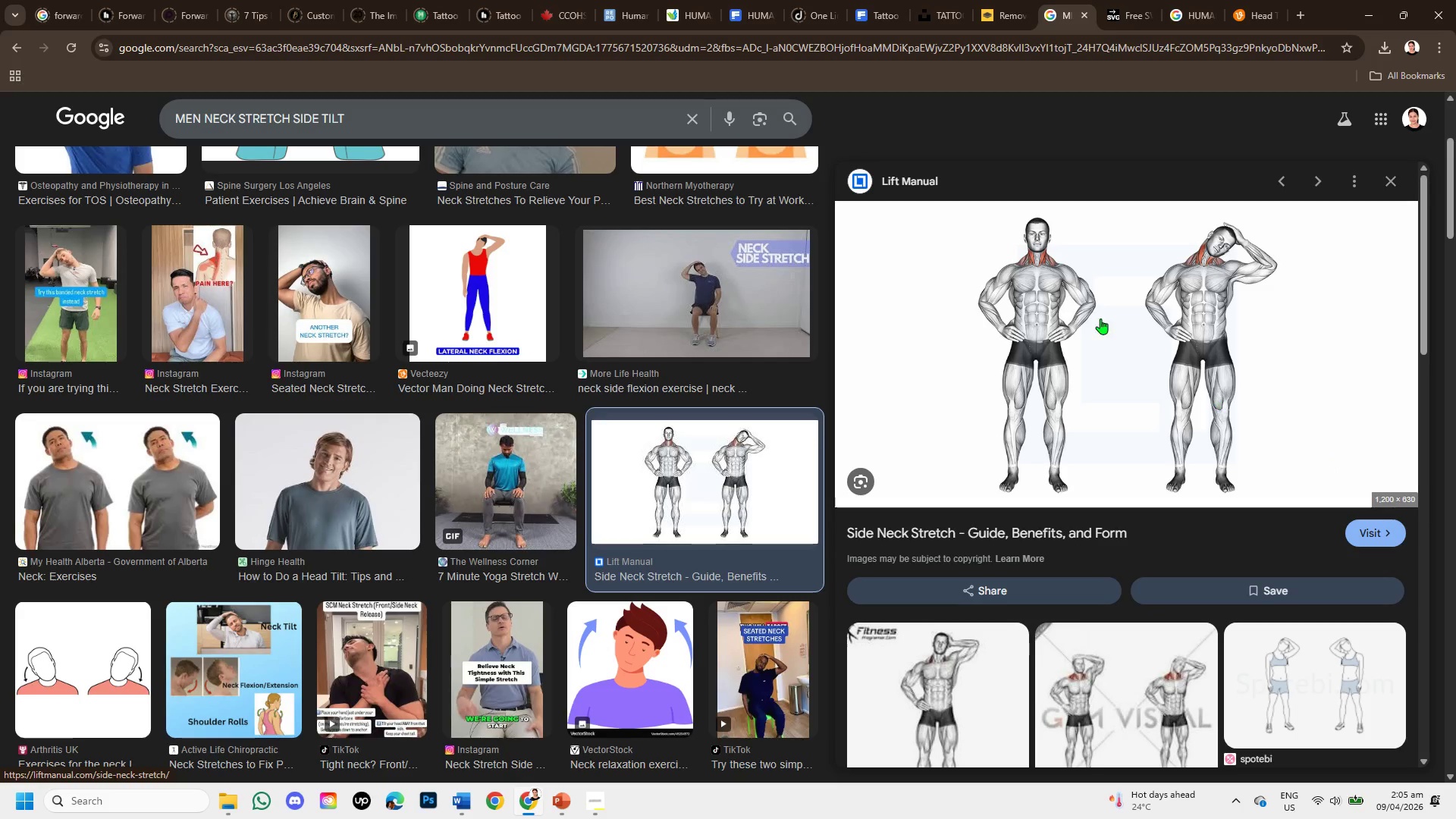 
hold_key(key=S, duration=0.34)
 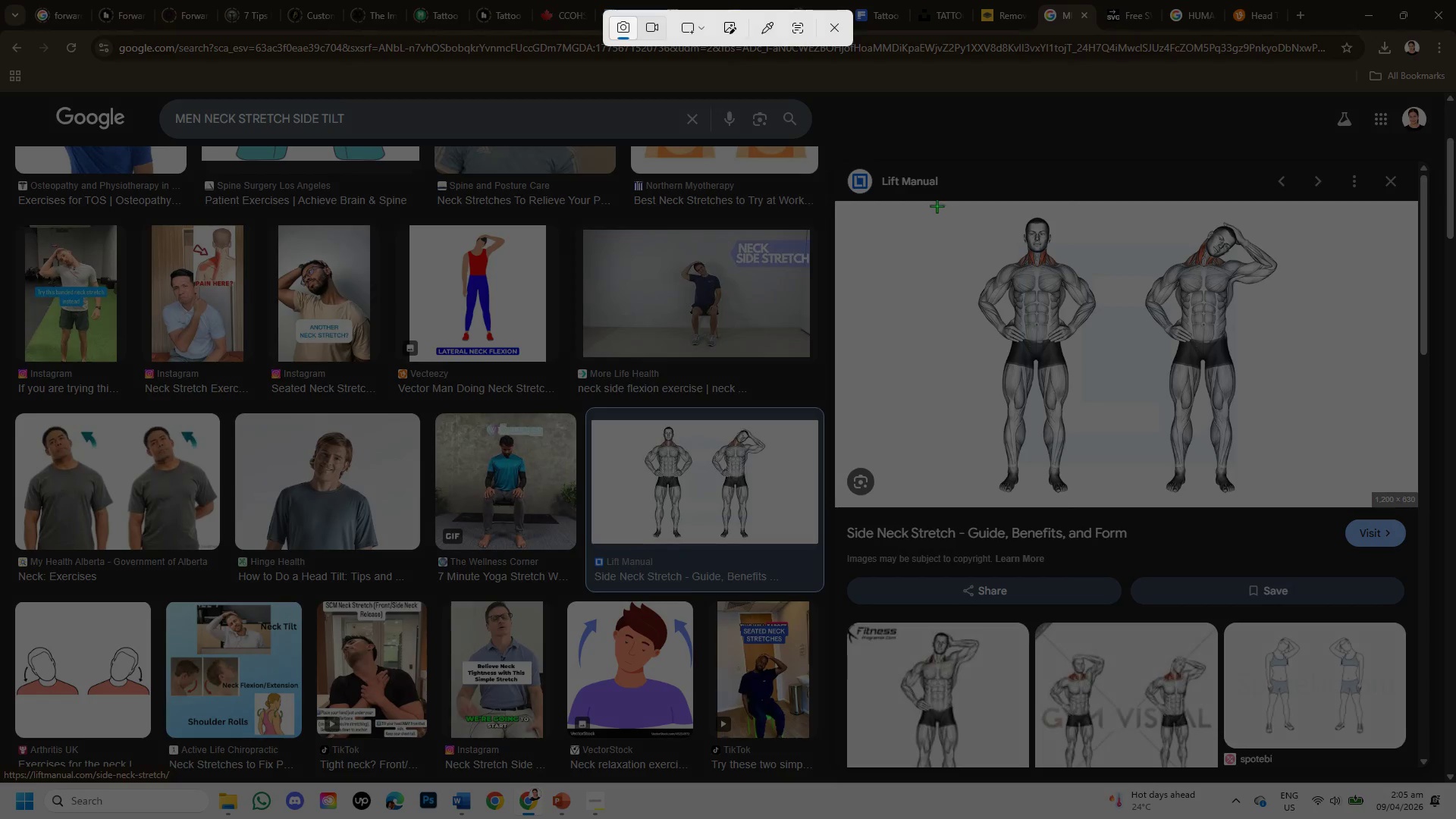 
left_click_drag(start_coordinate=[934, 201], to_coordinate=[1289, 346])
 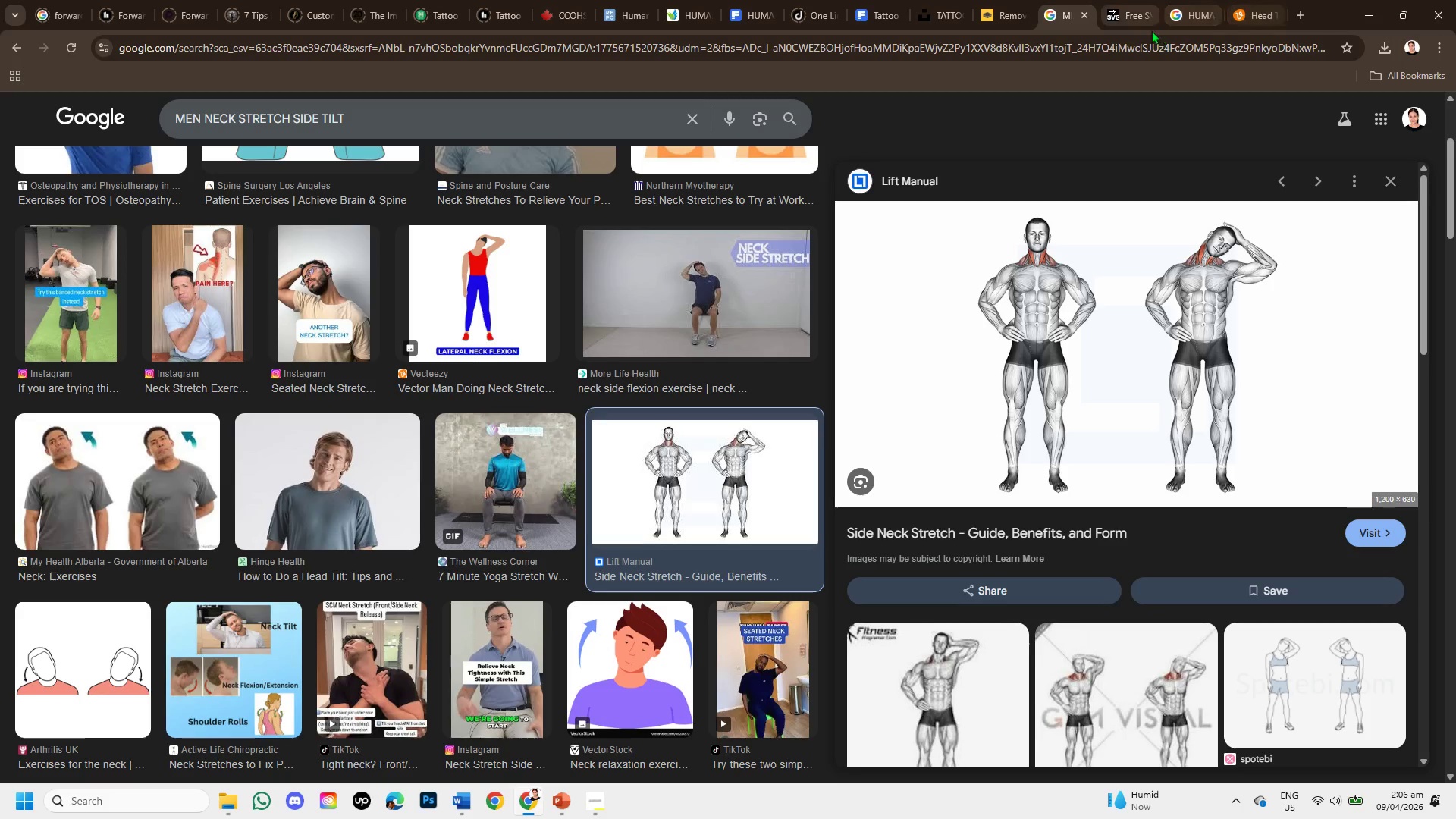 
left_click([1128, 9])
 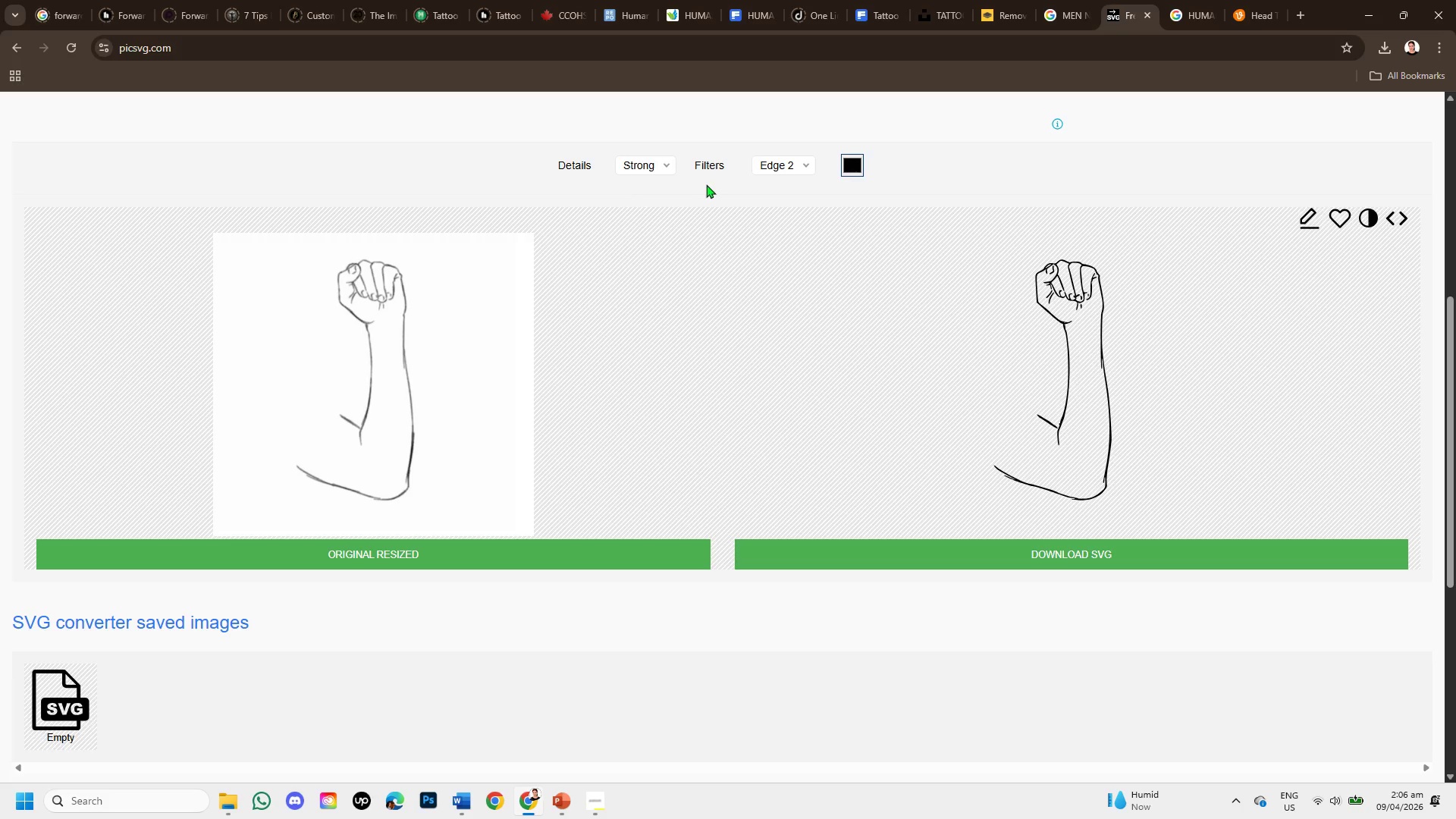 
scroll: coordinate [737, 367], scroll_direction: up, amount: 5.0
 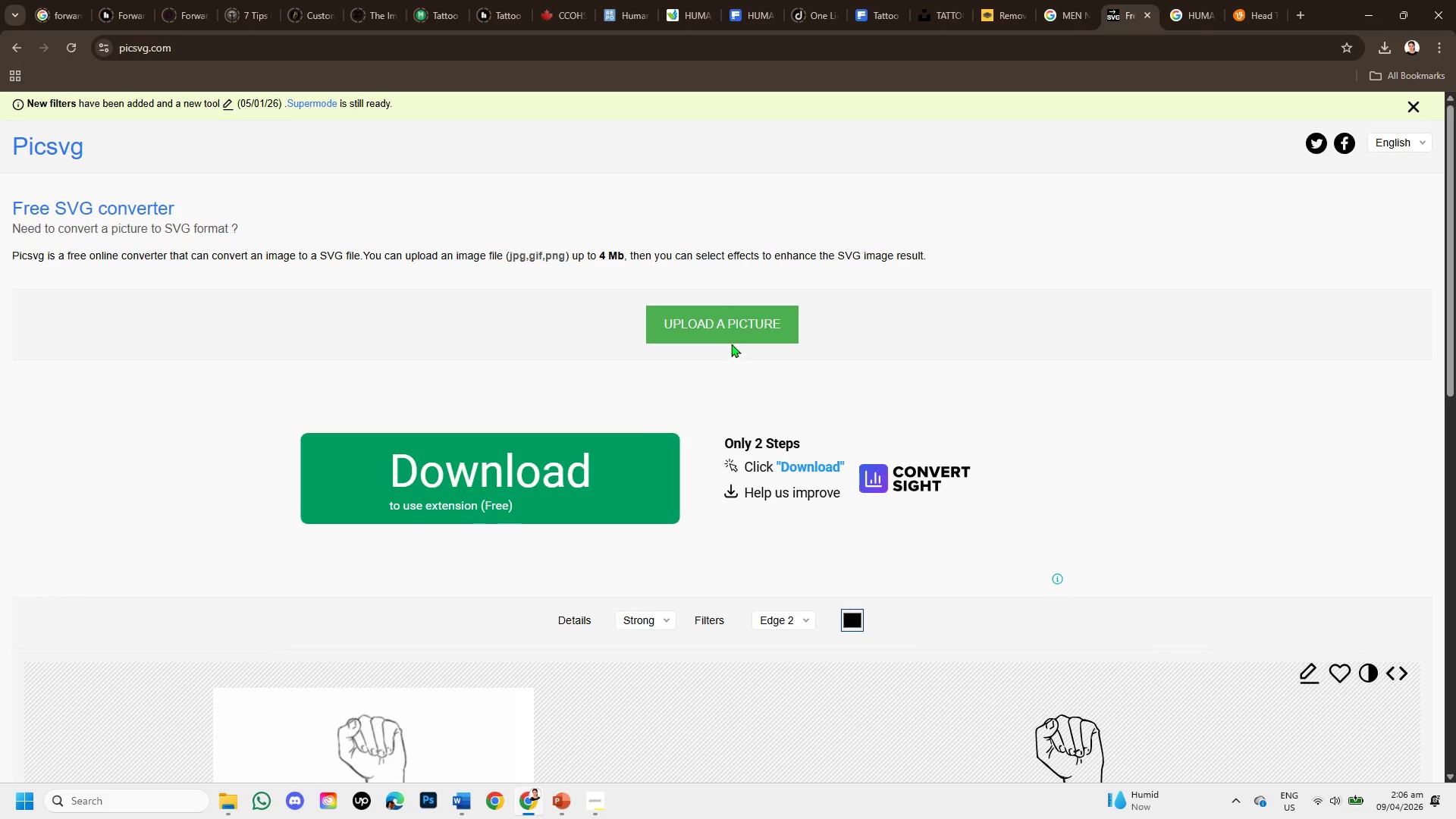 
left_click([730, 322])
 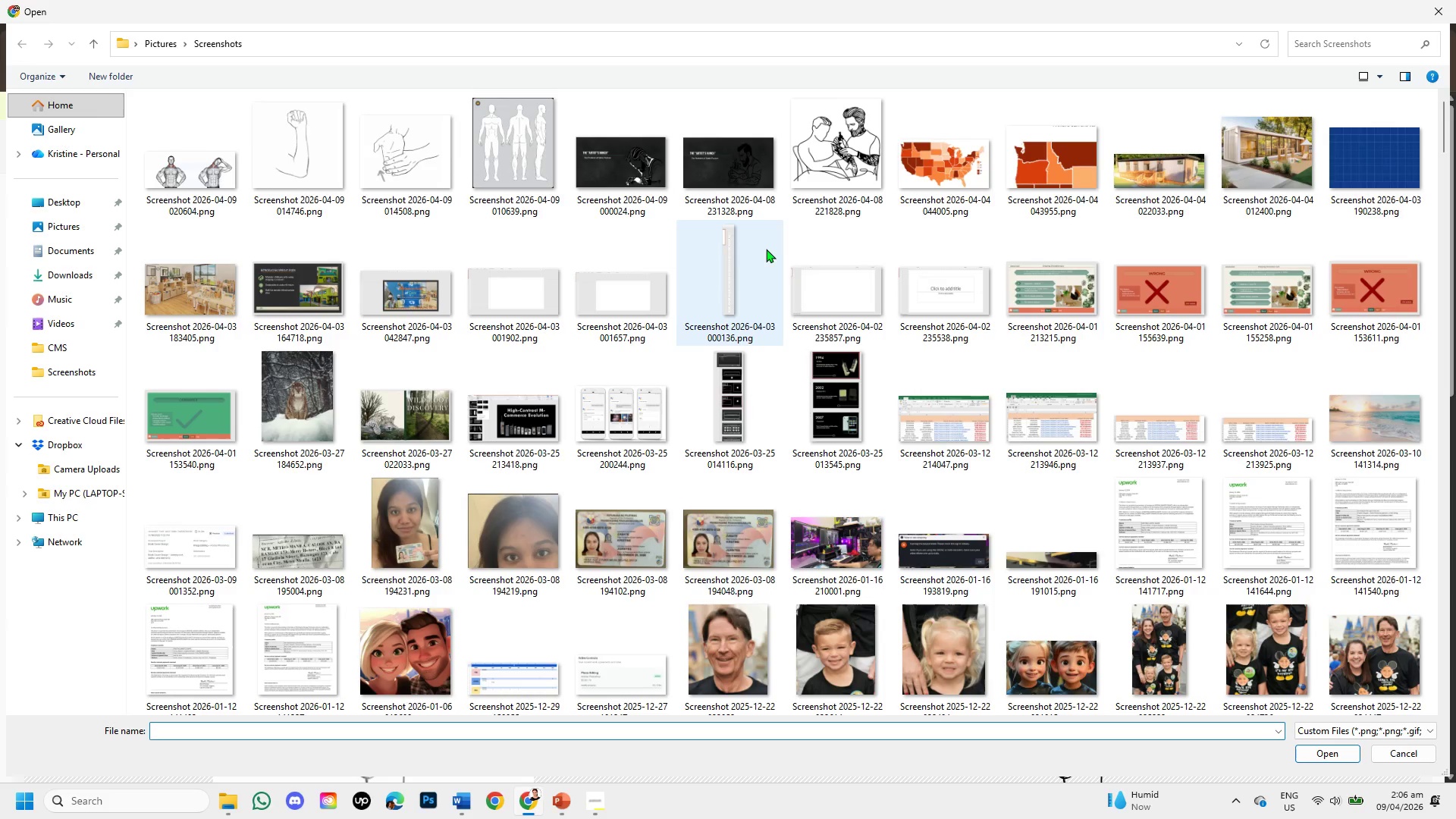 
double_click([150, 173])
 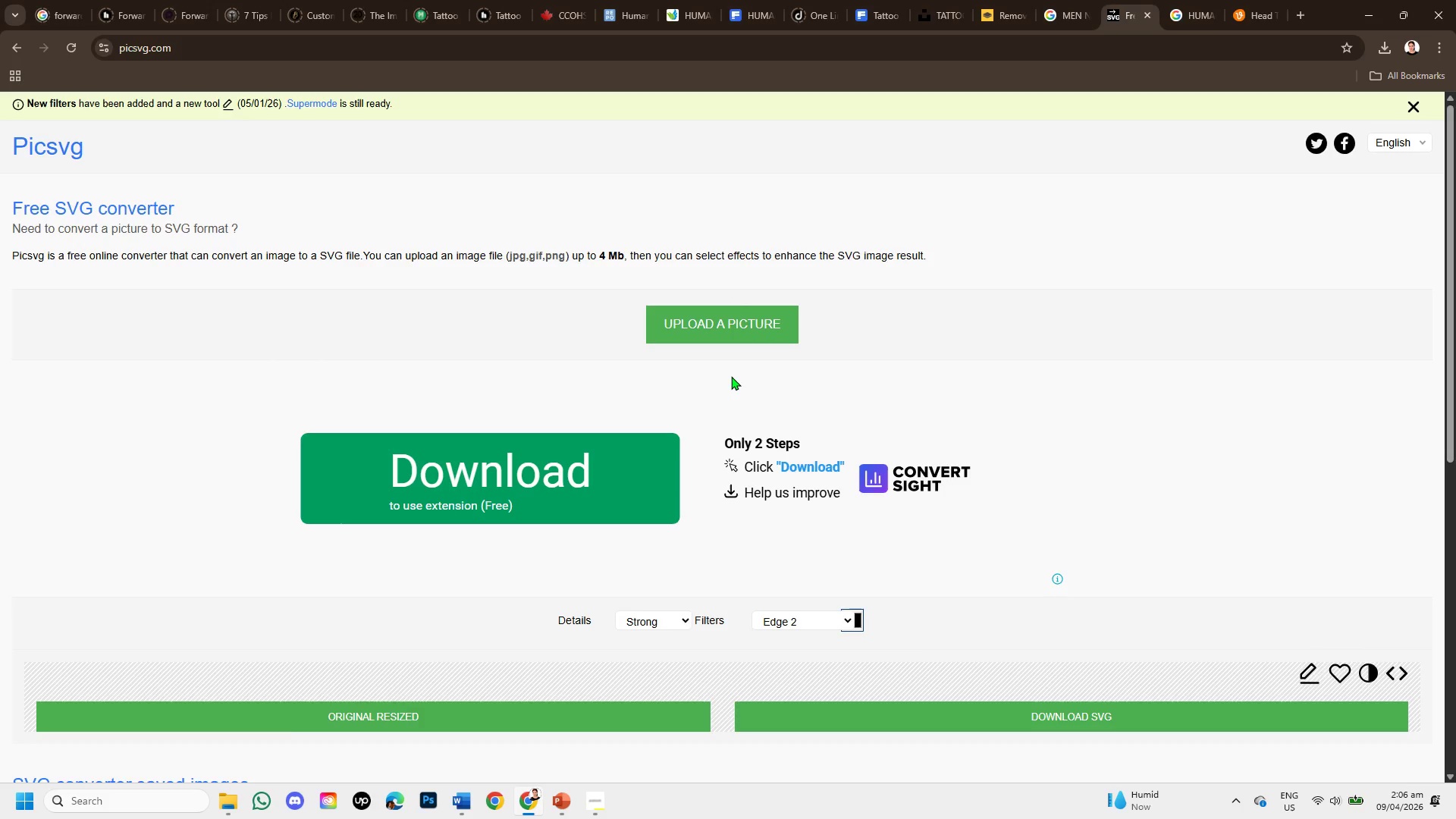 
scroll: coordinate [731, 376], scroll_direction: down, amount: 2.0
 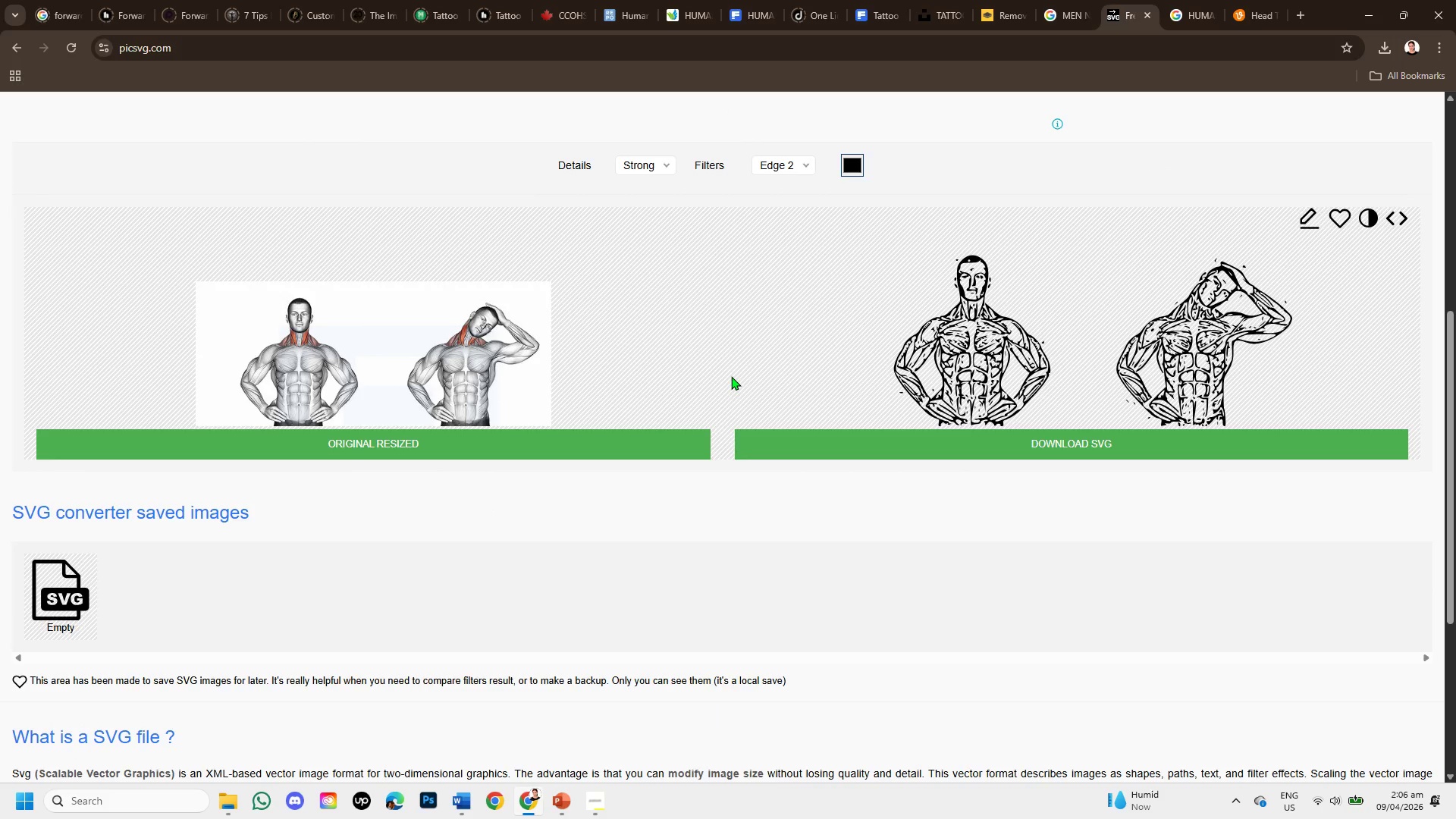 
wait(10.8)
 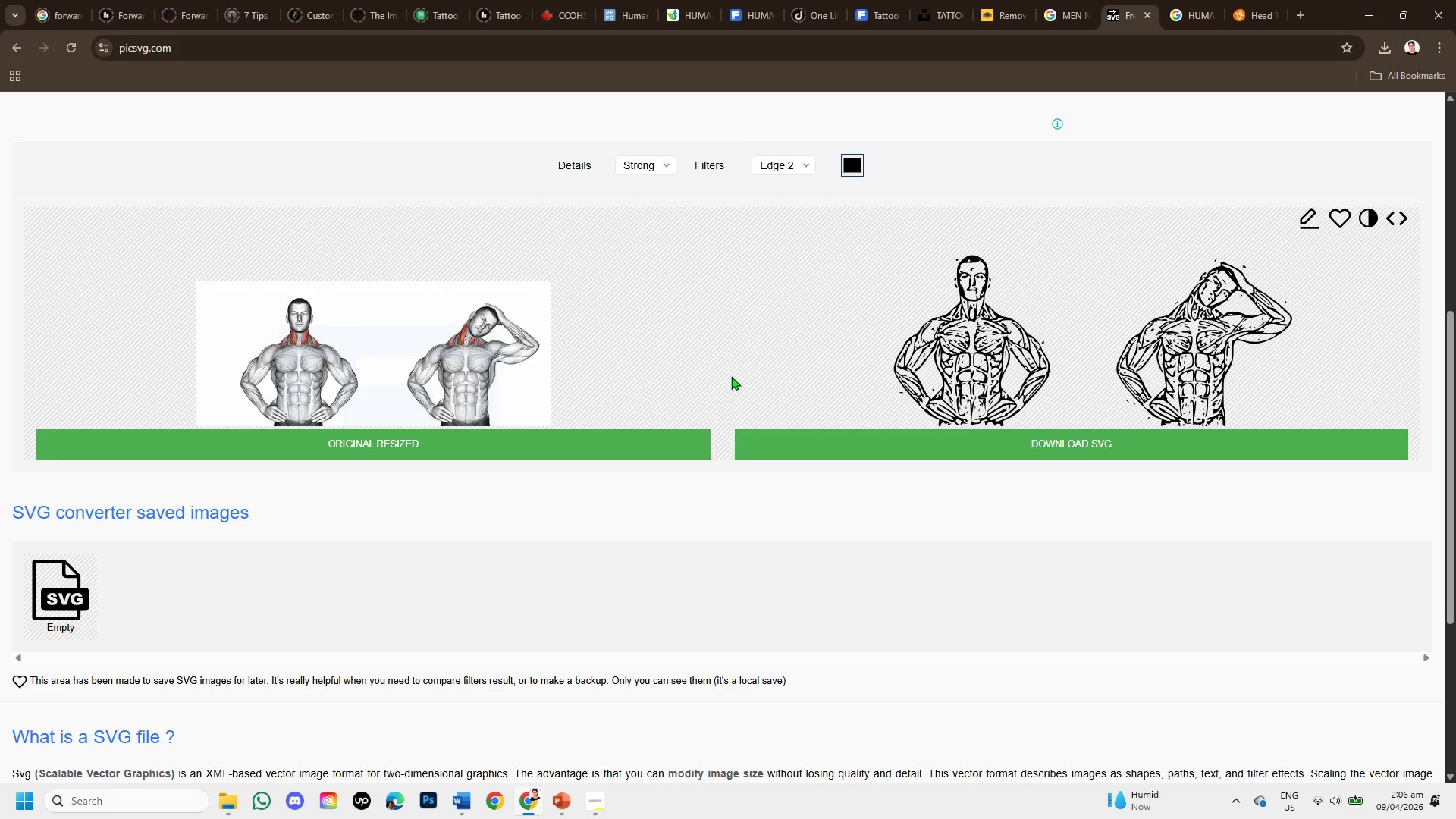 
left_click([1103, 437])
 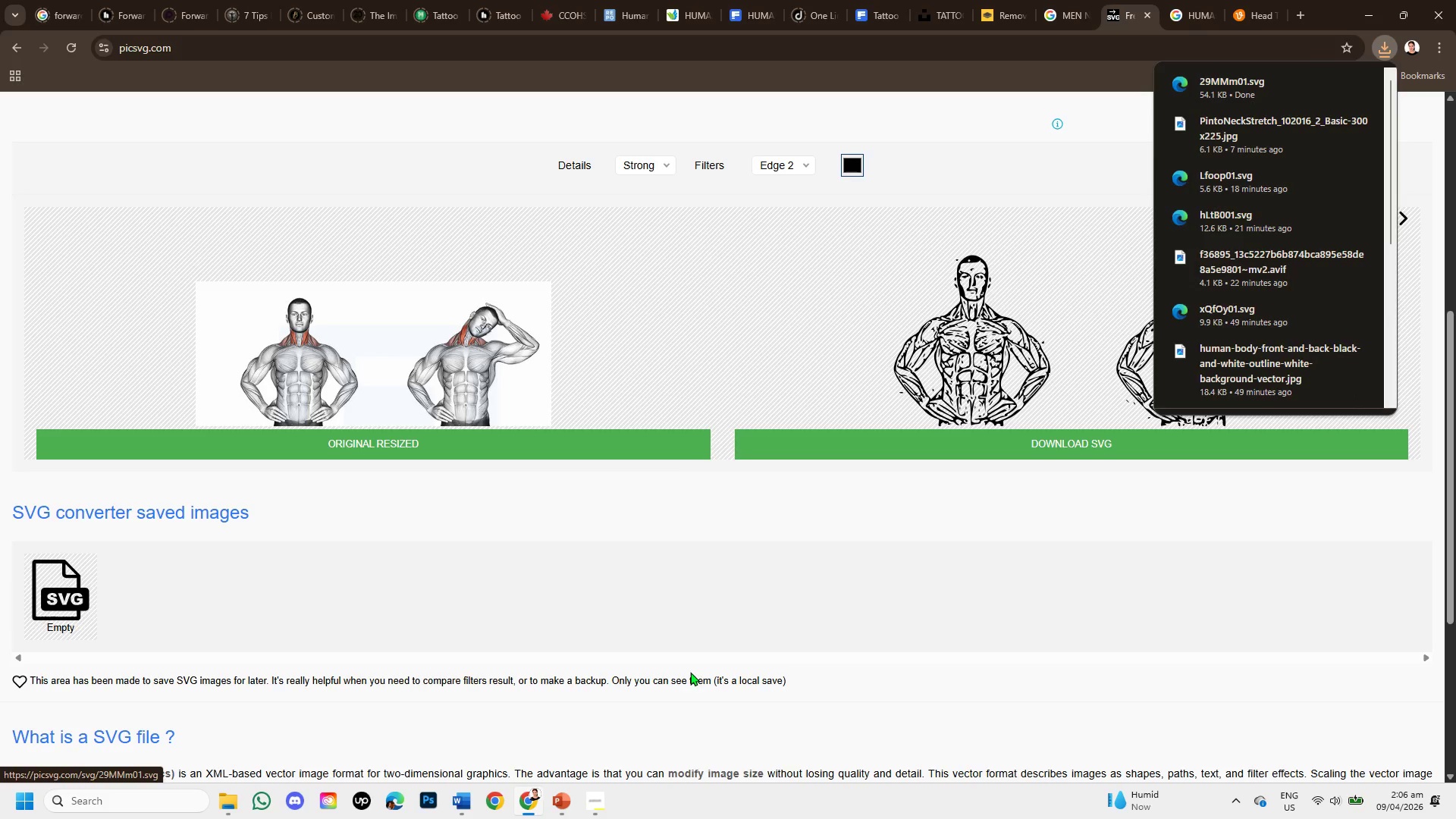 
left_click([554, 799])
 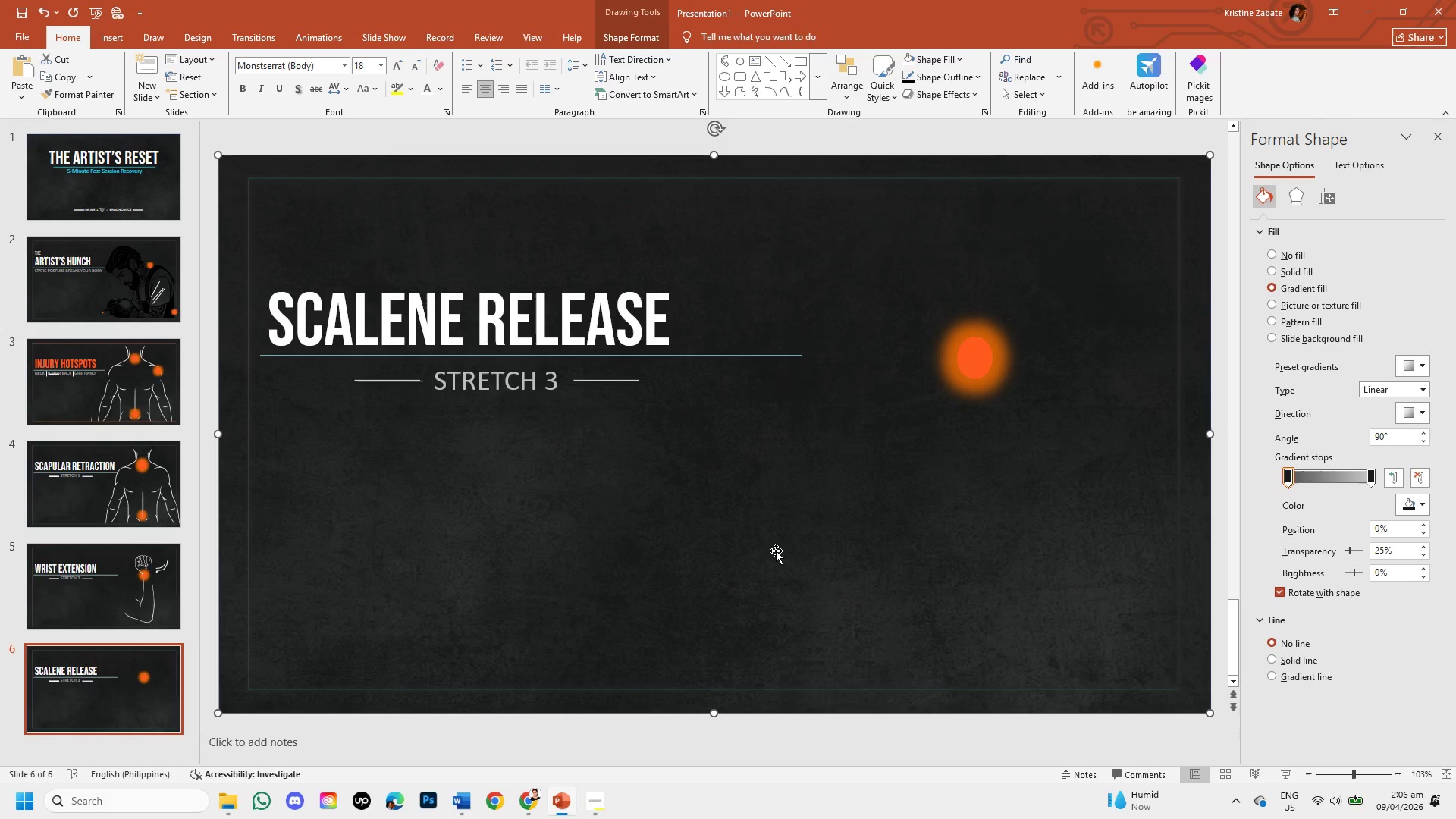 
key(Control+ControlLeft)
 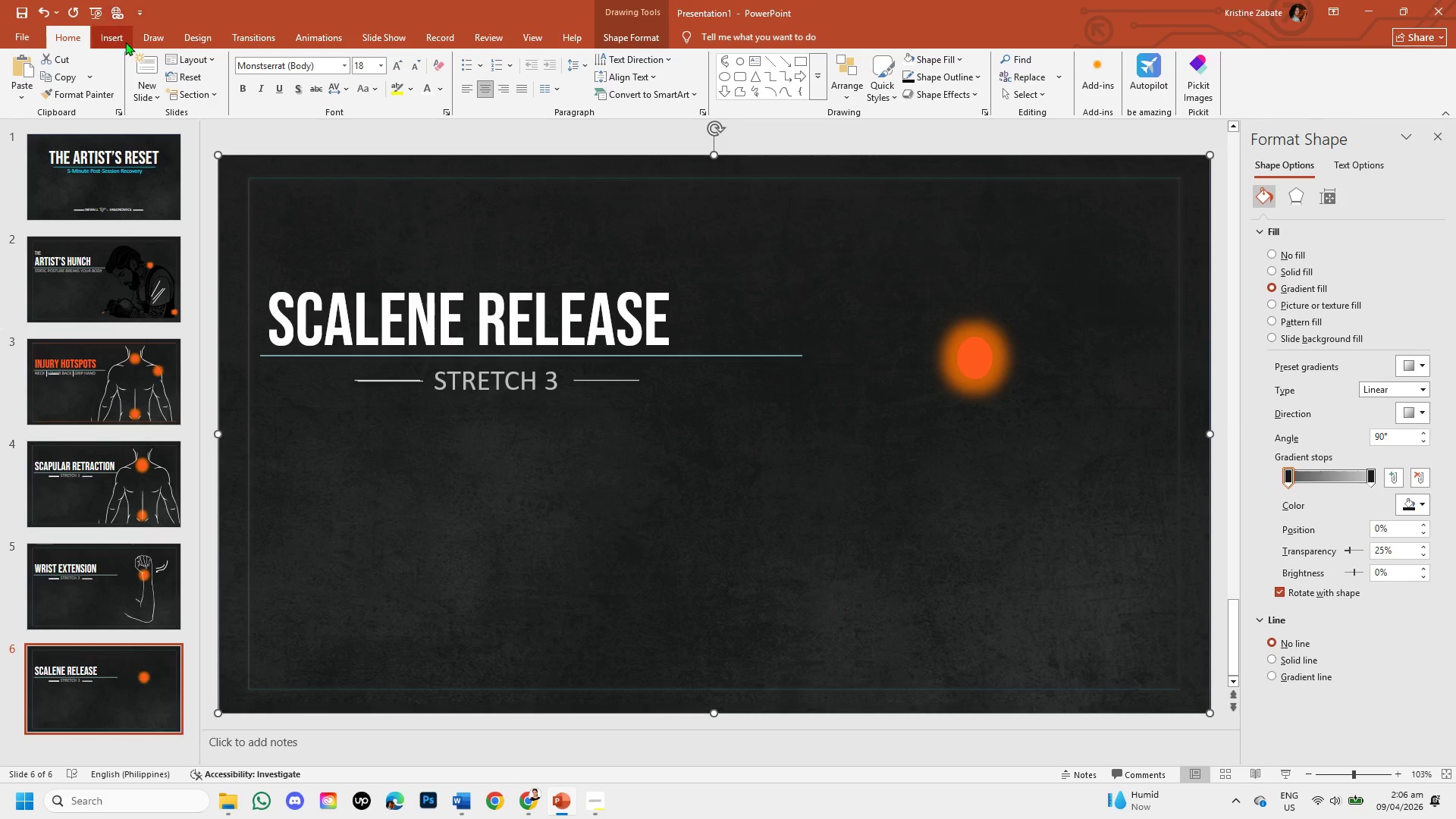 
left_click([126, 43])
 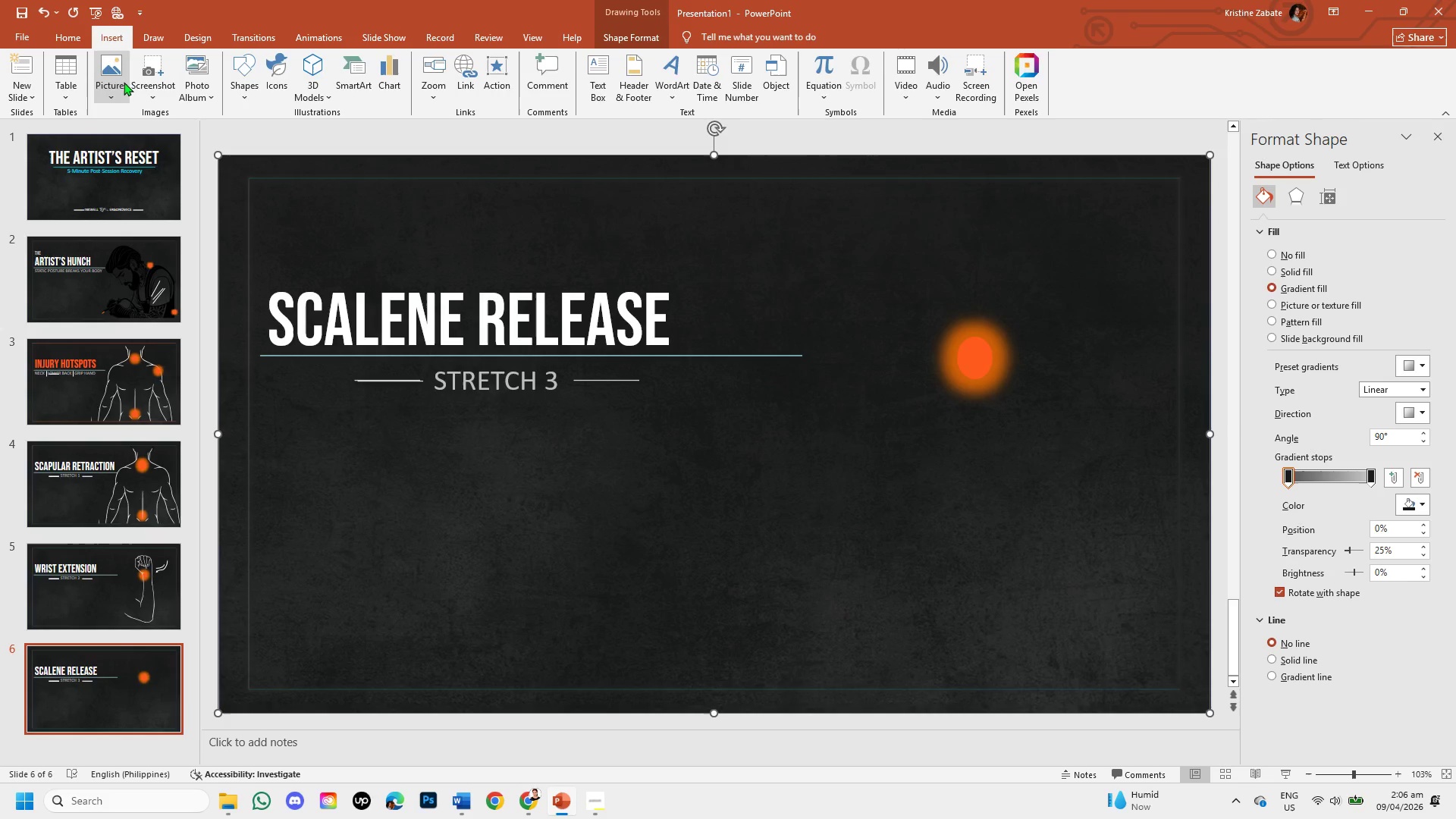 
left_click([121, 82])
 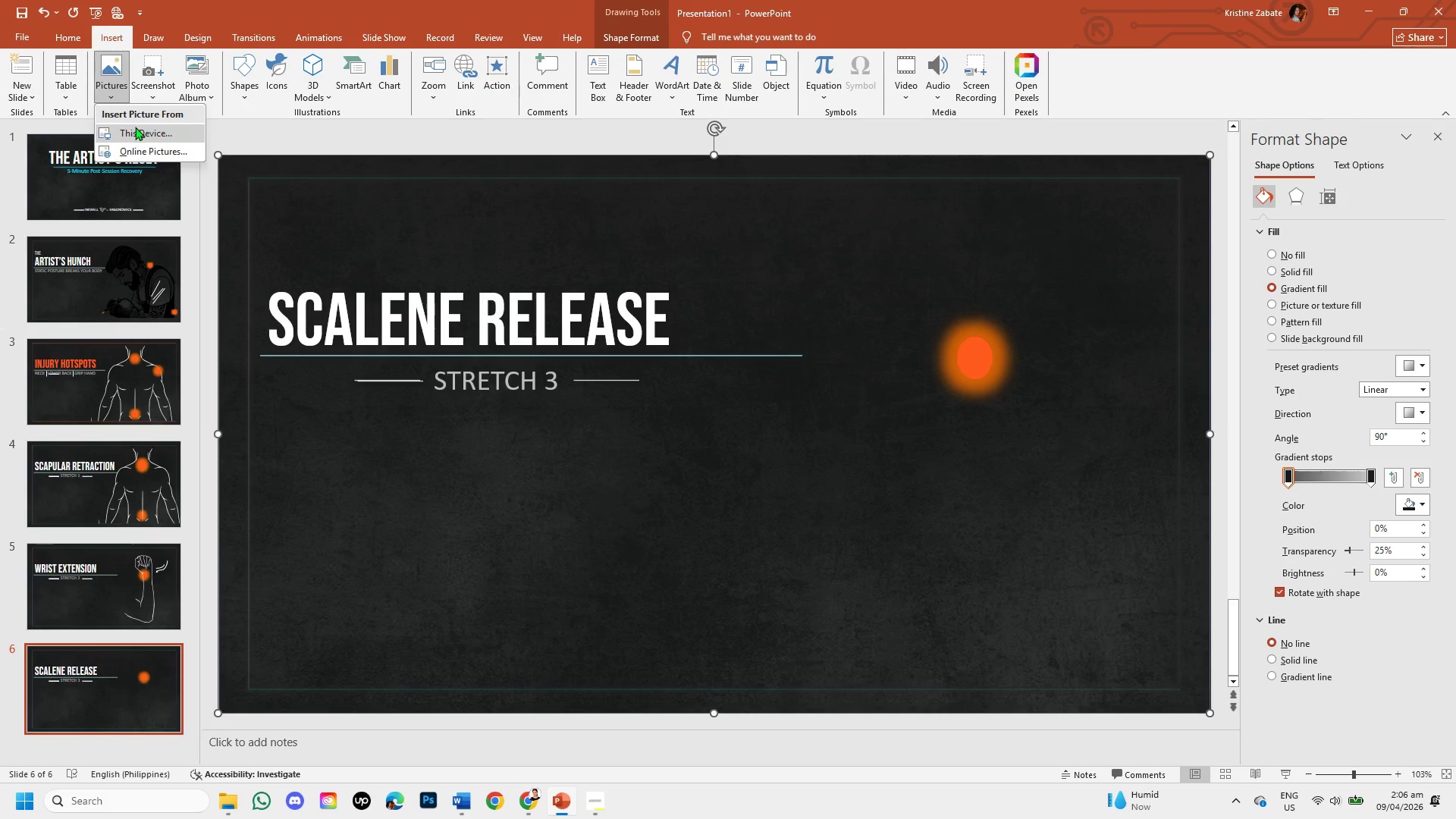 
left_click([135, 127])
 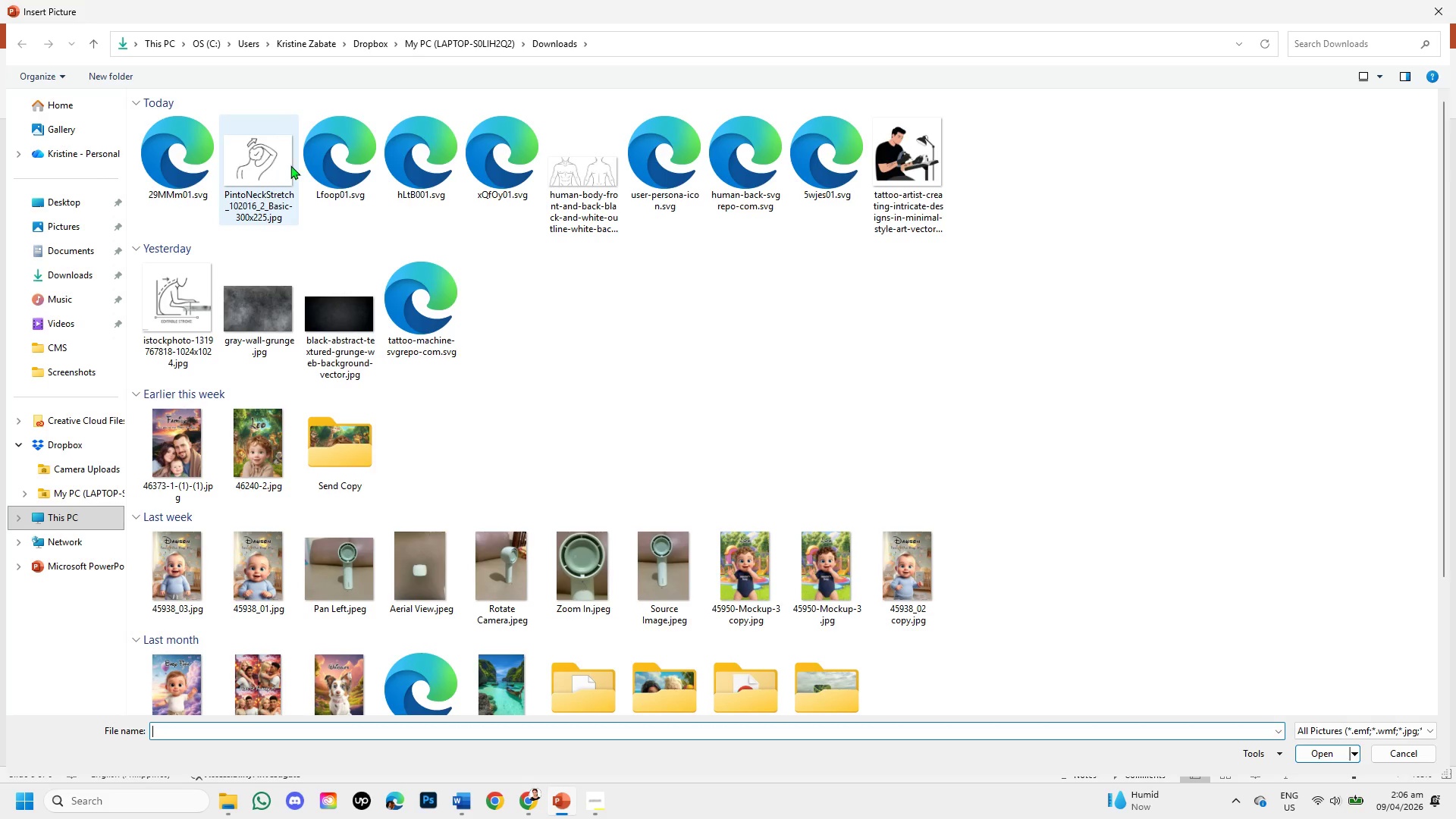 
double_click([169, 178])
 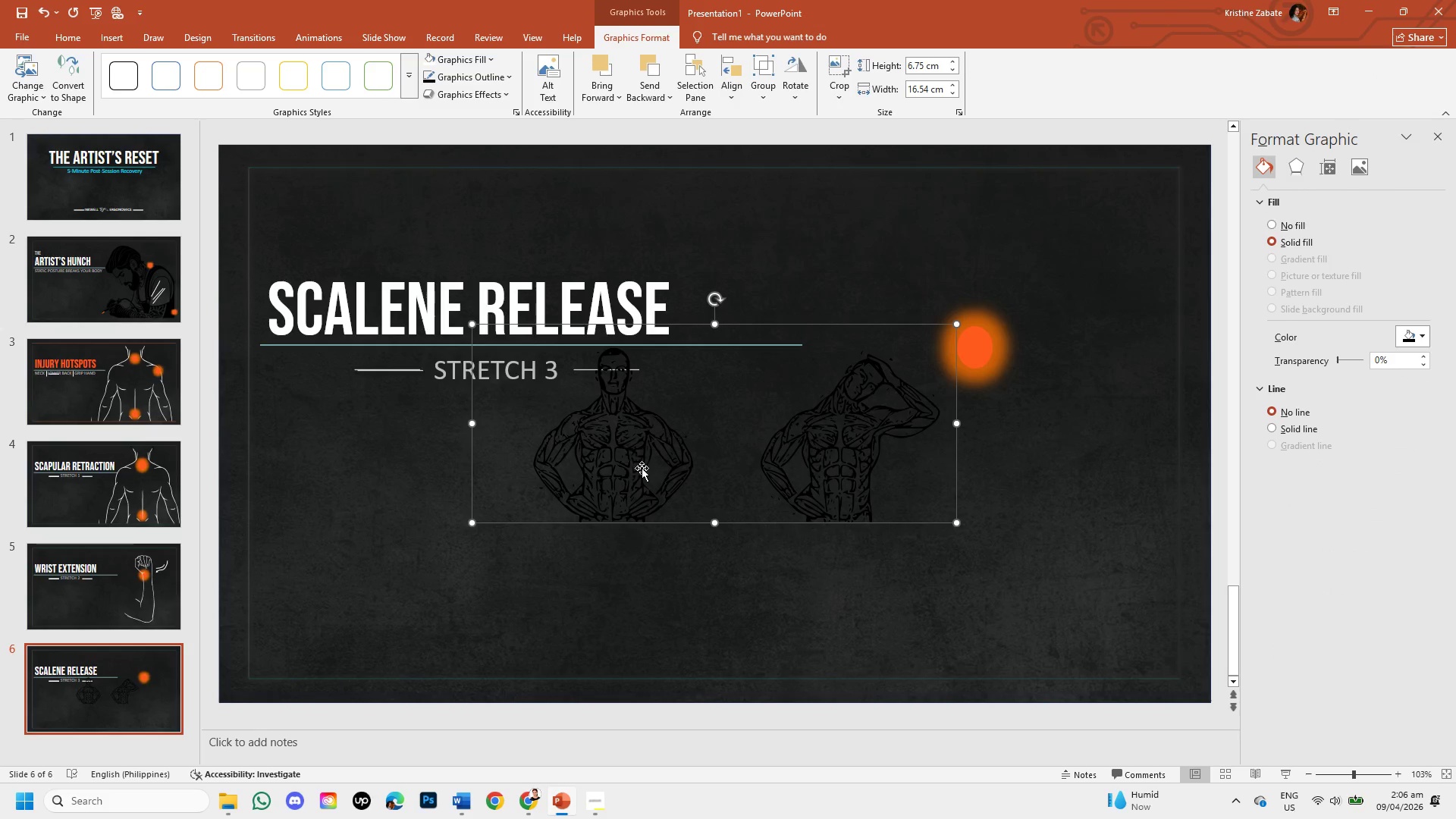 
wait(5.08)
 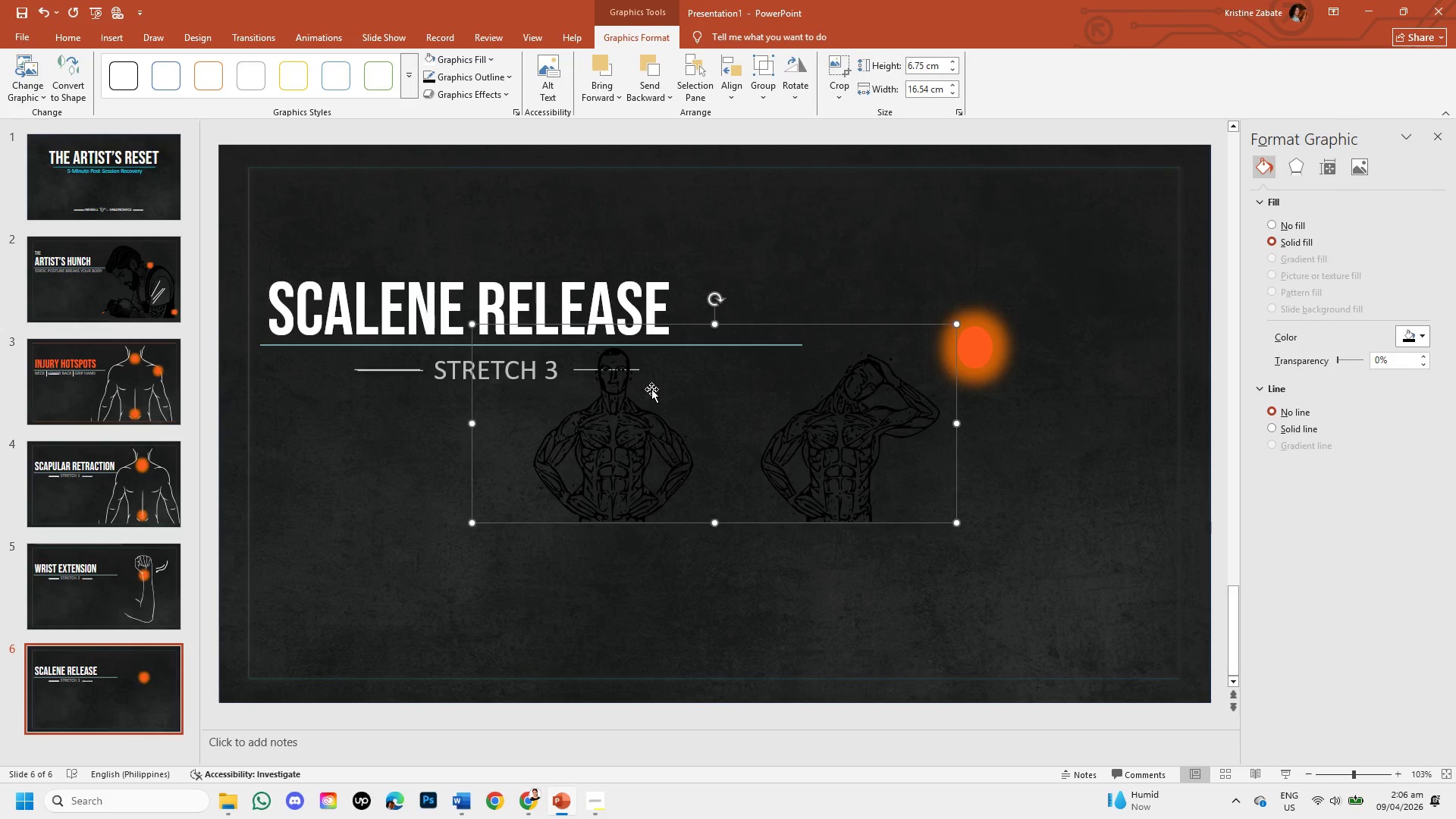 
double_click([564, 447])
 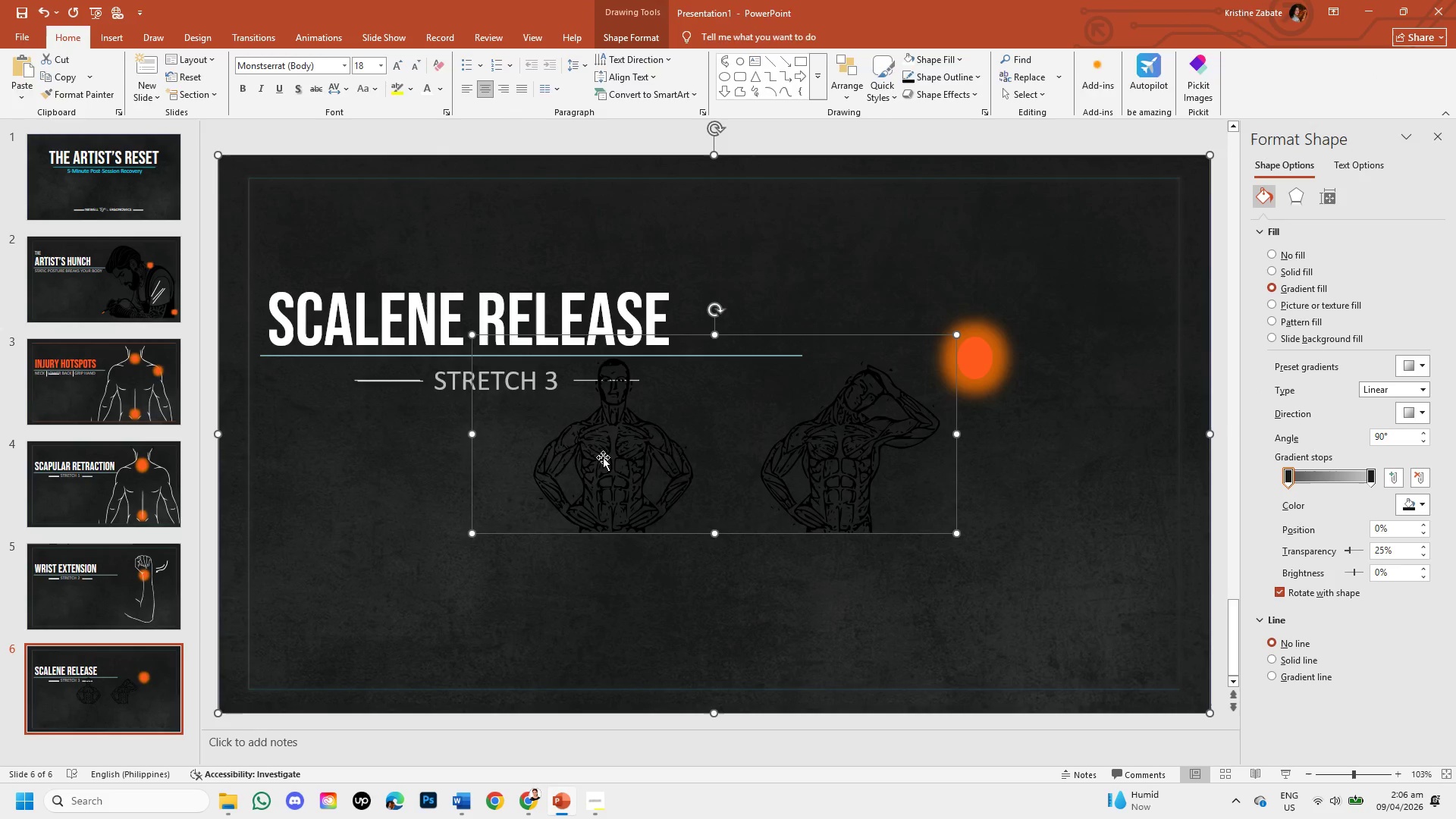 
left_click([603, 457])
 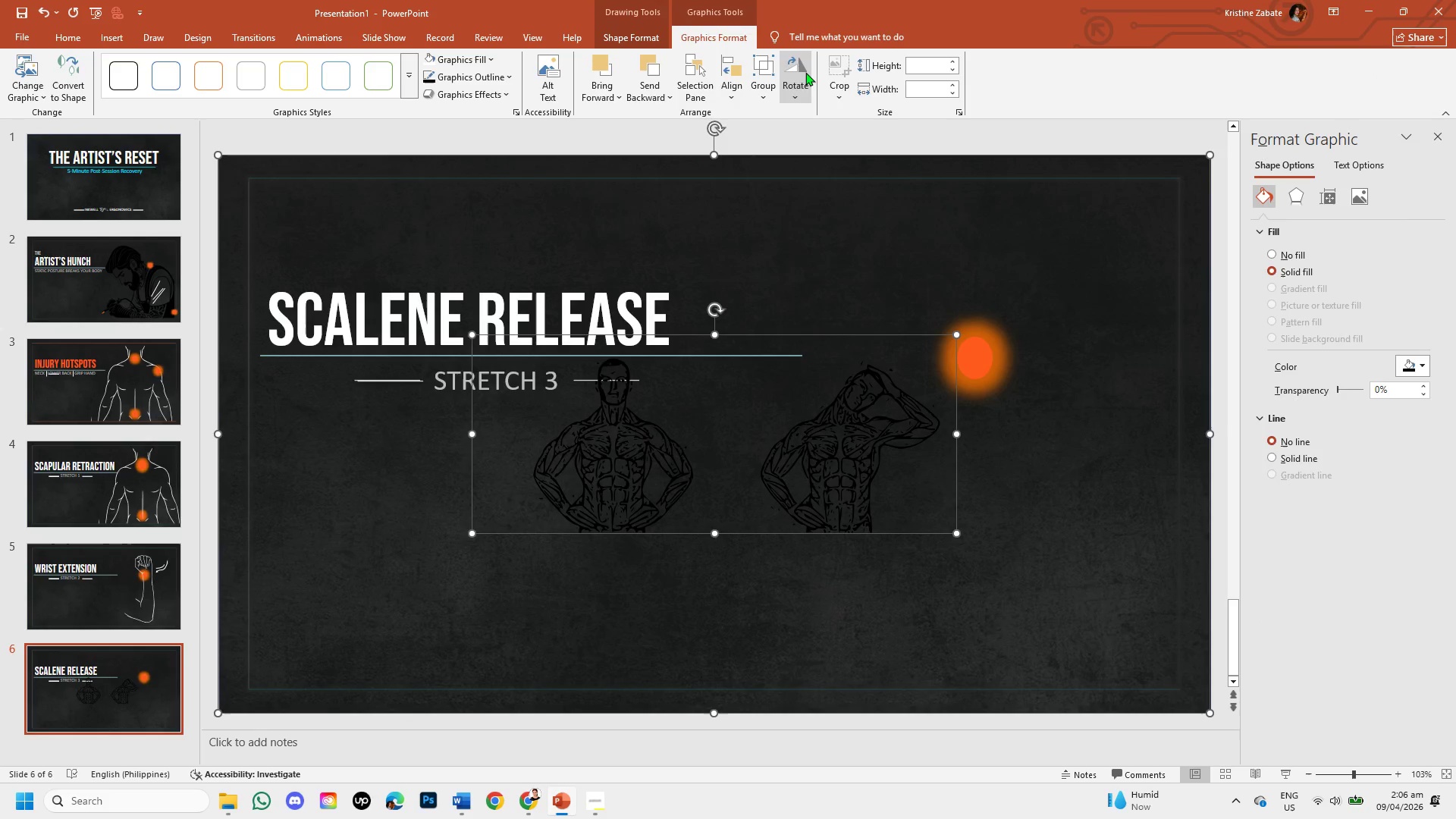 
left_click([833, 84])
 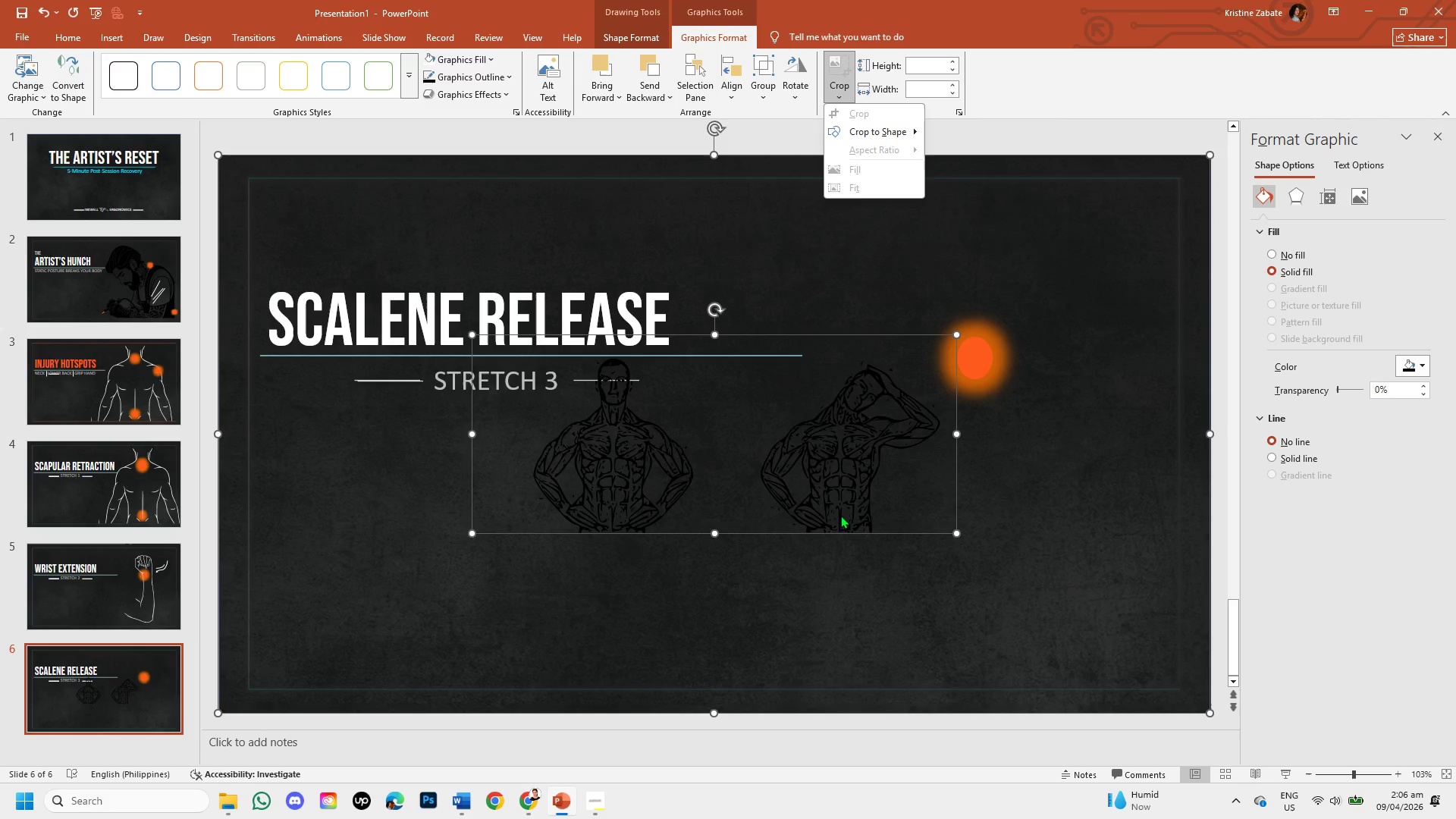 
left_click([640, 114])
 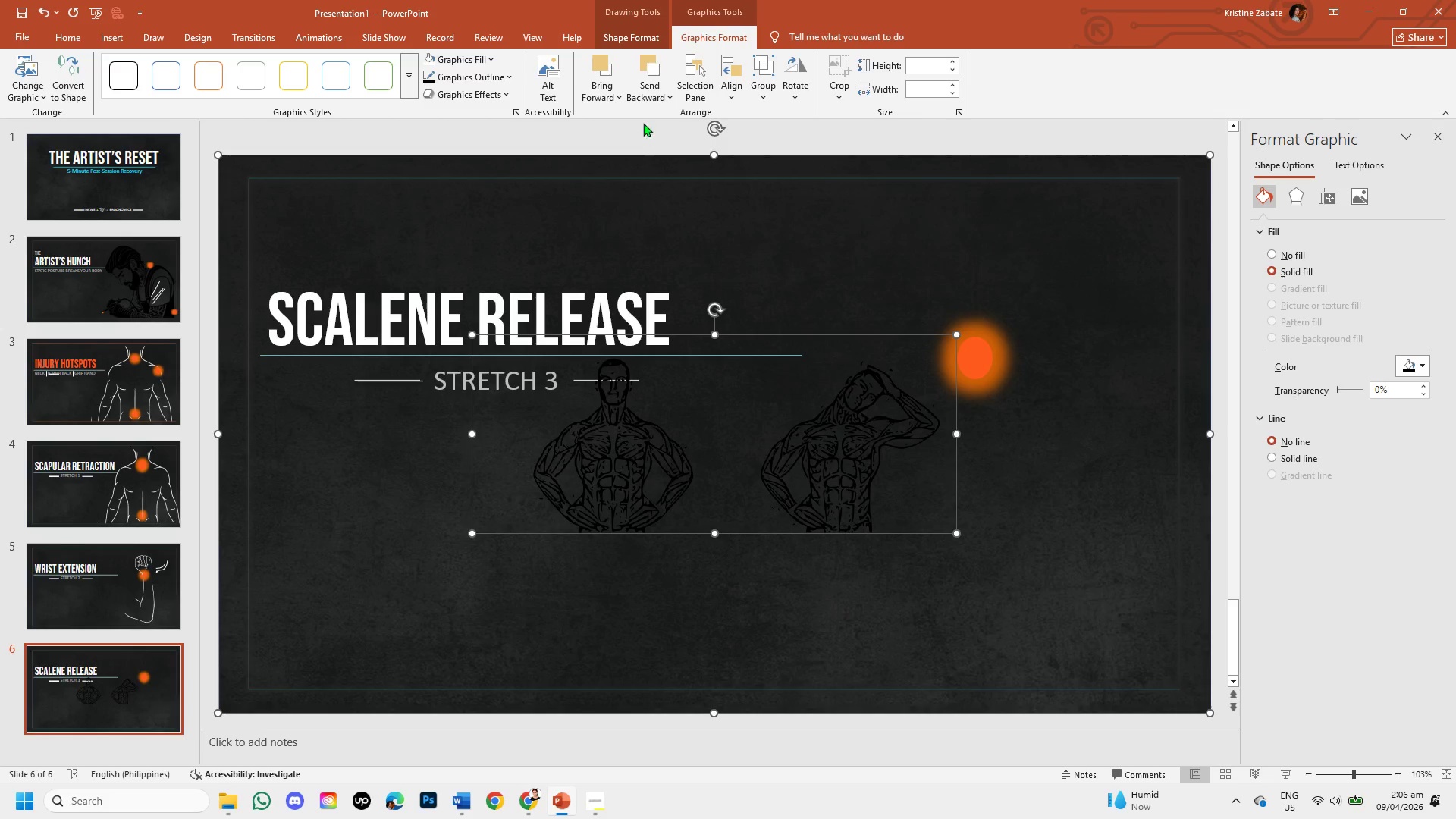 
left_click([643, 123])
 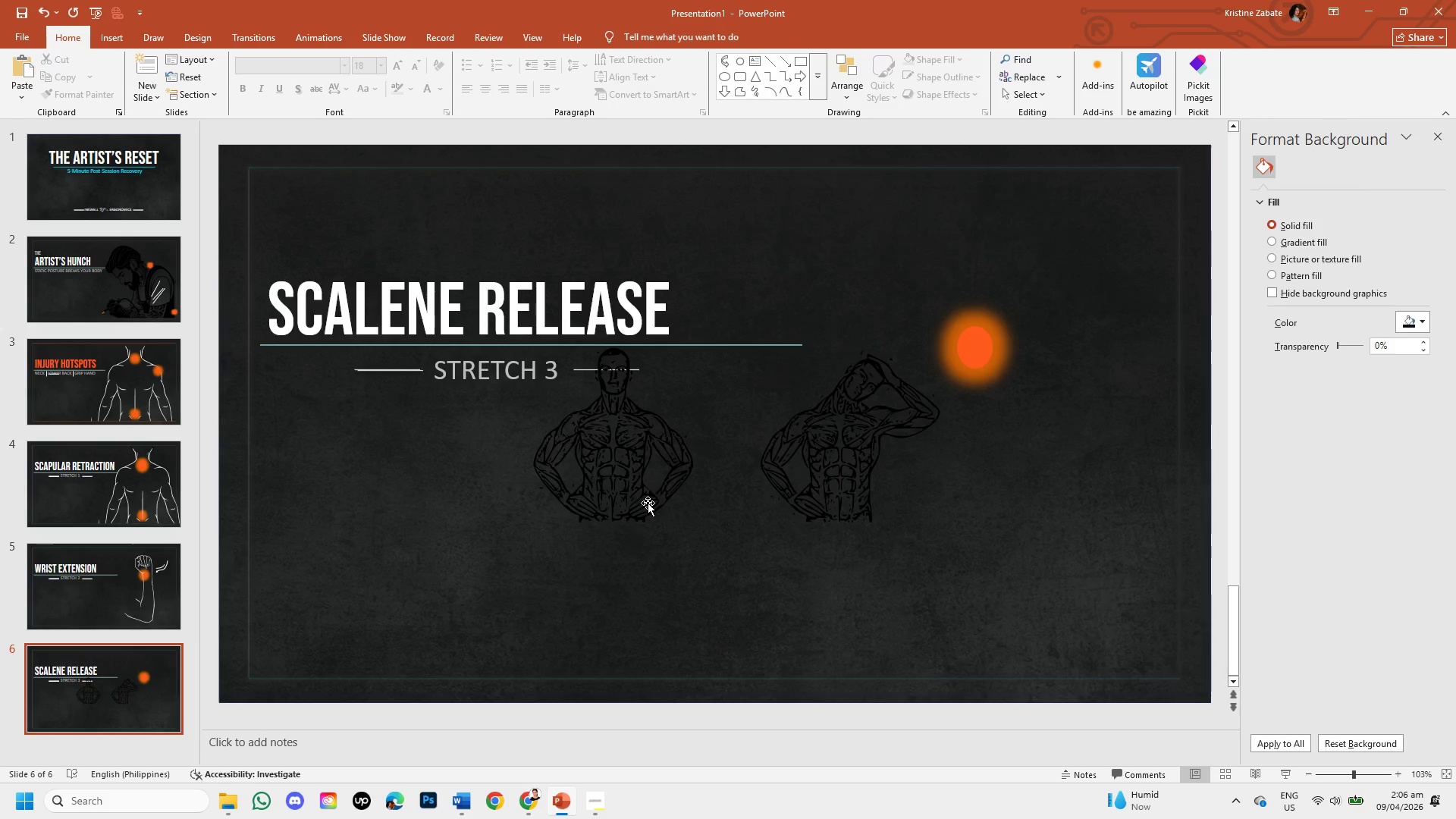 
left_click([637, 485])
 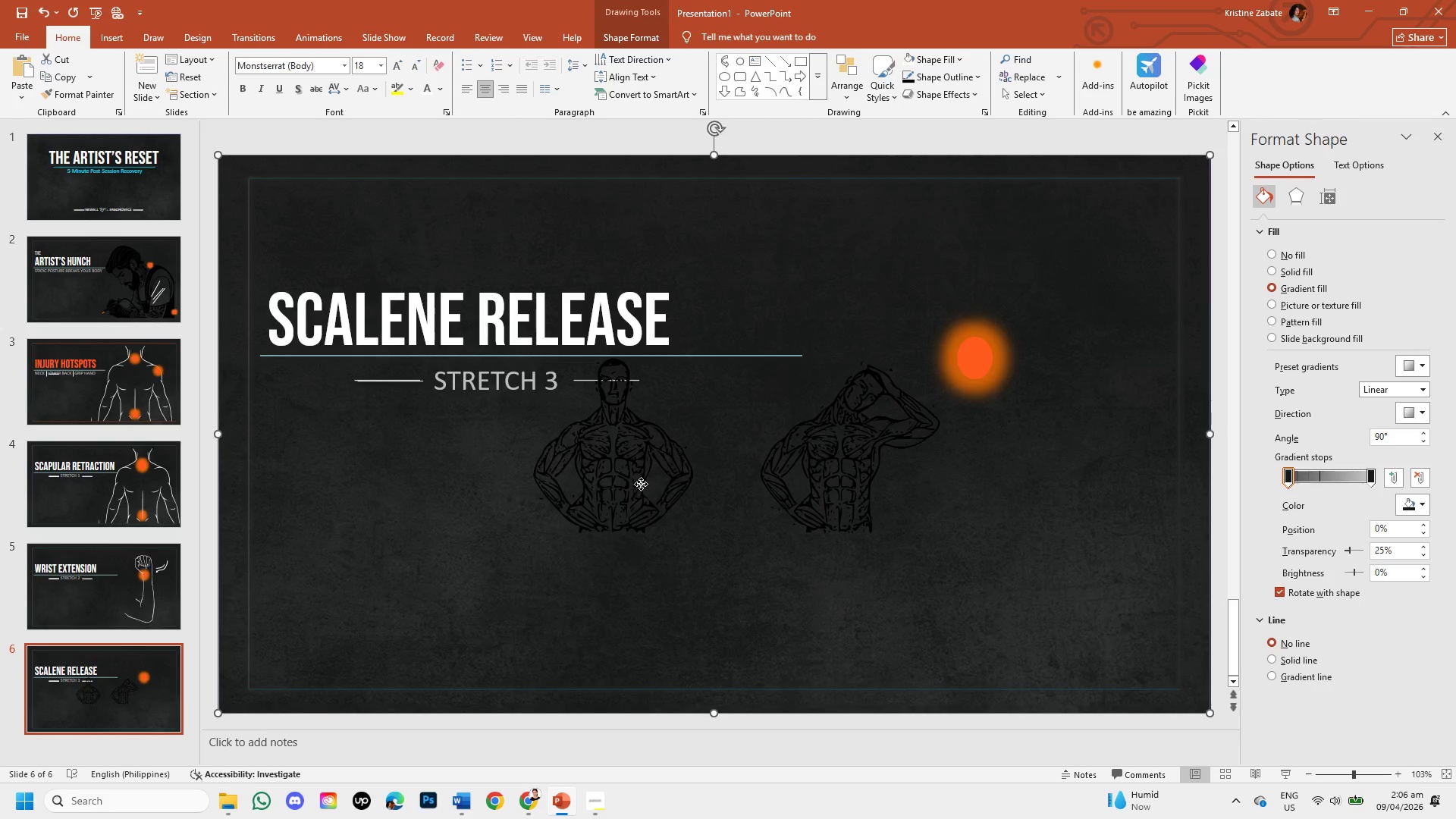 
double_click([642, 484])
 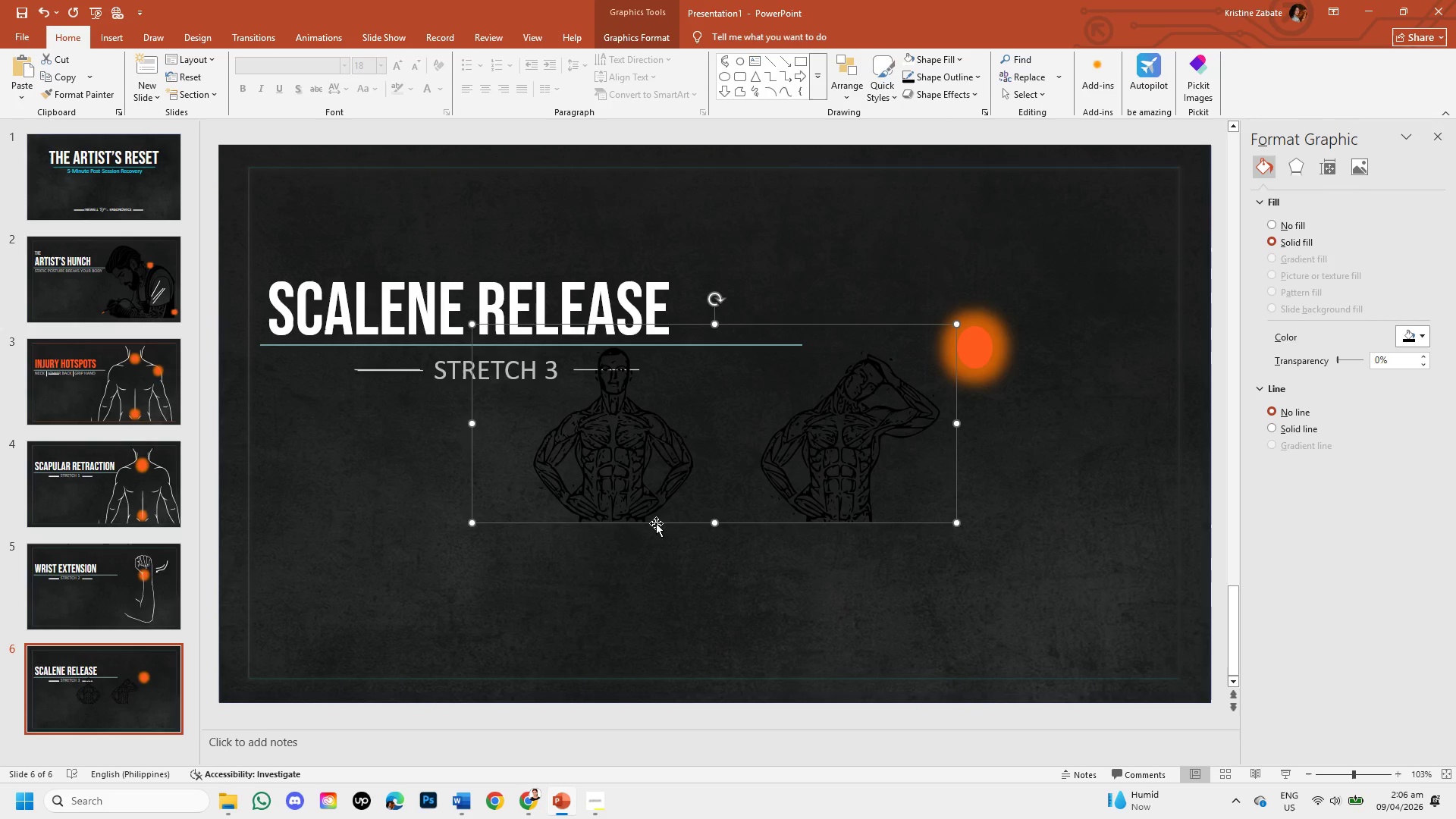 
left_click_drag(start_coordinate=[656, 523], to_coordinate=[798, 565])
 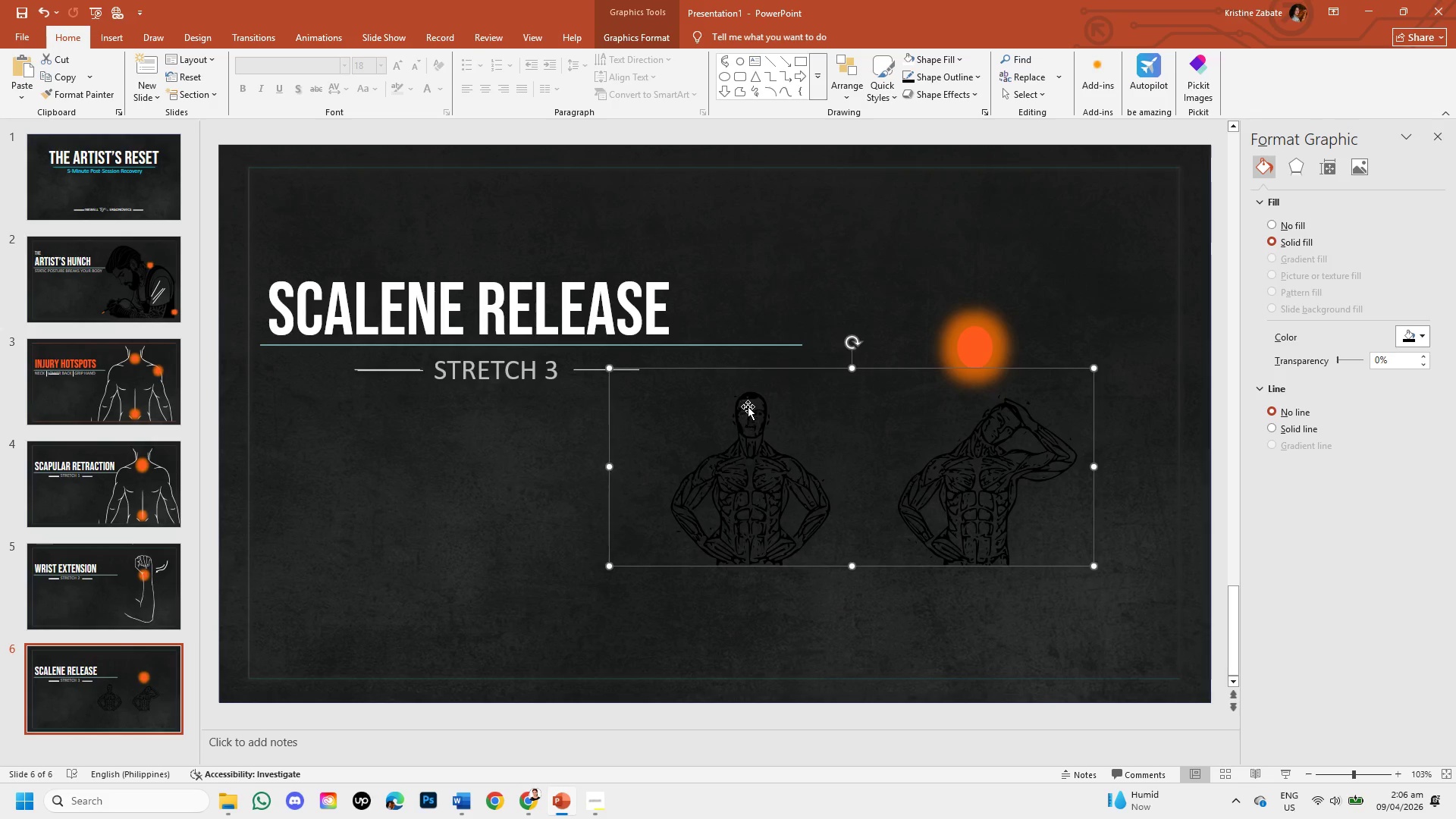 
double_click([760, 372])
 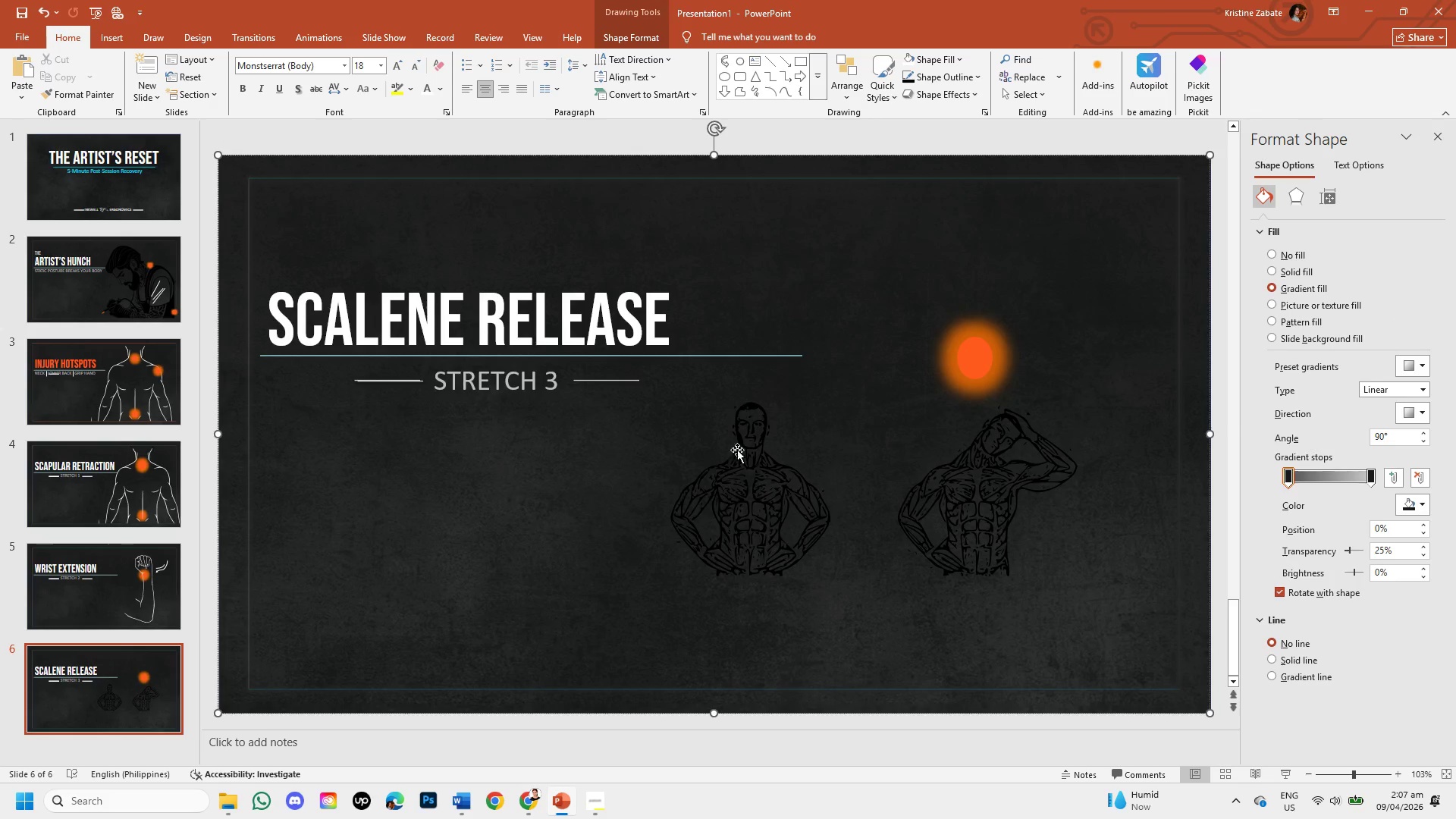 
double_click([733, 504])
 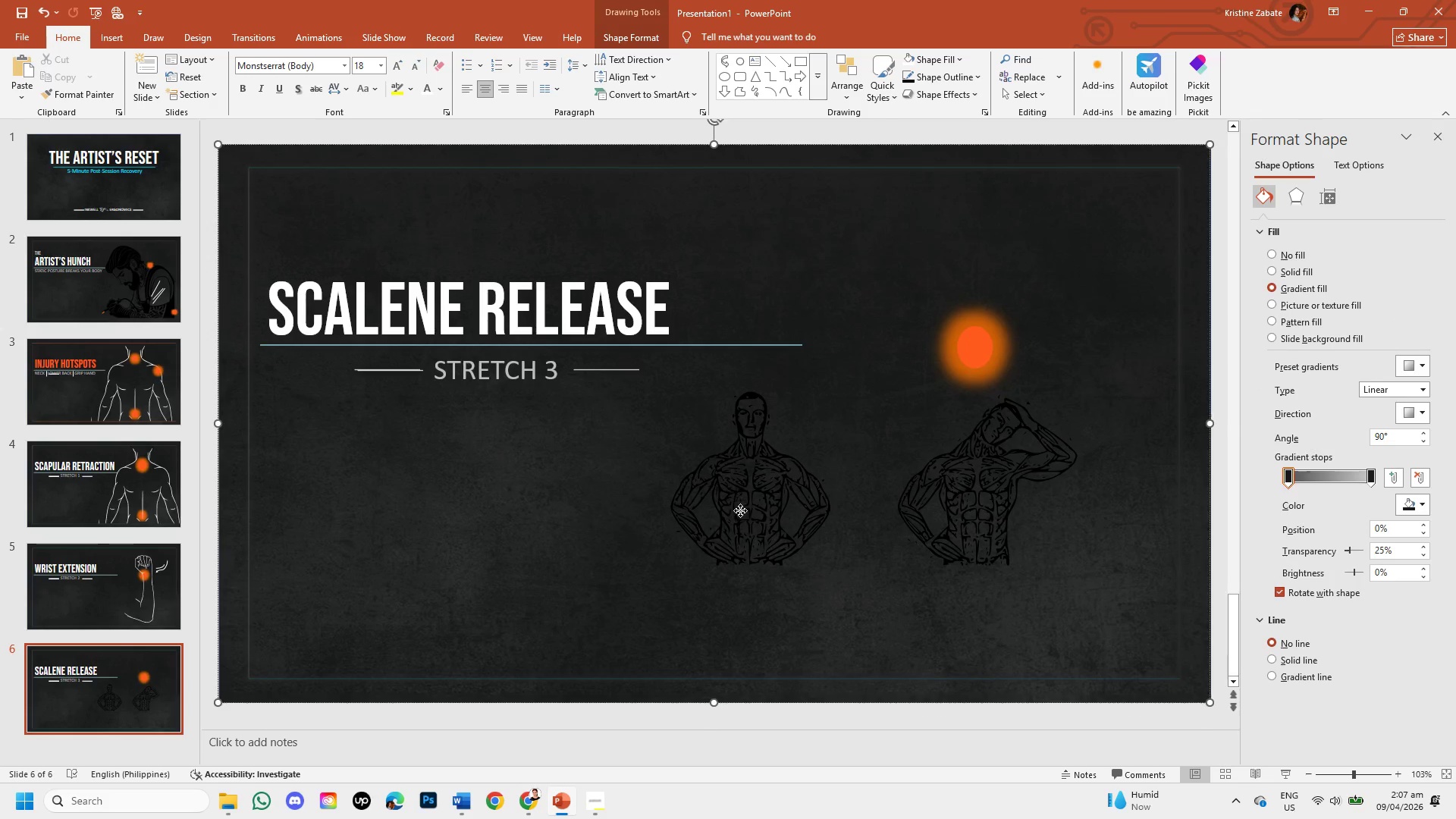 
double_click([742, 510])
 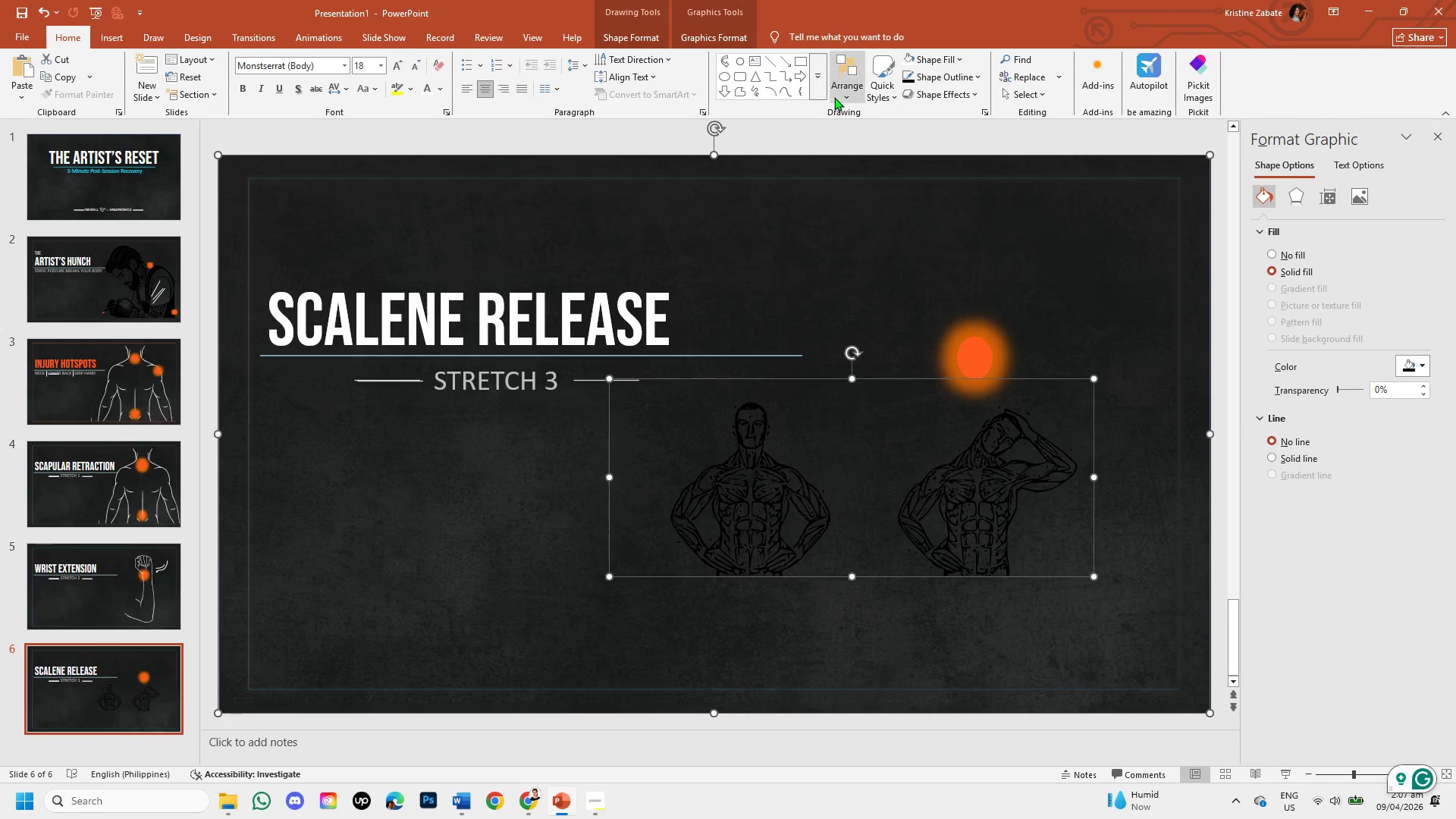 
left_click([633, 30])
 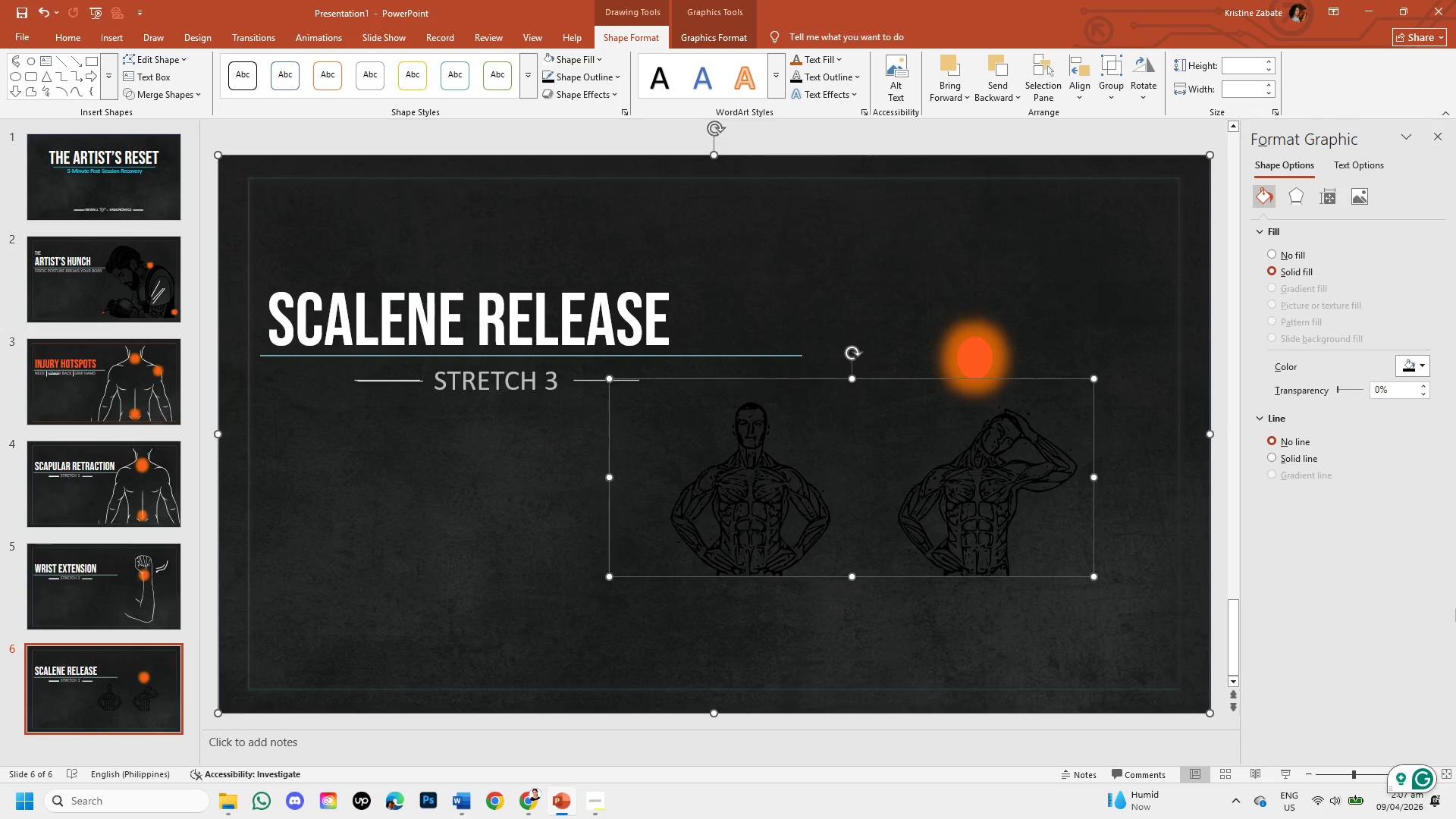 
wait(7.12)
 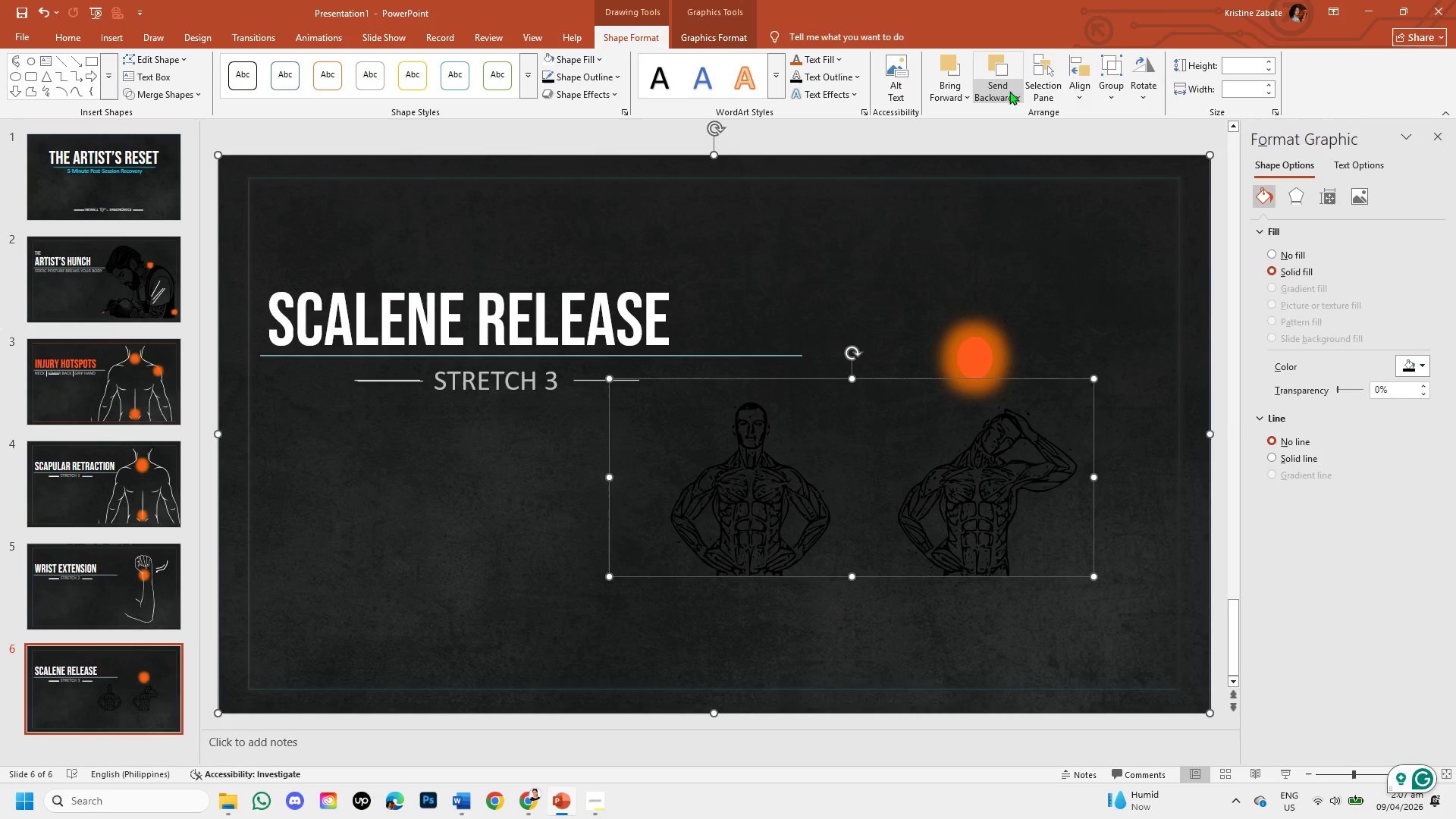 
left_click([738, 36])
 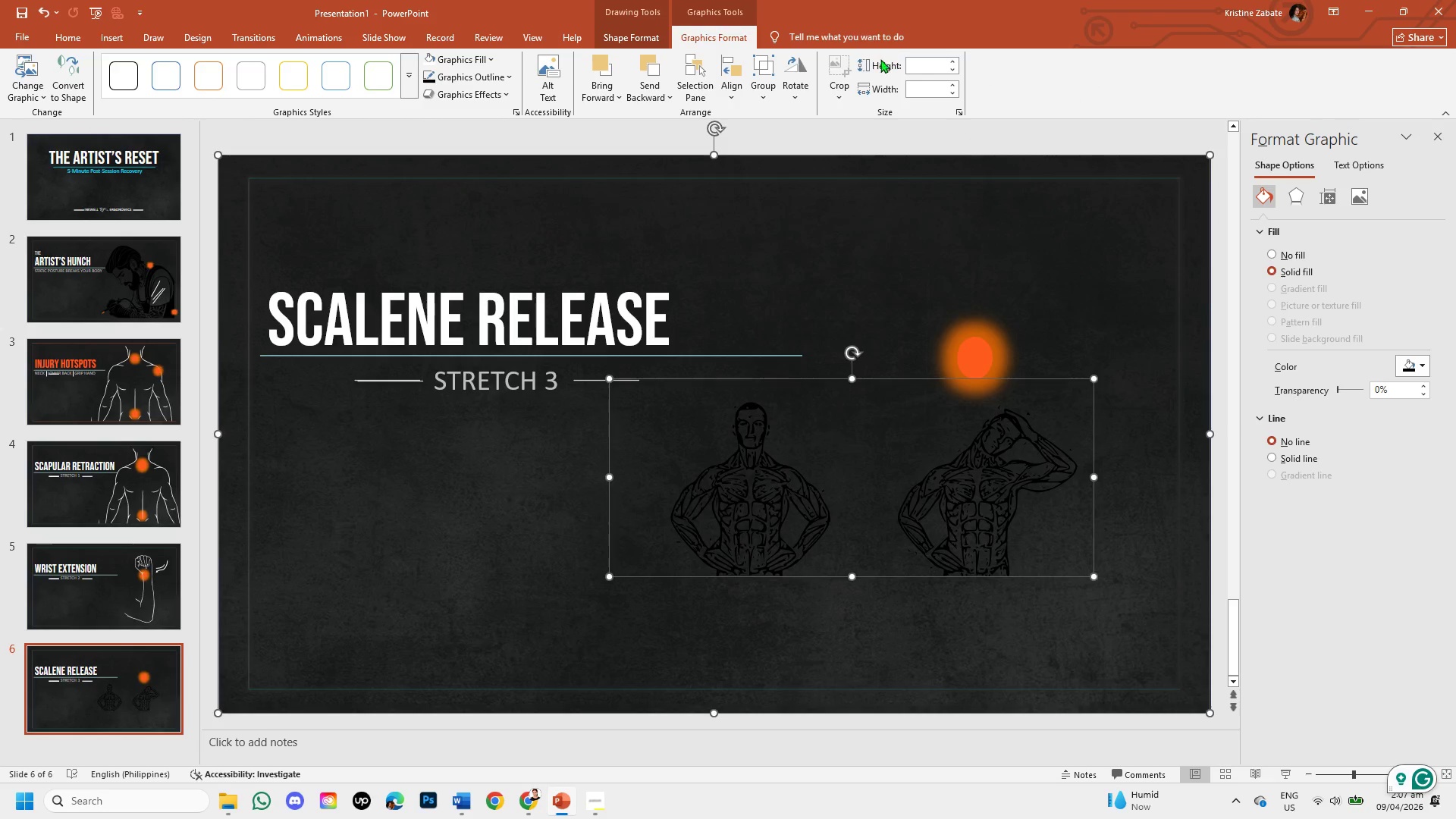 
mouse_move([831, 100])
 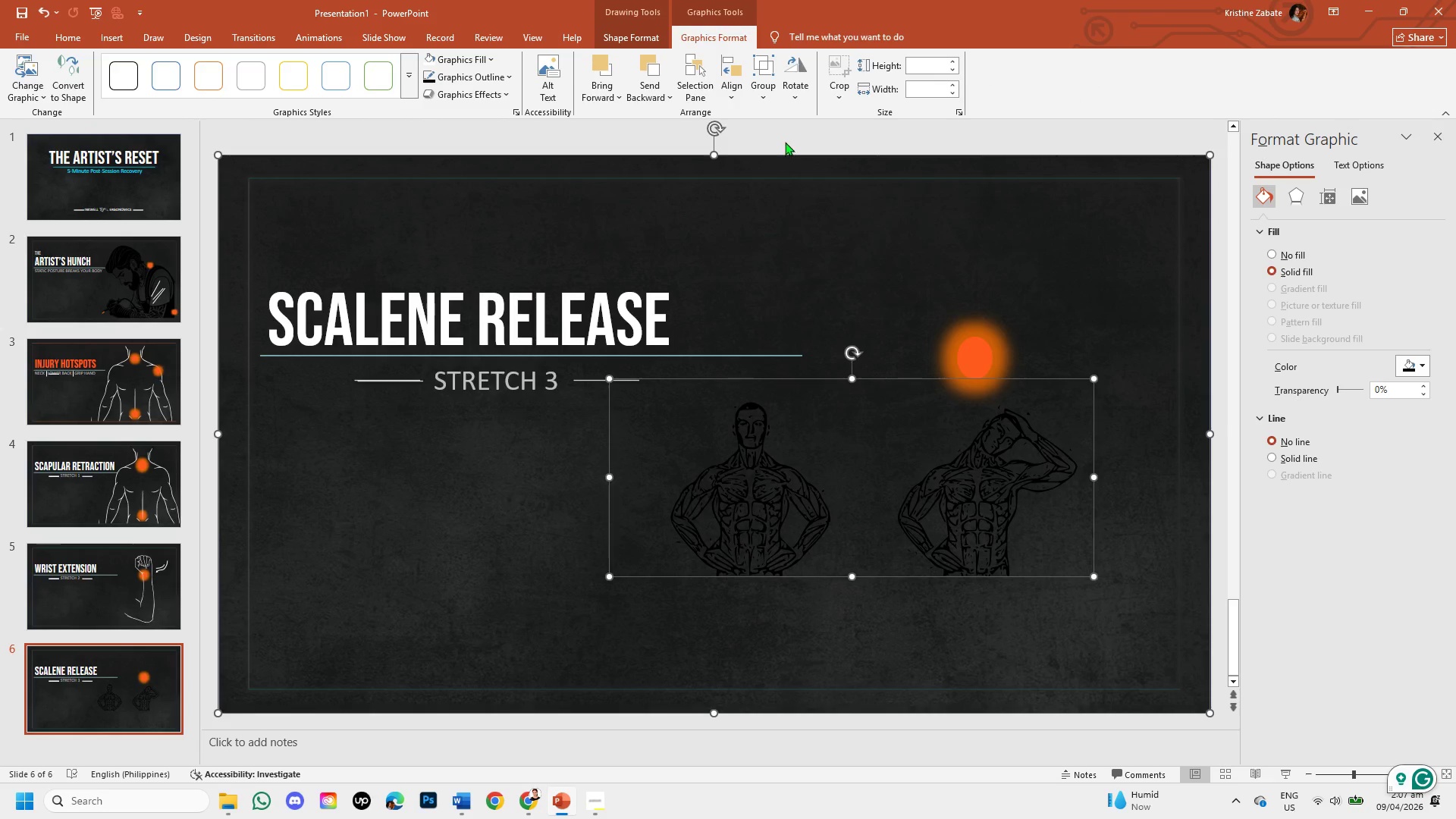 
left_click_drag(start_coordinate=[785, 142], to_coordinate=[775, 523])
 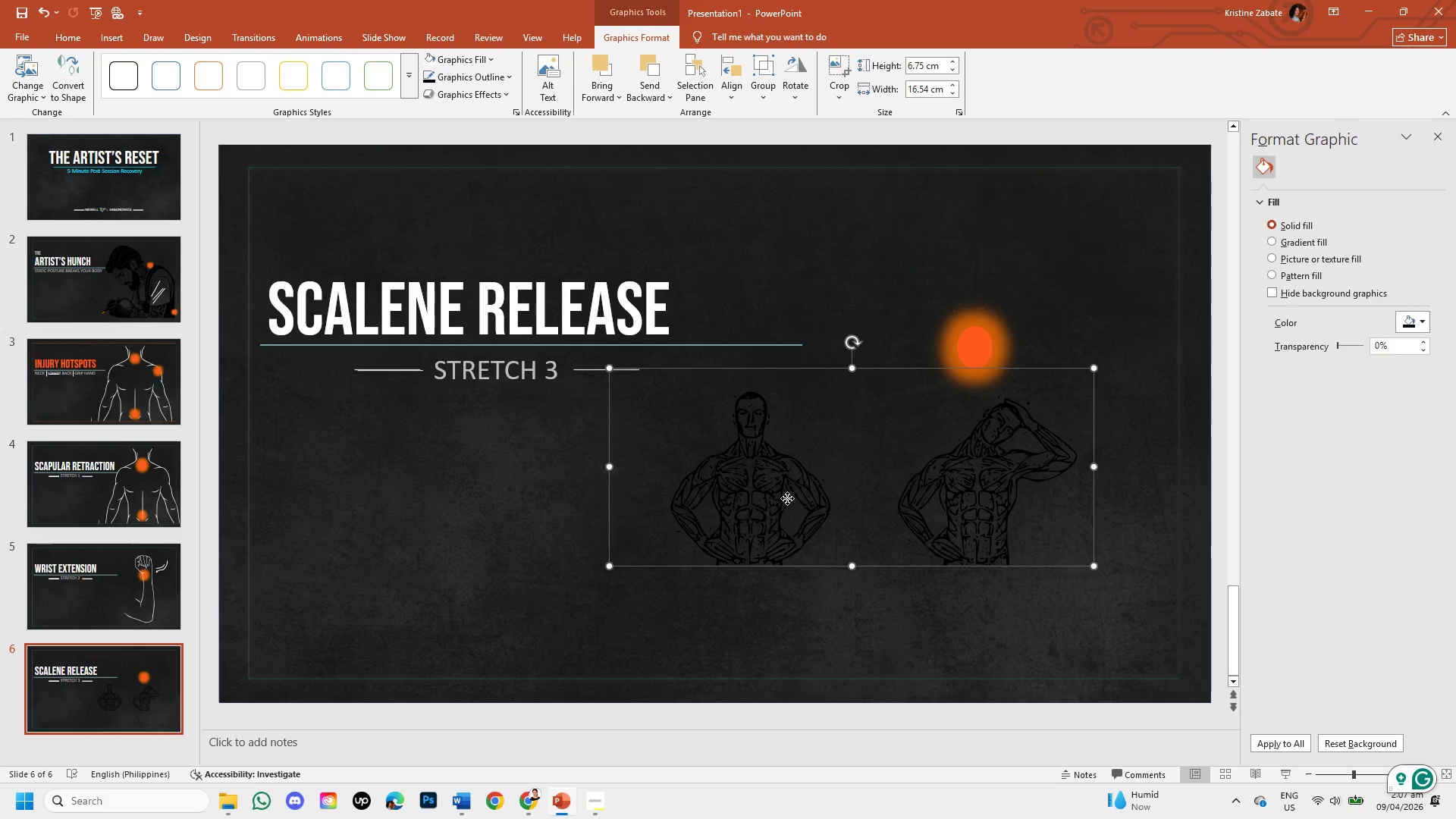 
left_click([775, 523])
 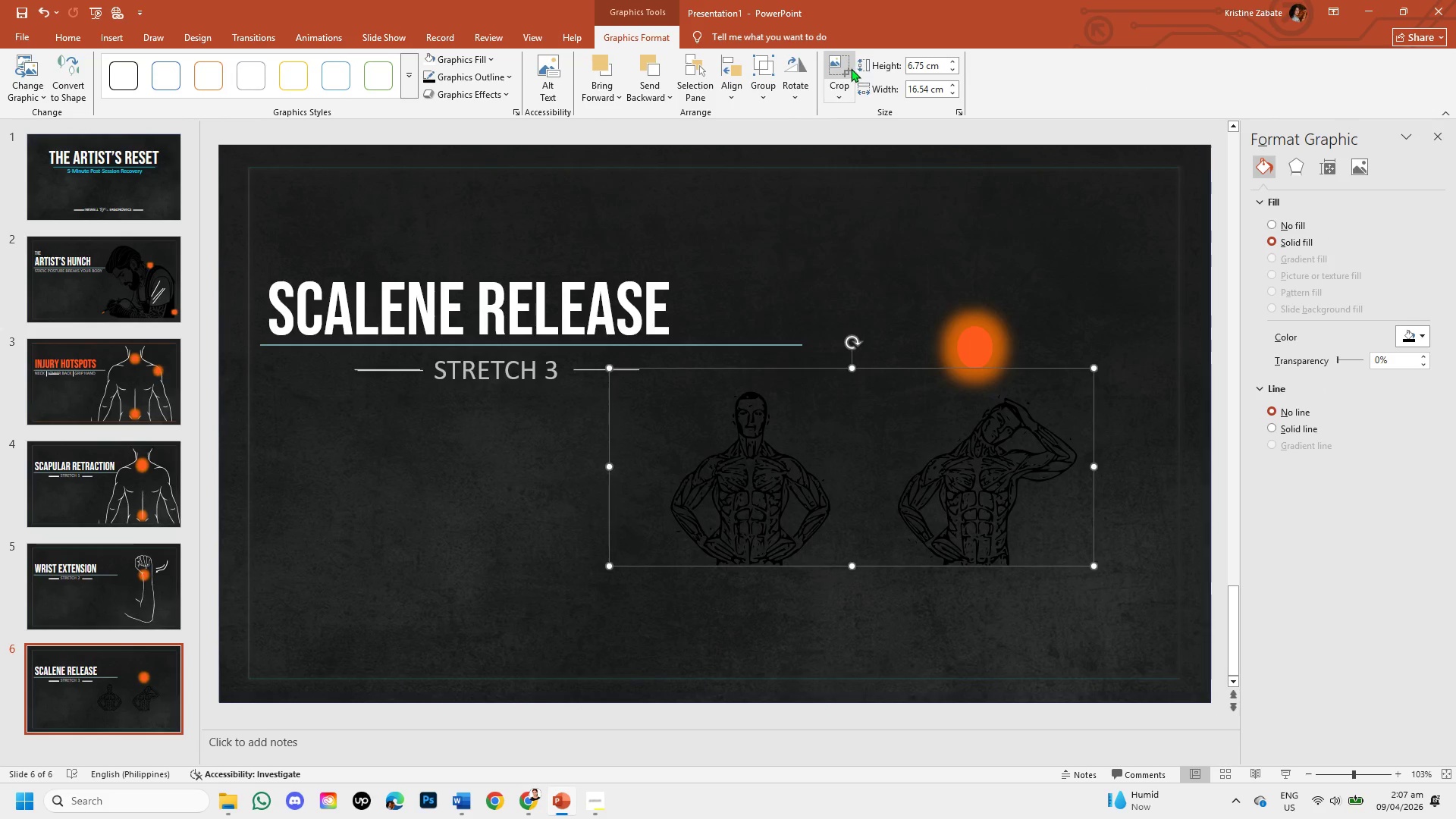 
left_click([849, 102])
 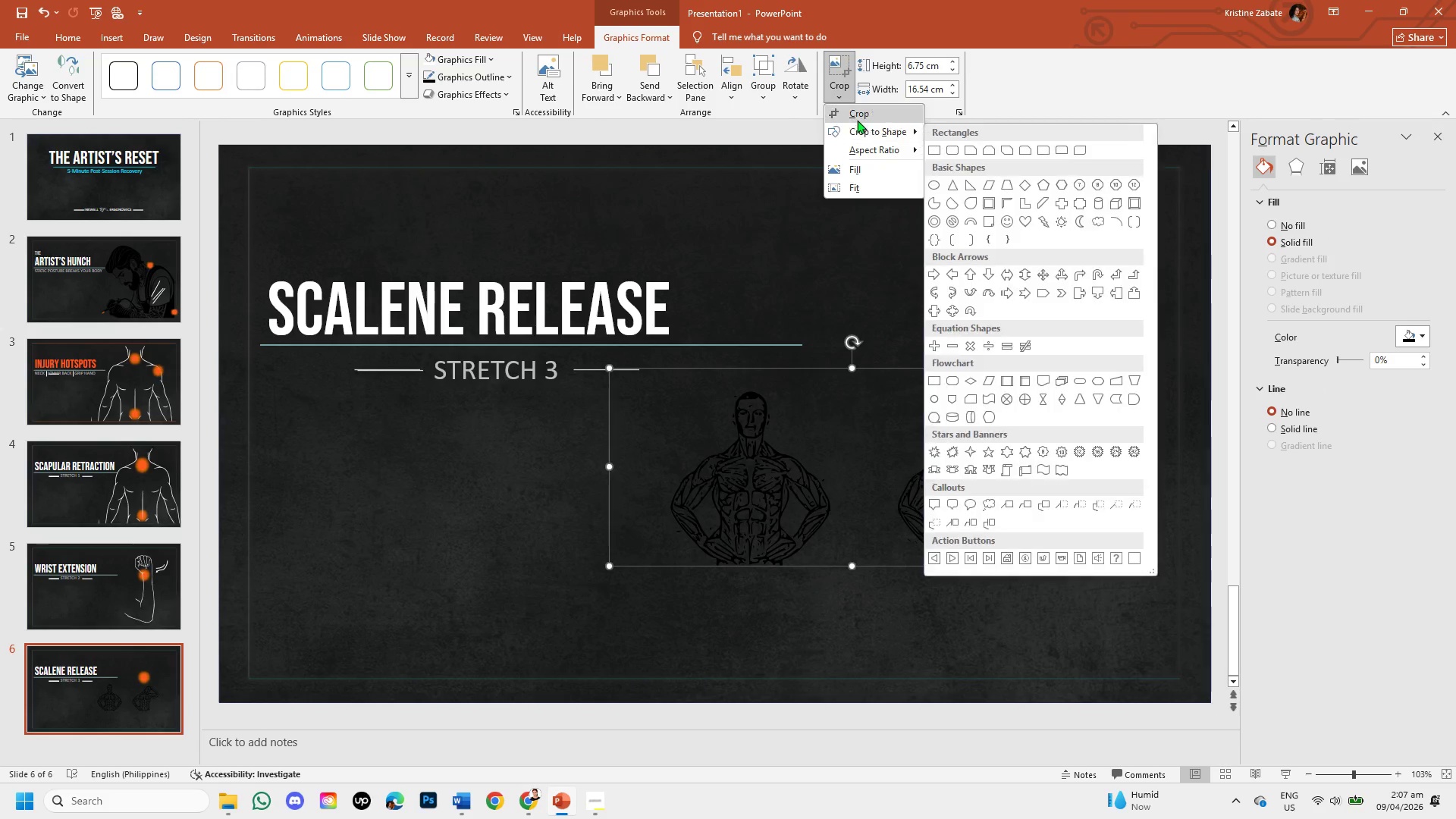 
left_click([859, 115])
 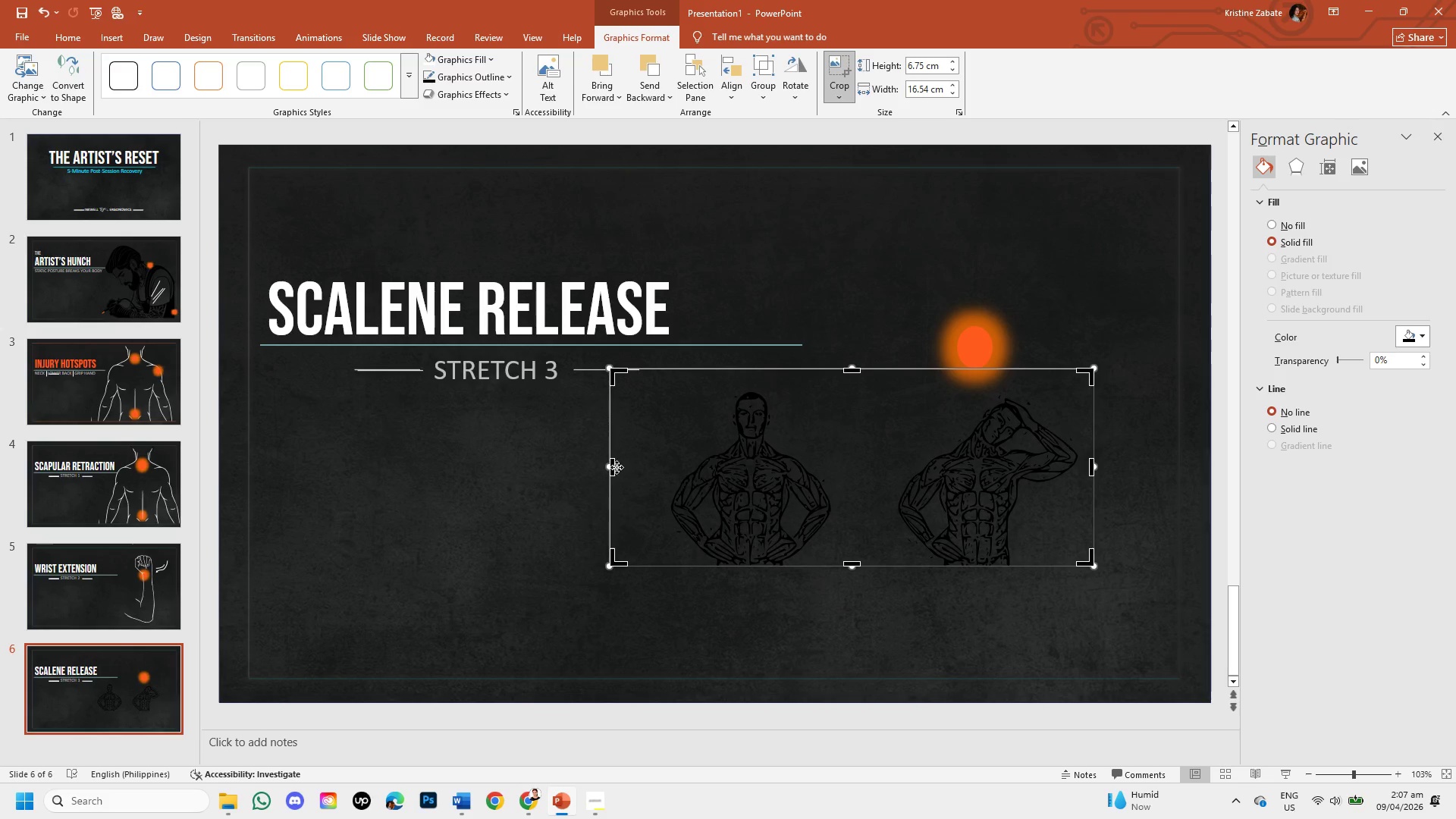 
left_click_drag(start_coordinate=[614, 463], to_coordinate=[890, 489])
 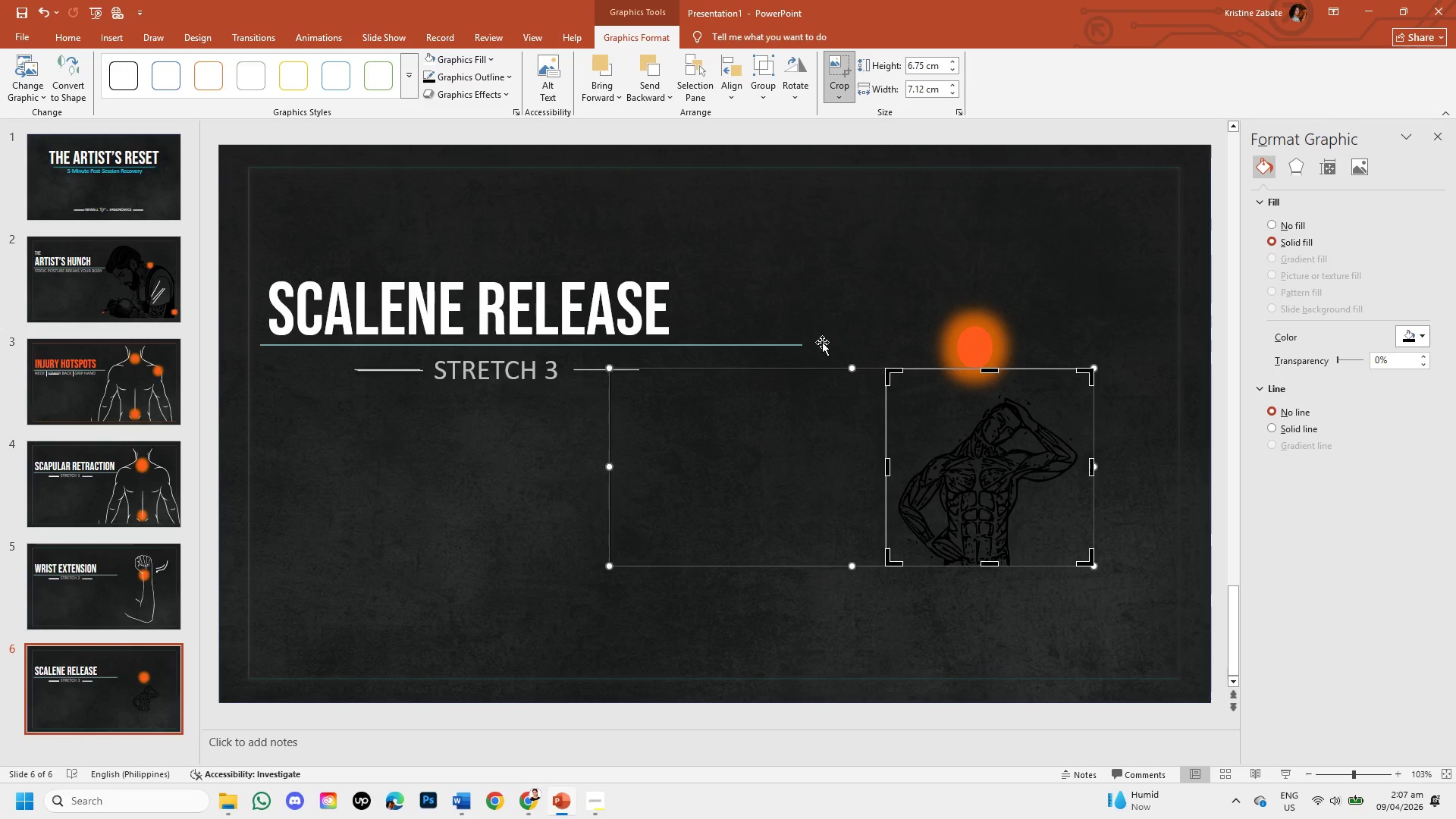 
left_click([824, 334])
 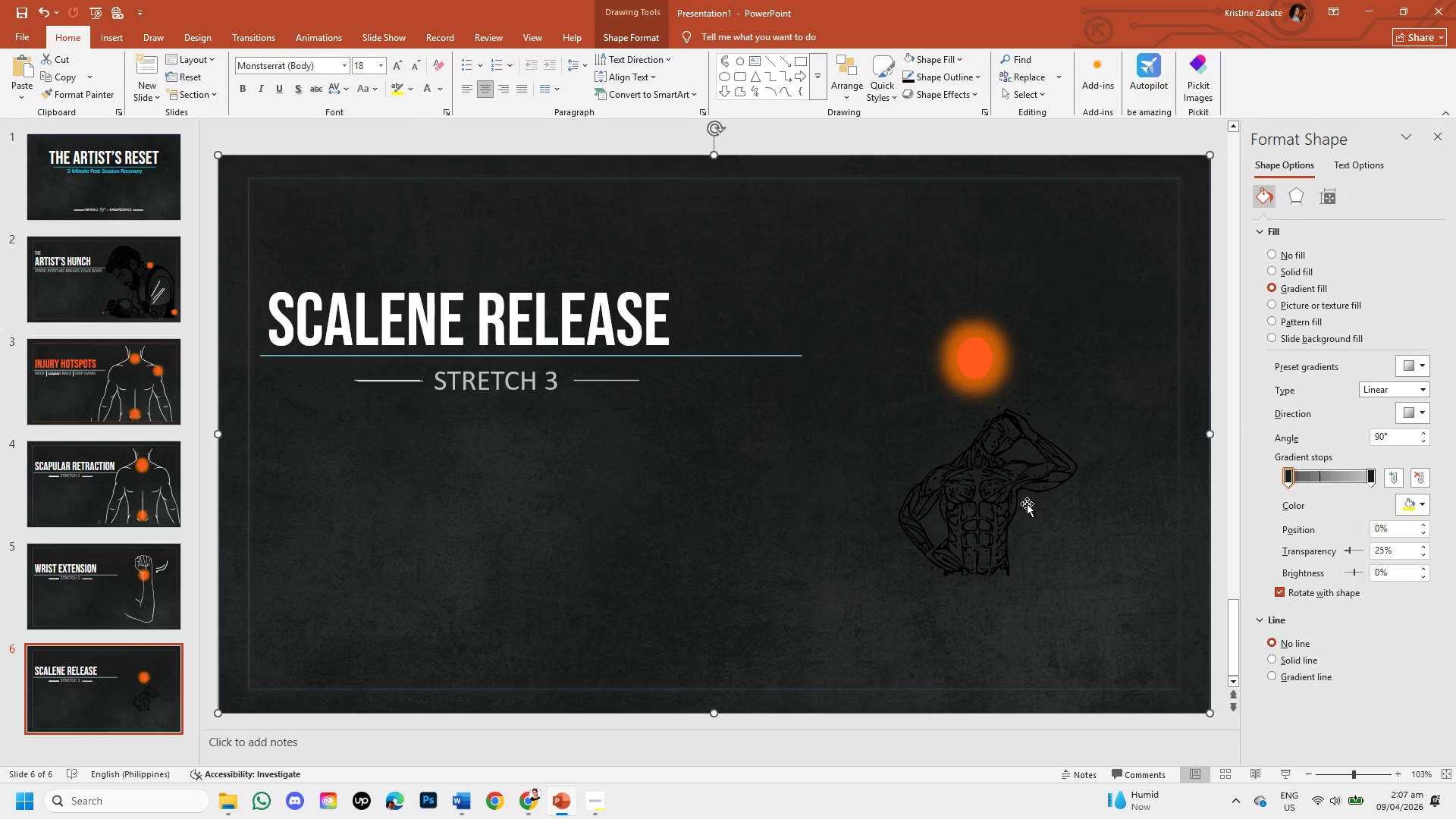 
left_click([1003, 476])
 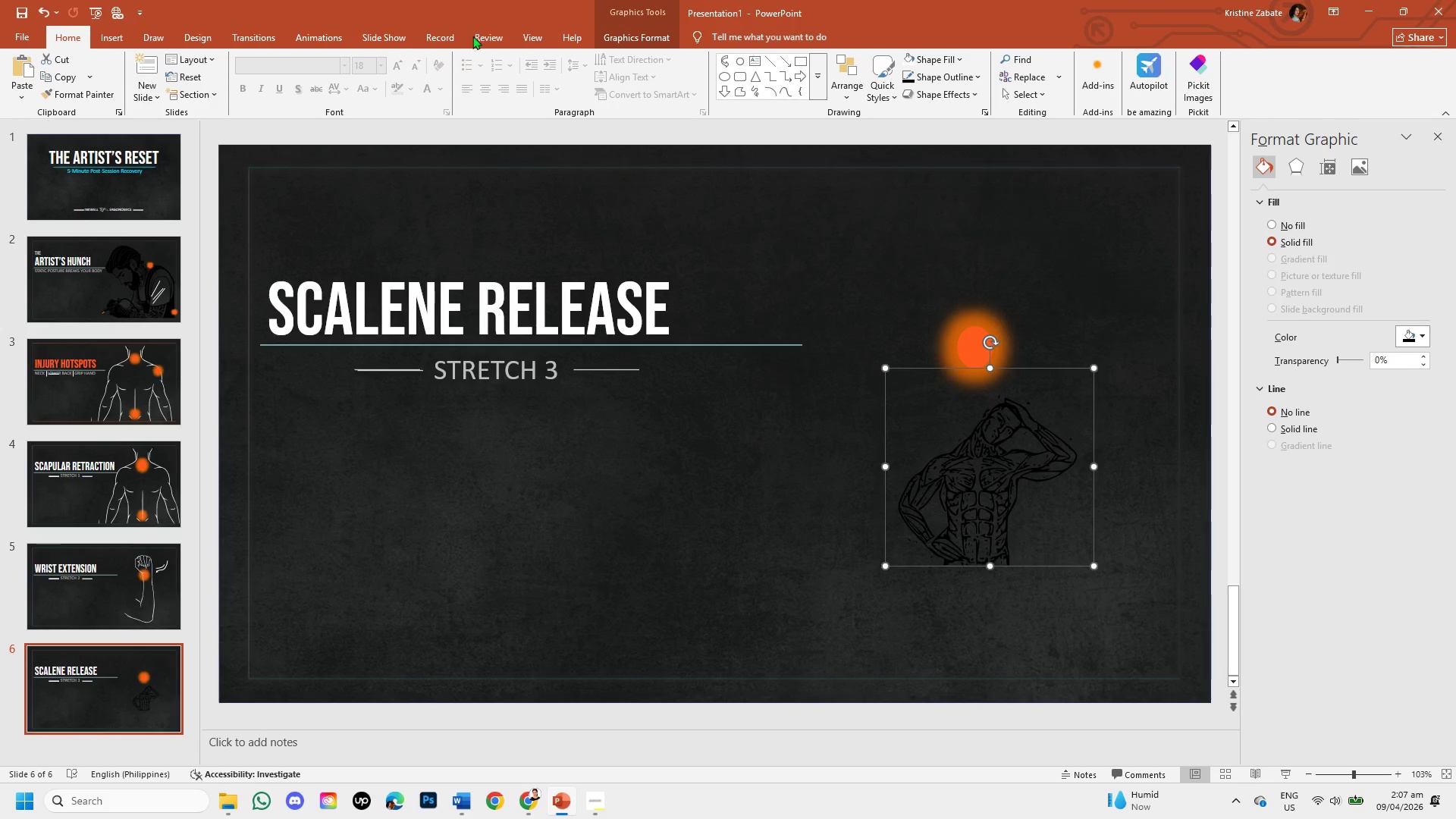 
left_click([601, 36])
 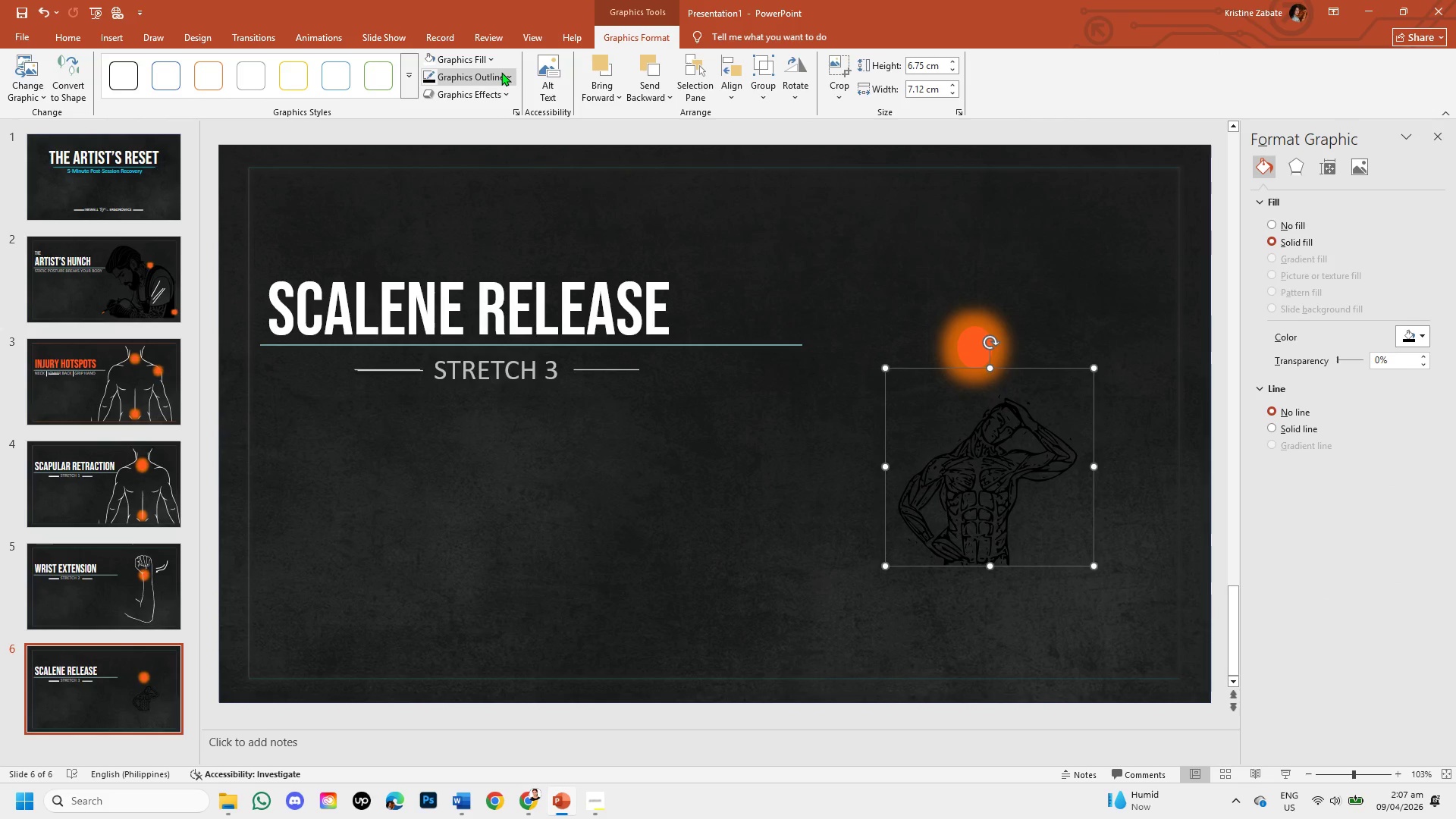 
left_click([492, 61])
 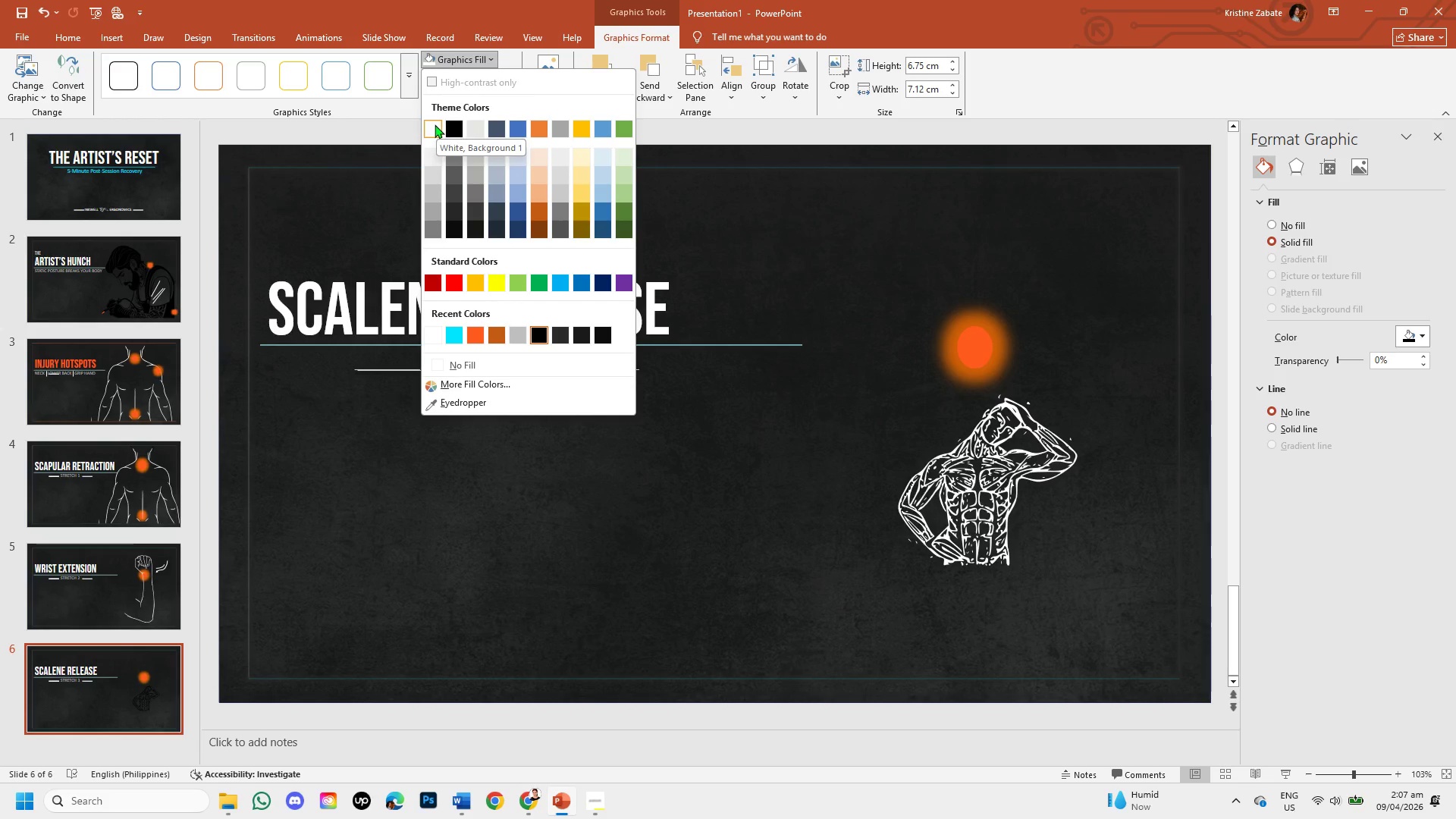 
left_click([435, 124])
 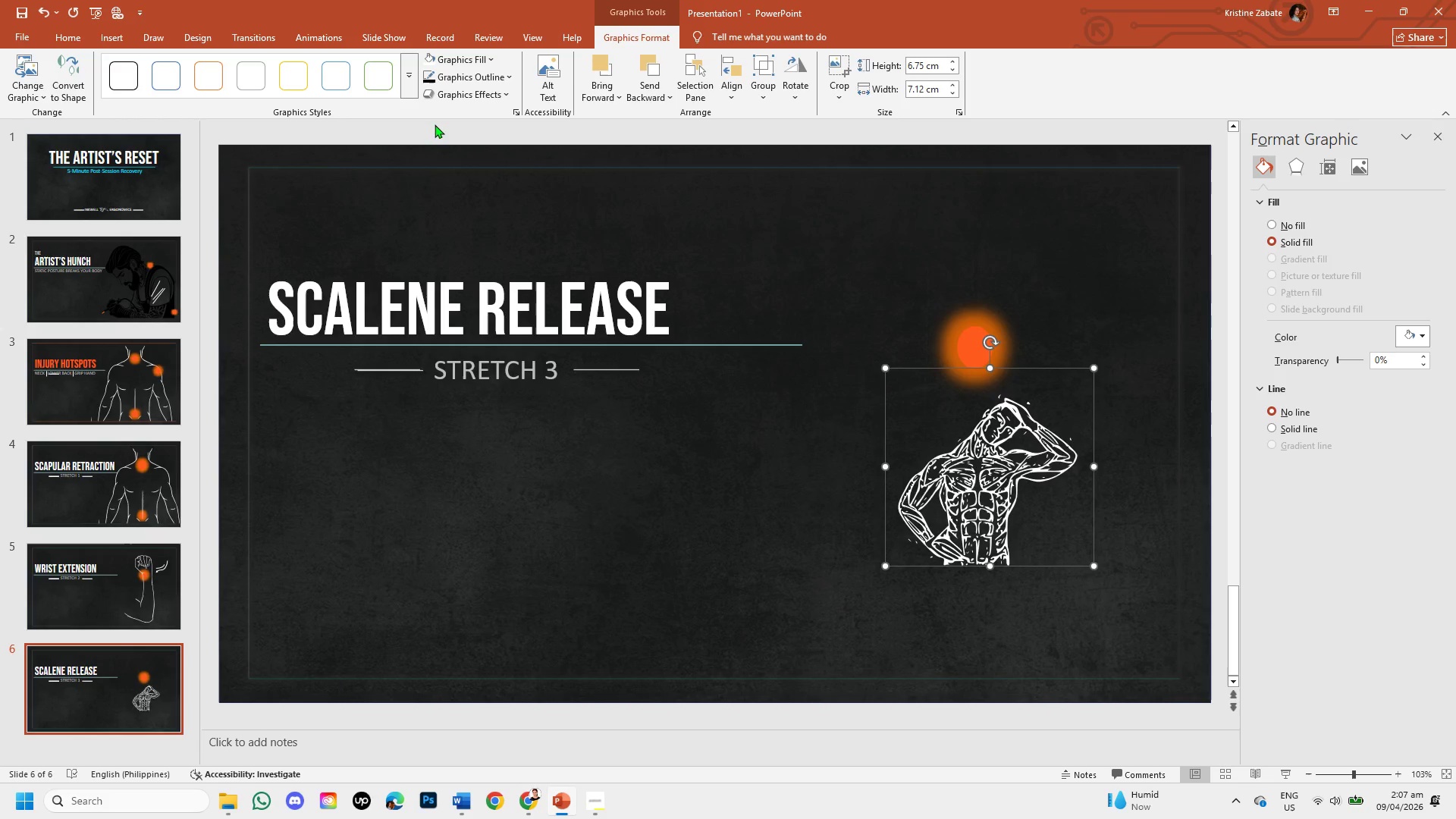 
wait(5.52)
 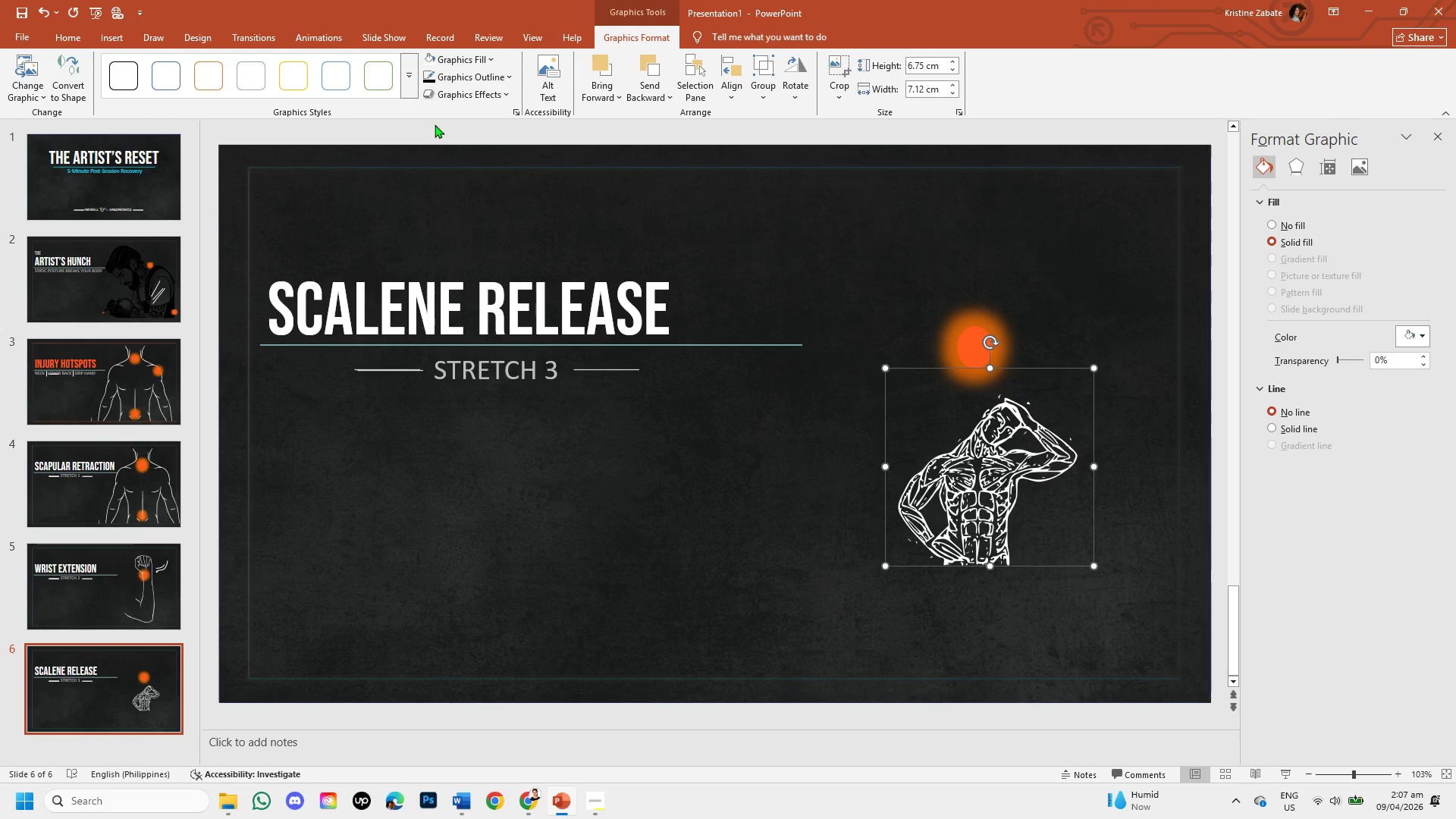 
left_click([125, 602])
 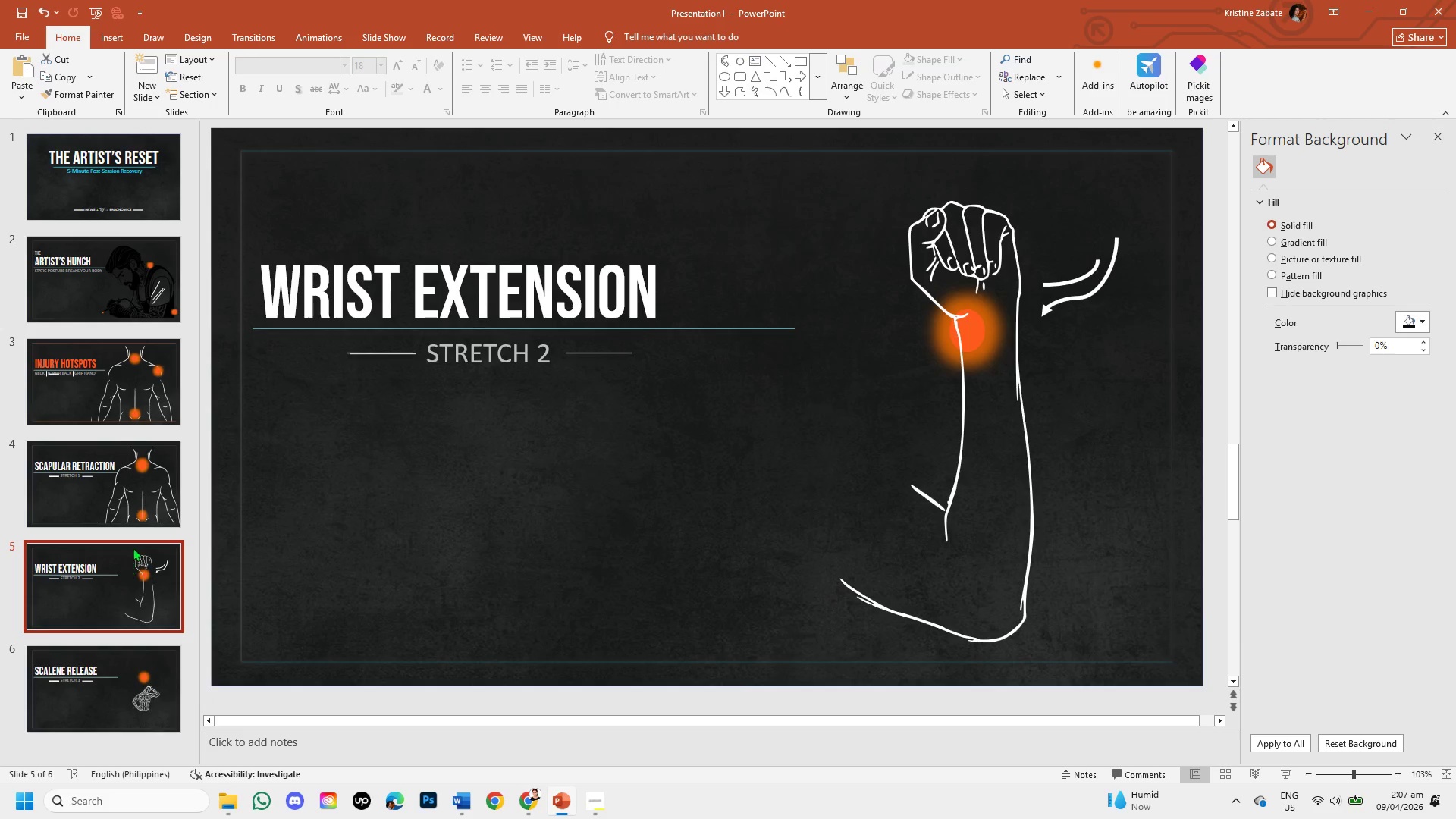 
left_click([134, 497])
 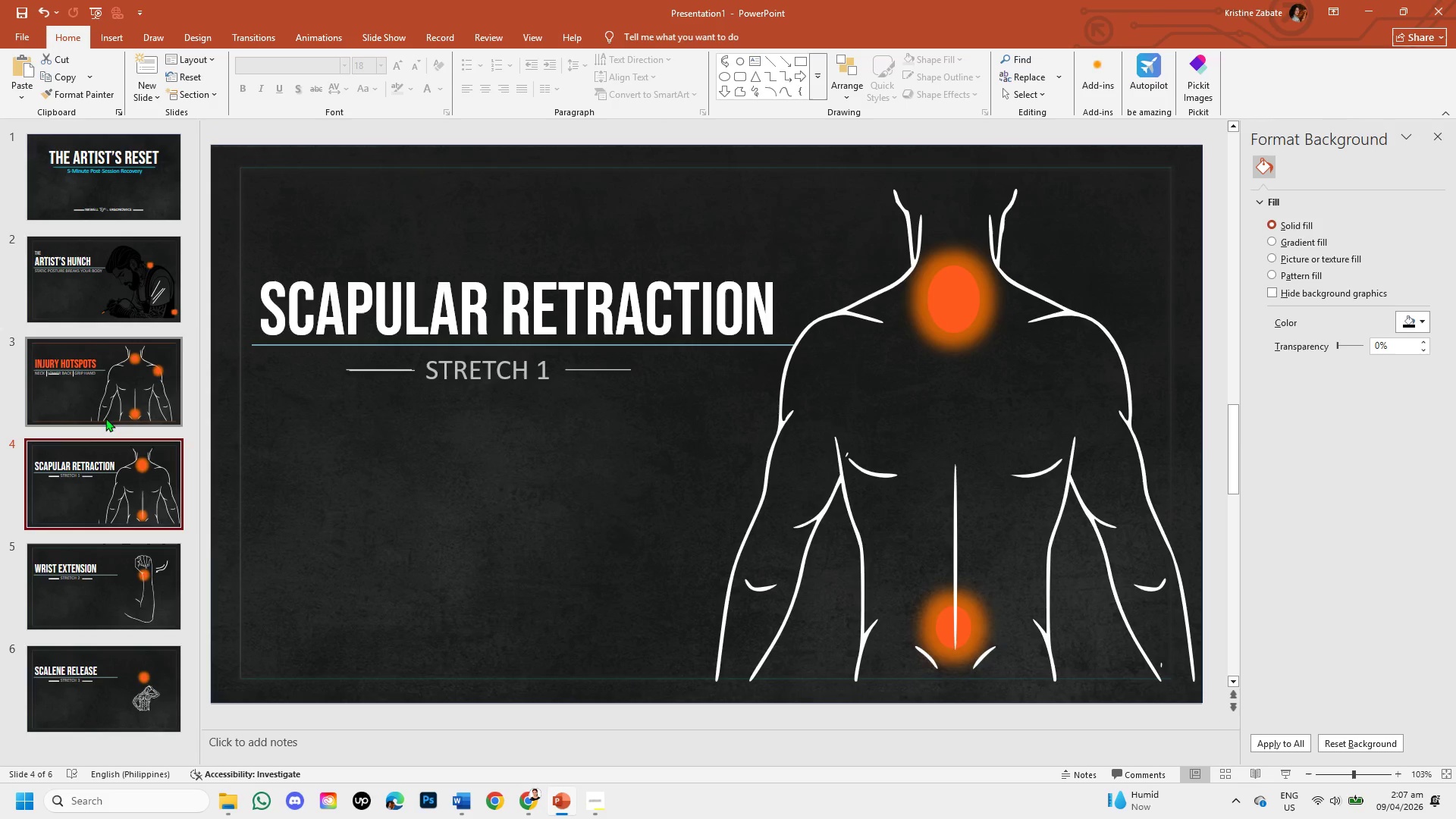 
left_click([105, 391])
 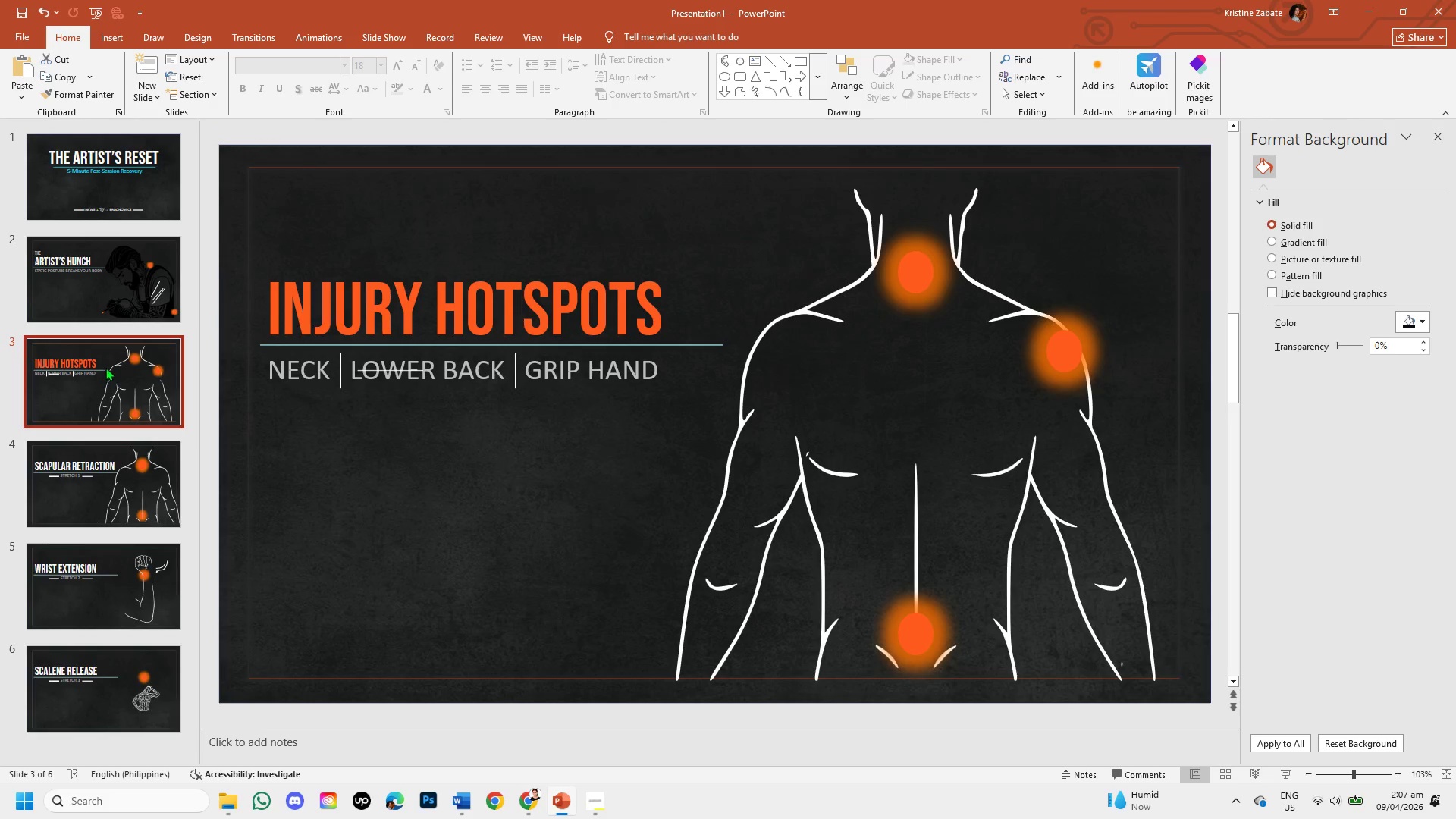 
wait(5.64)
 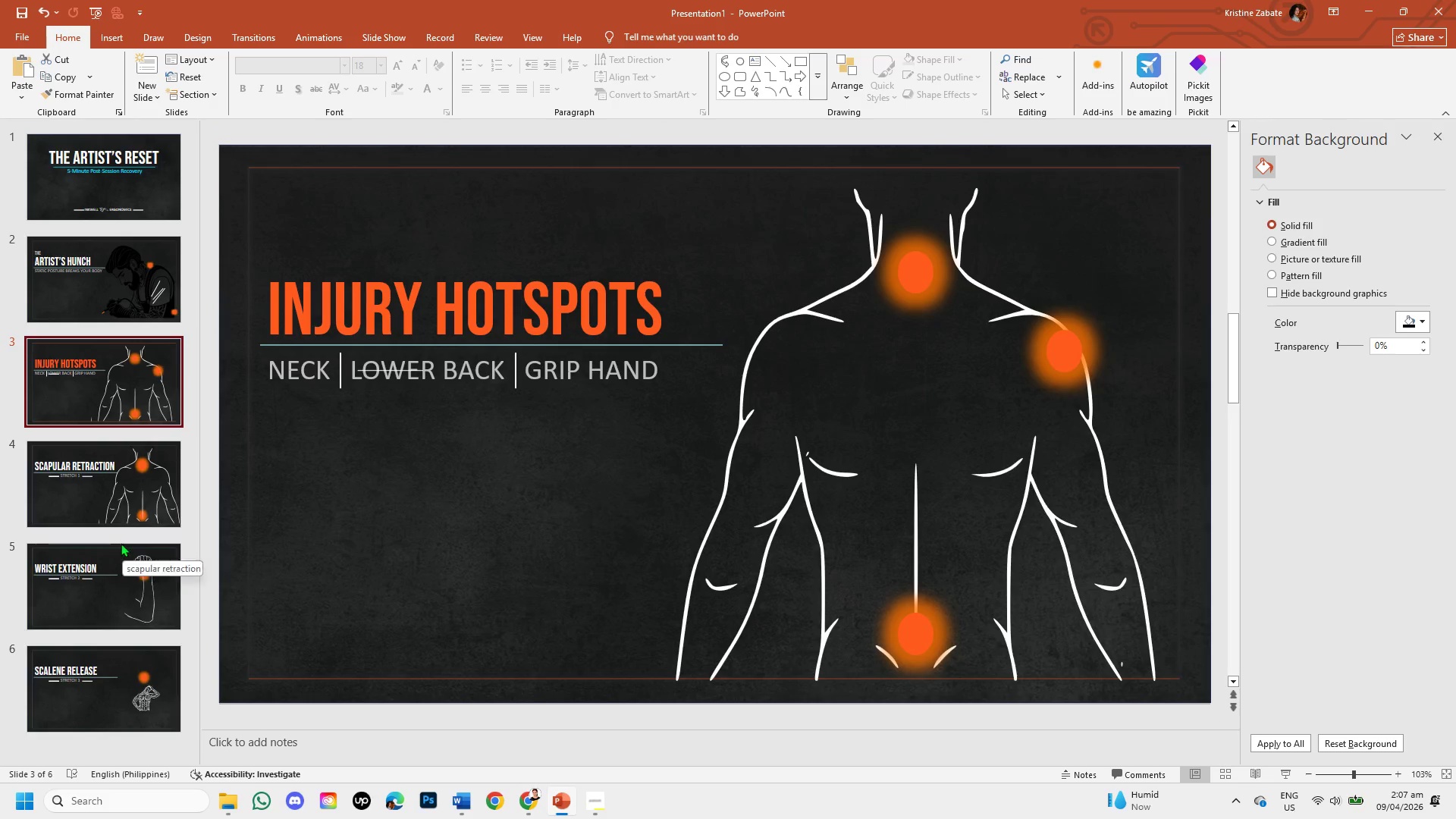 
left_click_drag(start_coordinate=[375, 371], to_coordinate=[124, 475])
 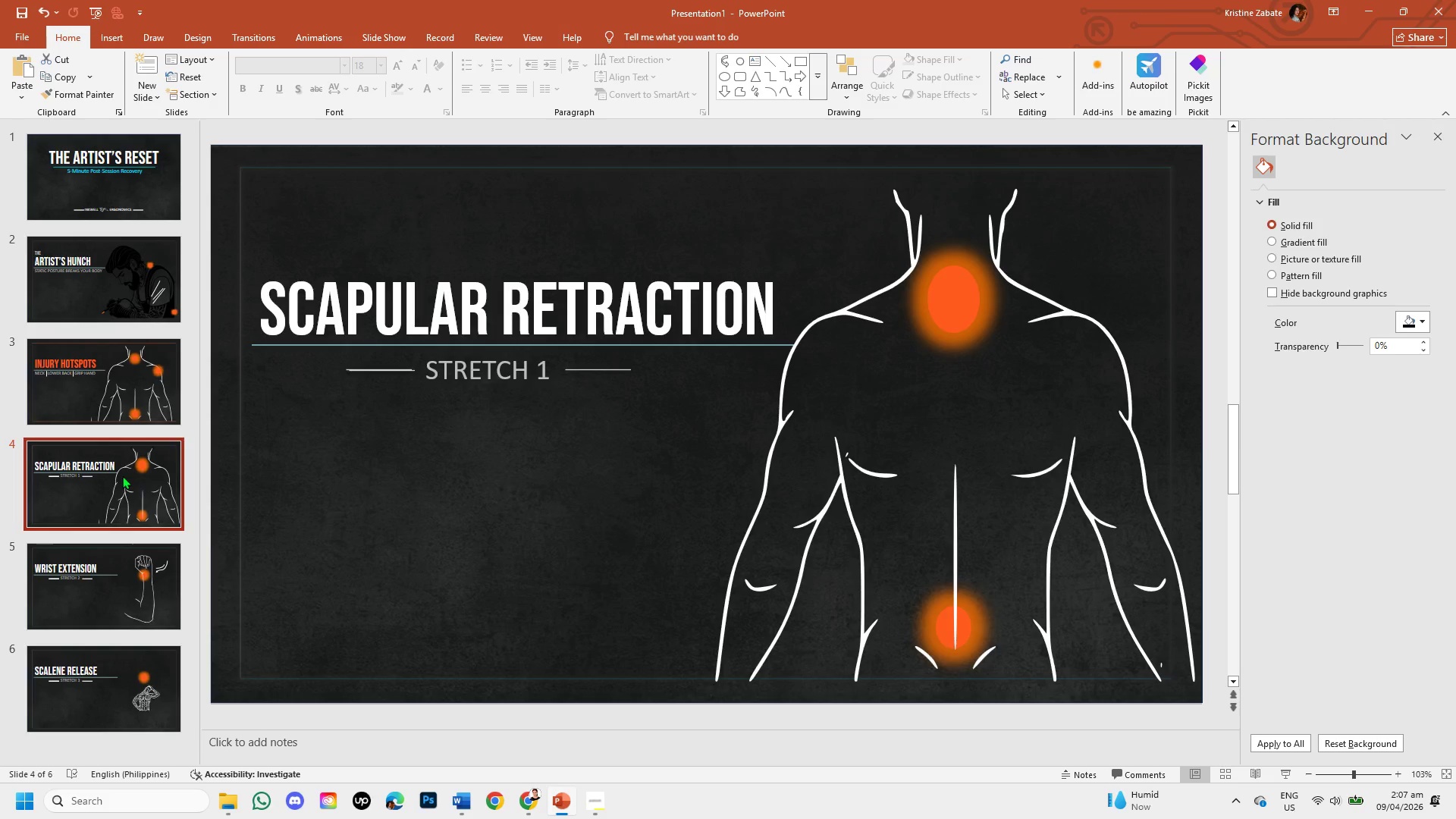 
key(Backspace)
 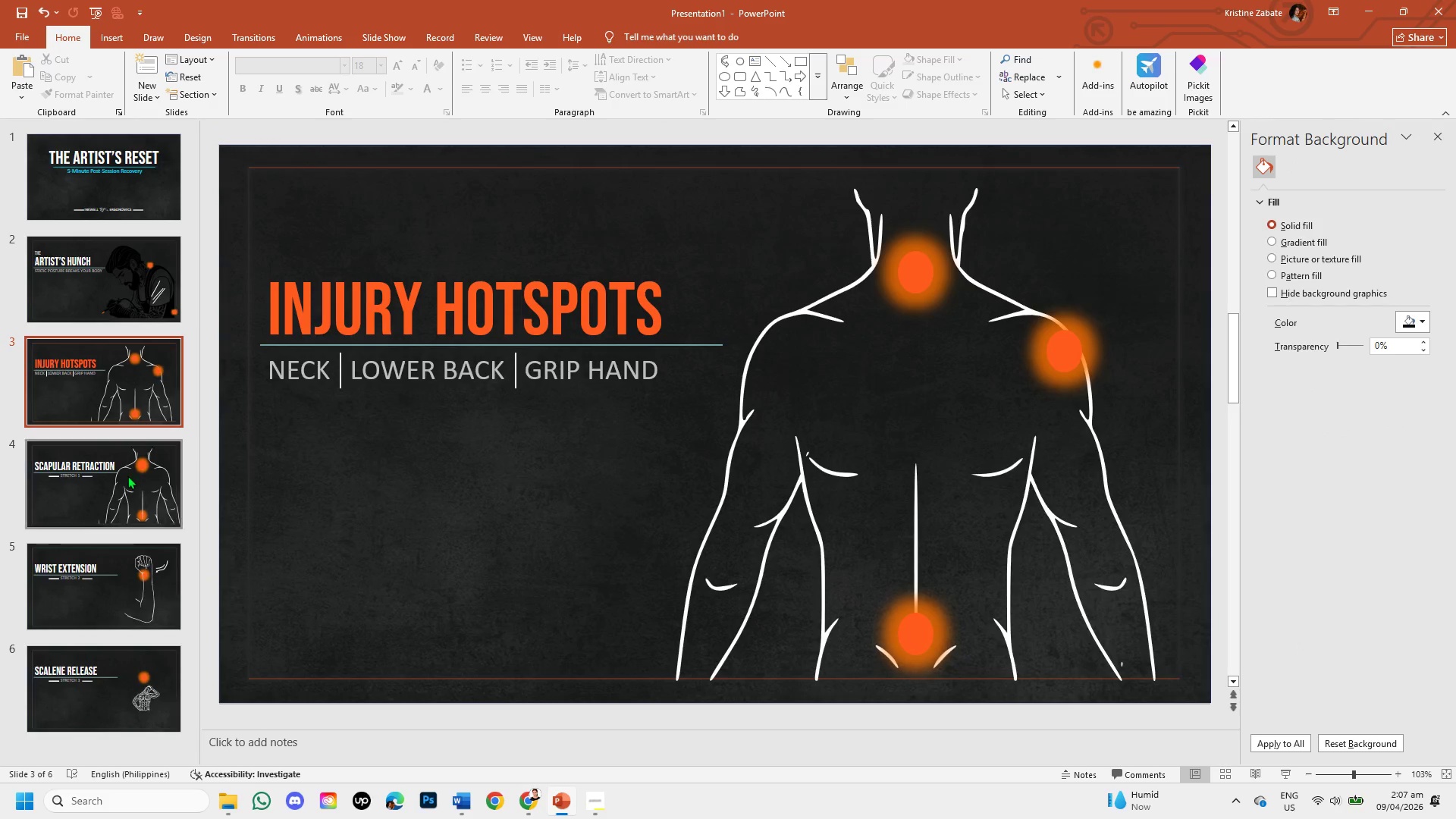 
left_click([124, 475])
 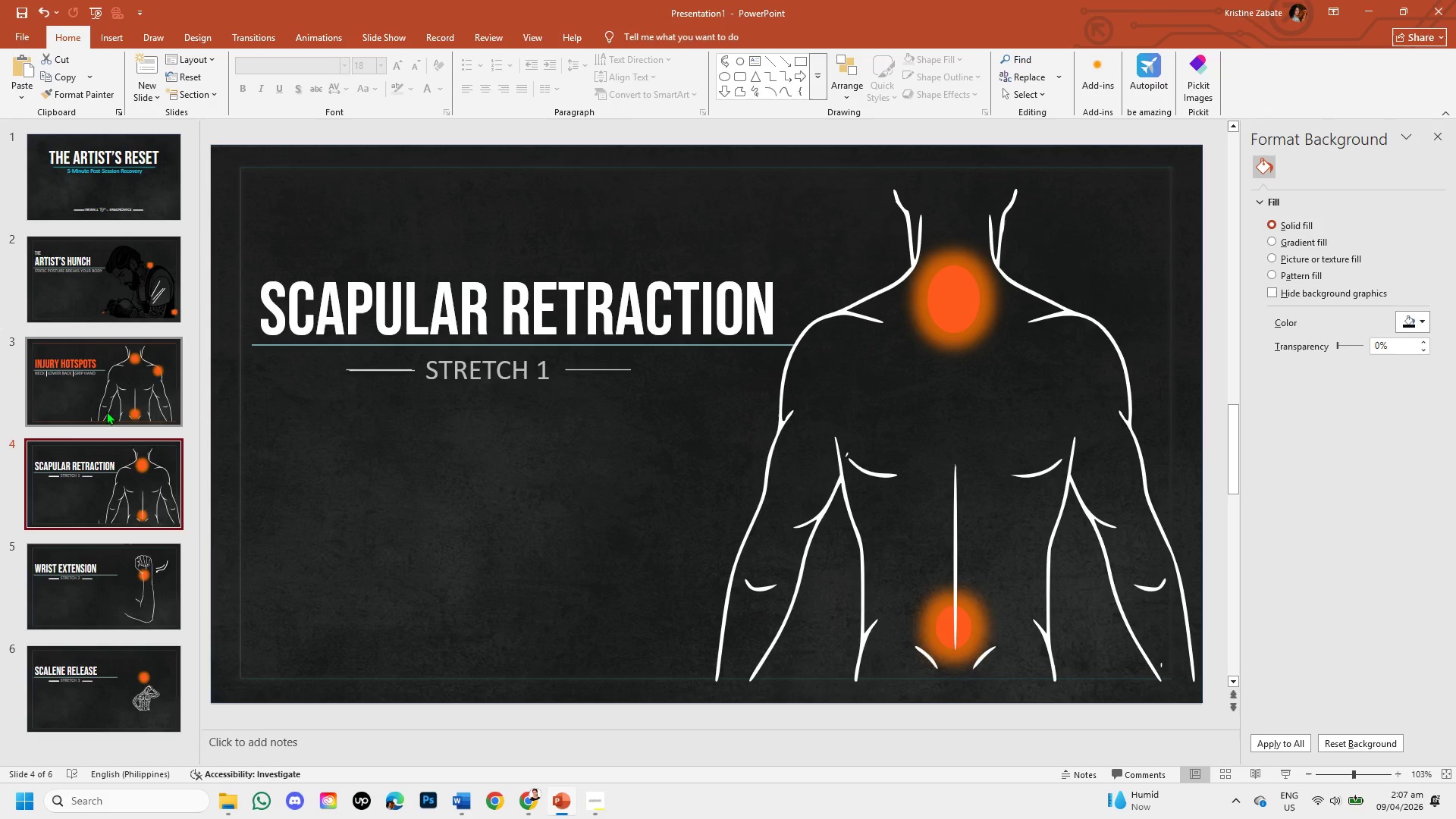 
left_click([105, 399])
 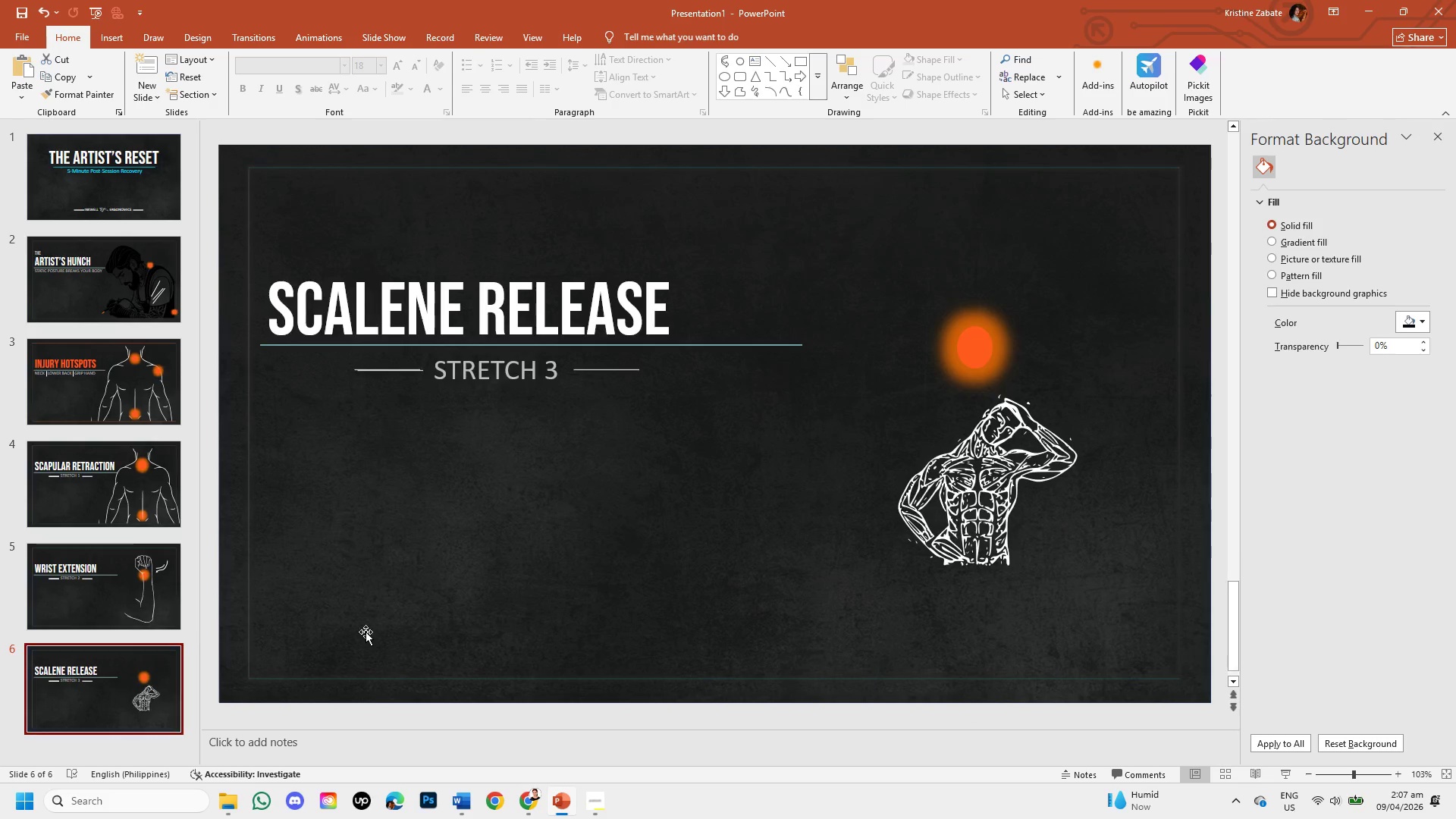 
left_click([993, 504])
 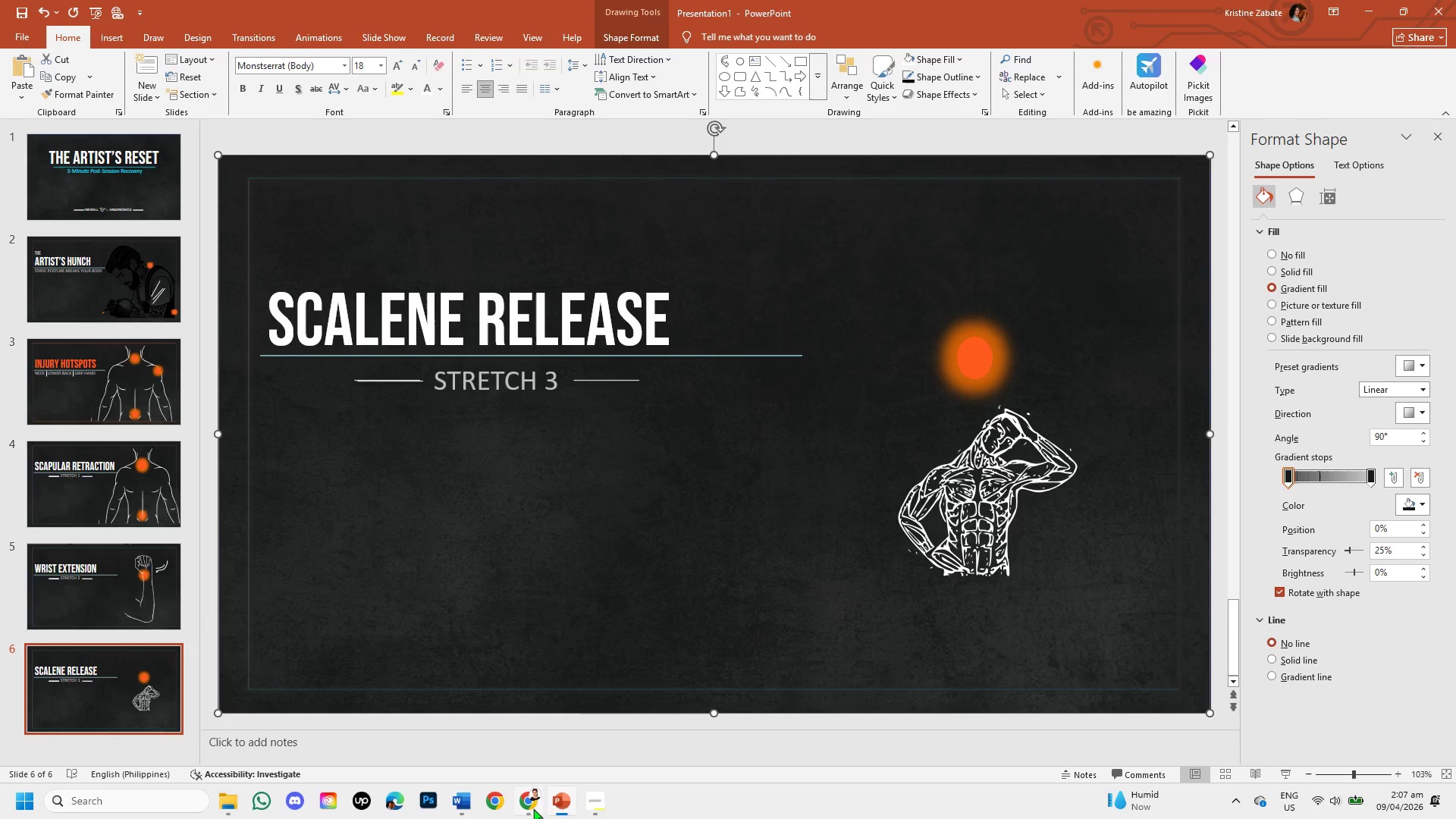 
left_click([524, 806])
 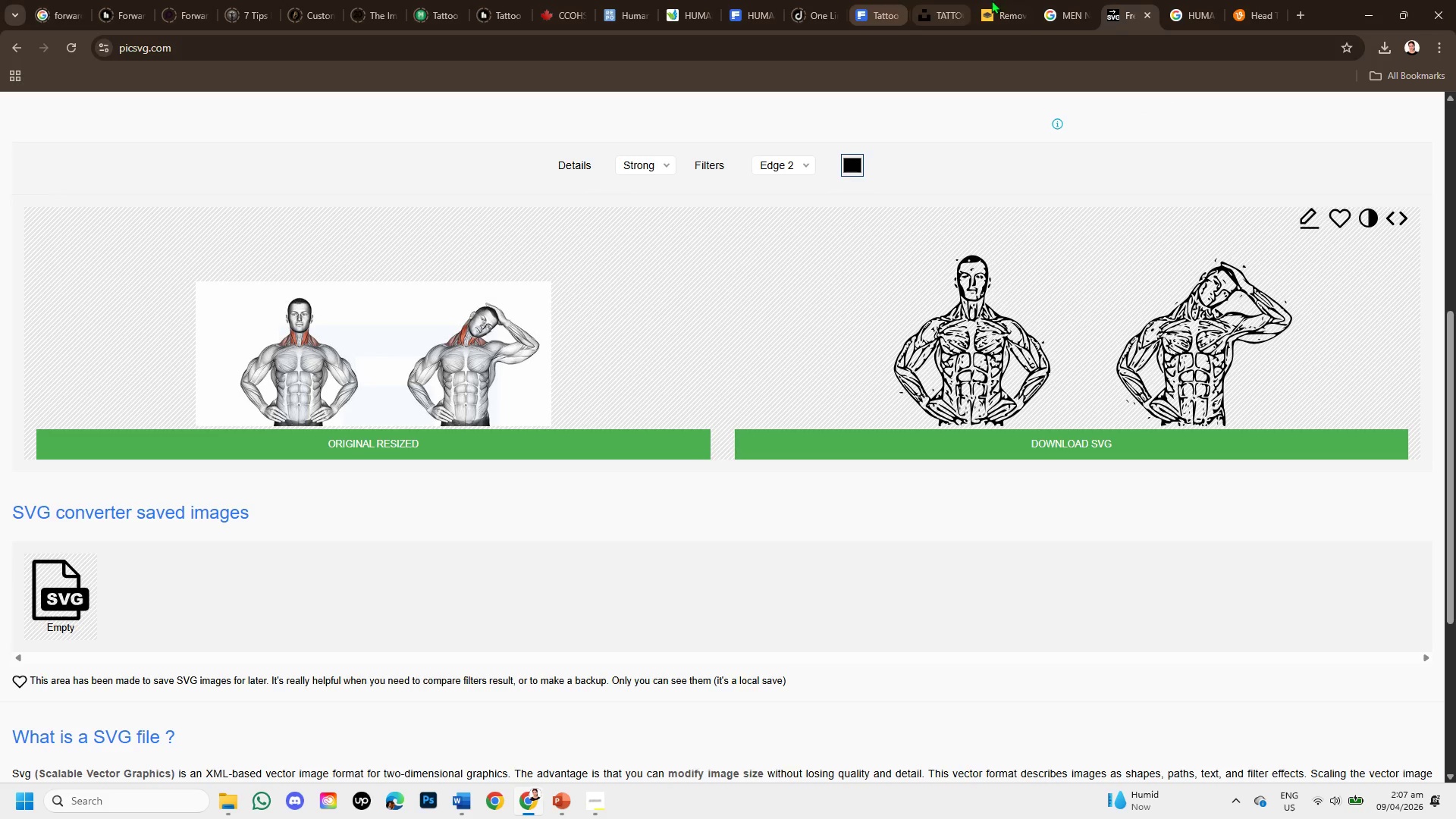 
left_click_drag(start_coordinate=[1051, 0], to_coordinate=[1048, 4])
 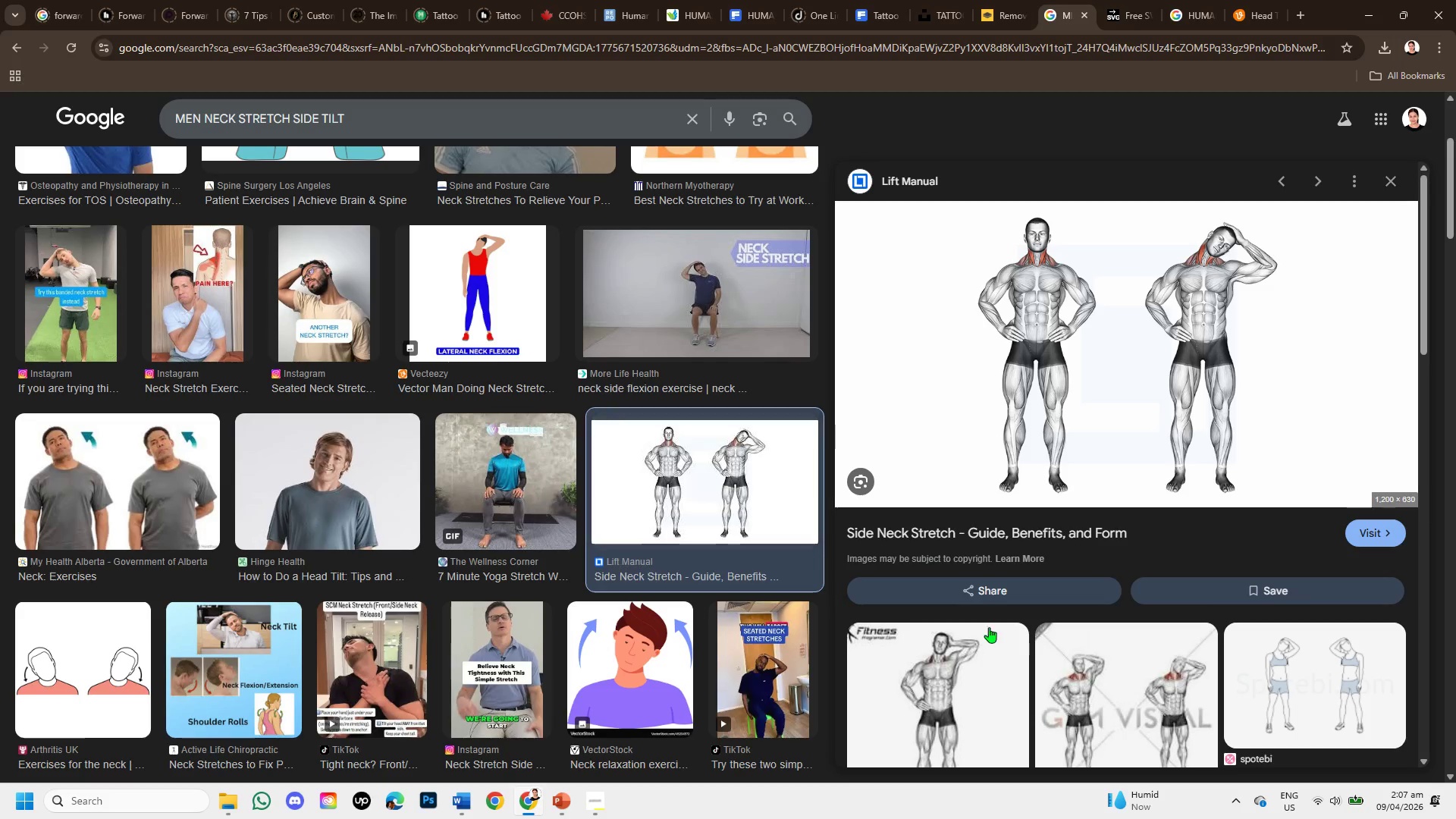 
scroll: coordinate [1053, 648], scroll_direction: down, amount: 2.0
 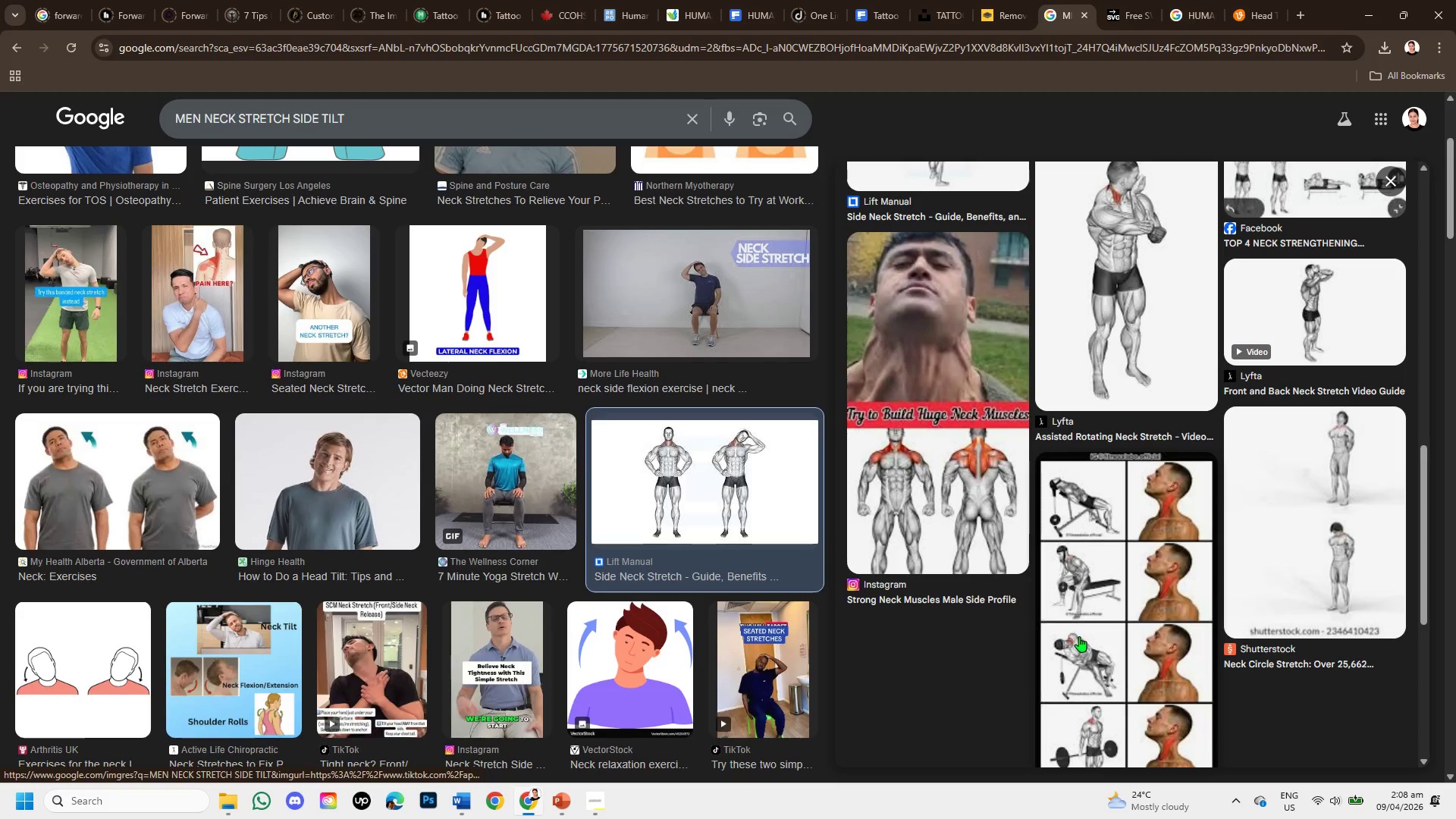 
wait(8.86)
 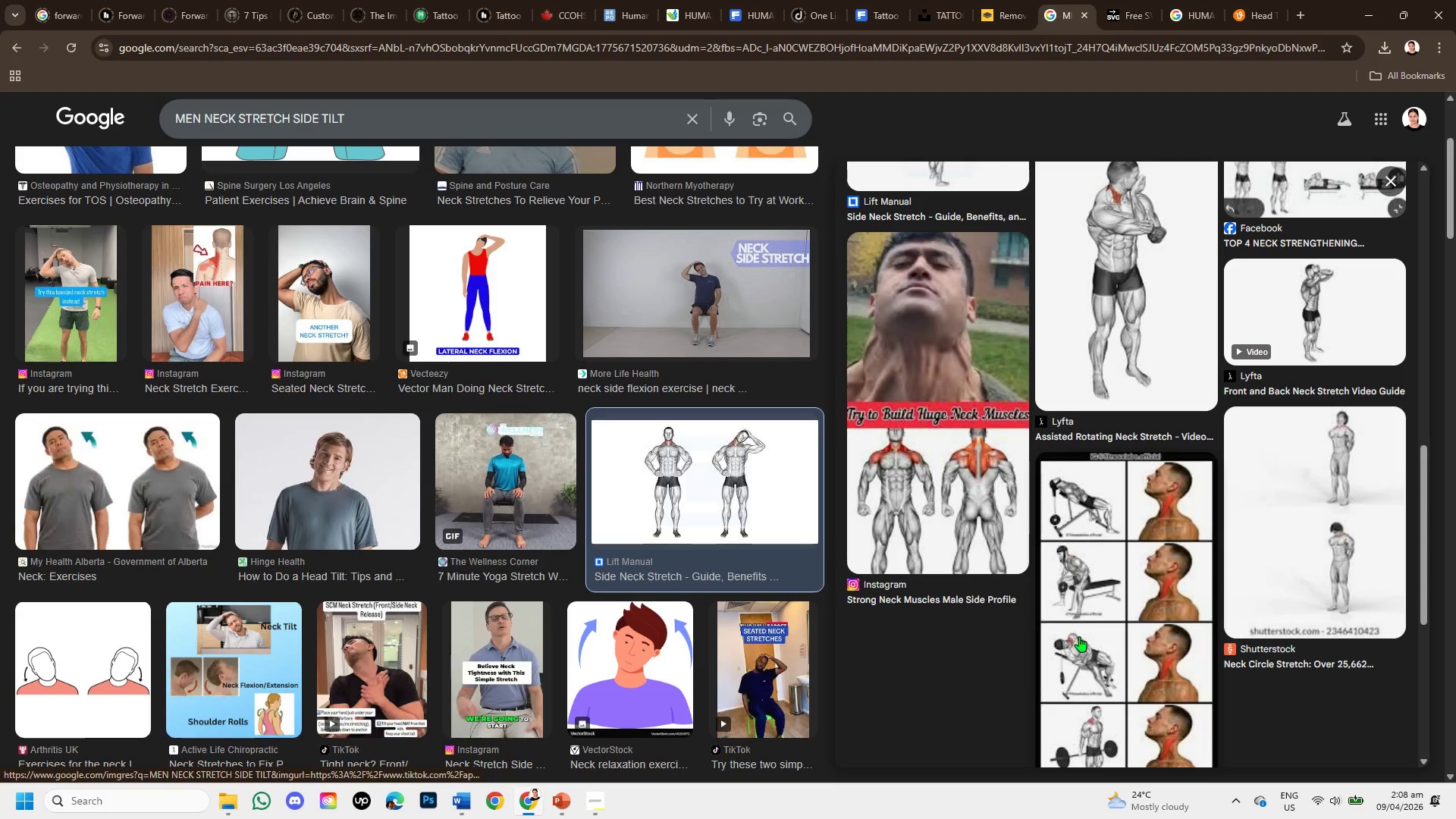 
scroll: coordinate [585, 665], scroll_direction: down, amount: 8.0
 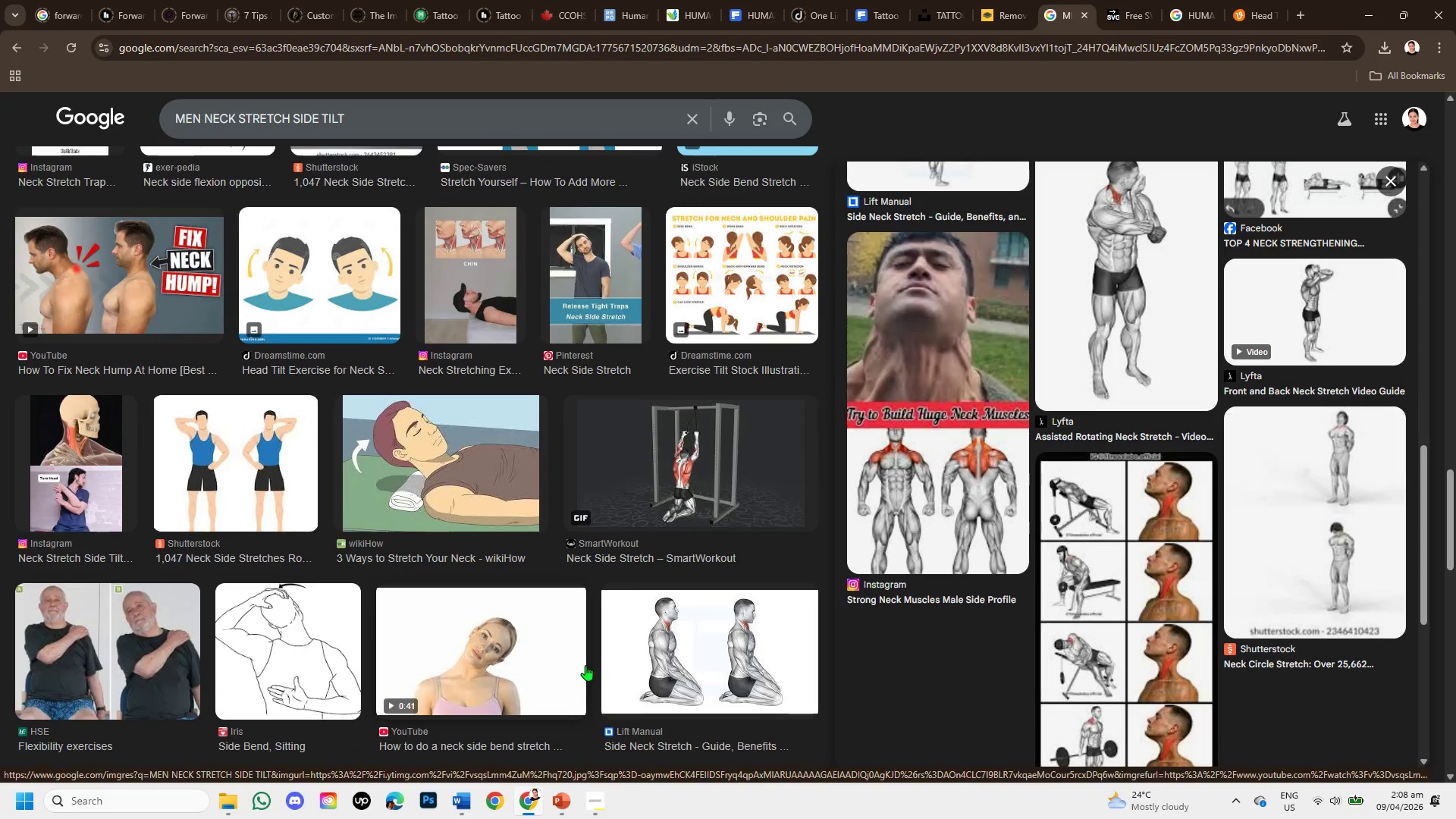 
scroll: coordinate [590, 660], scroll_direction: up, amount: 2.0
 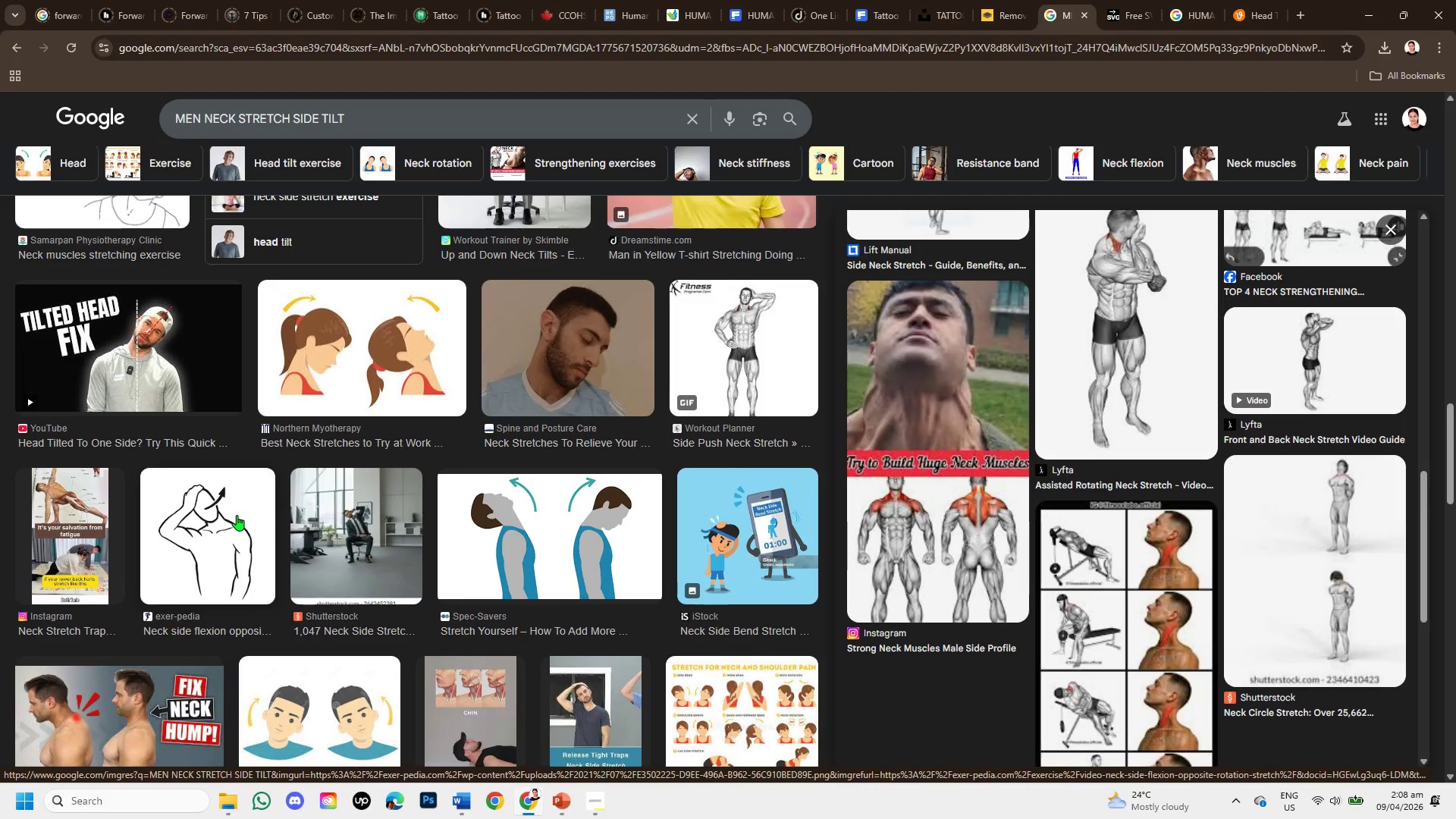 
left_click([237, 515])
 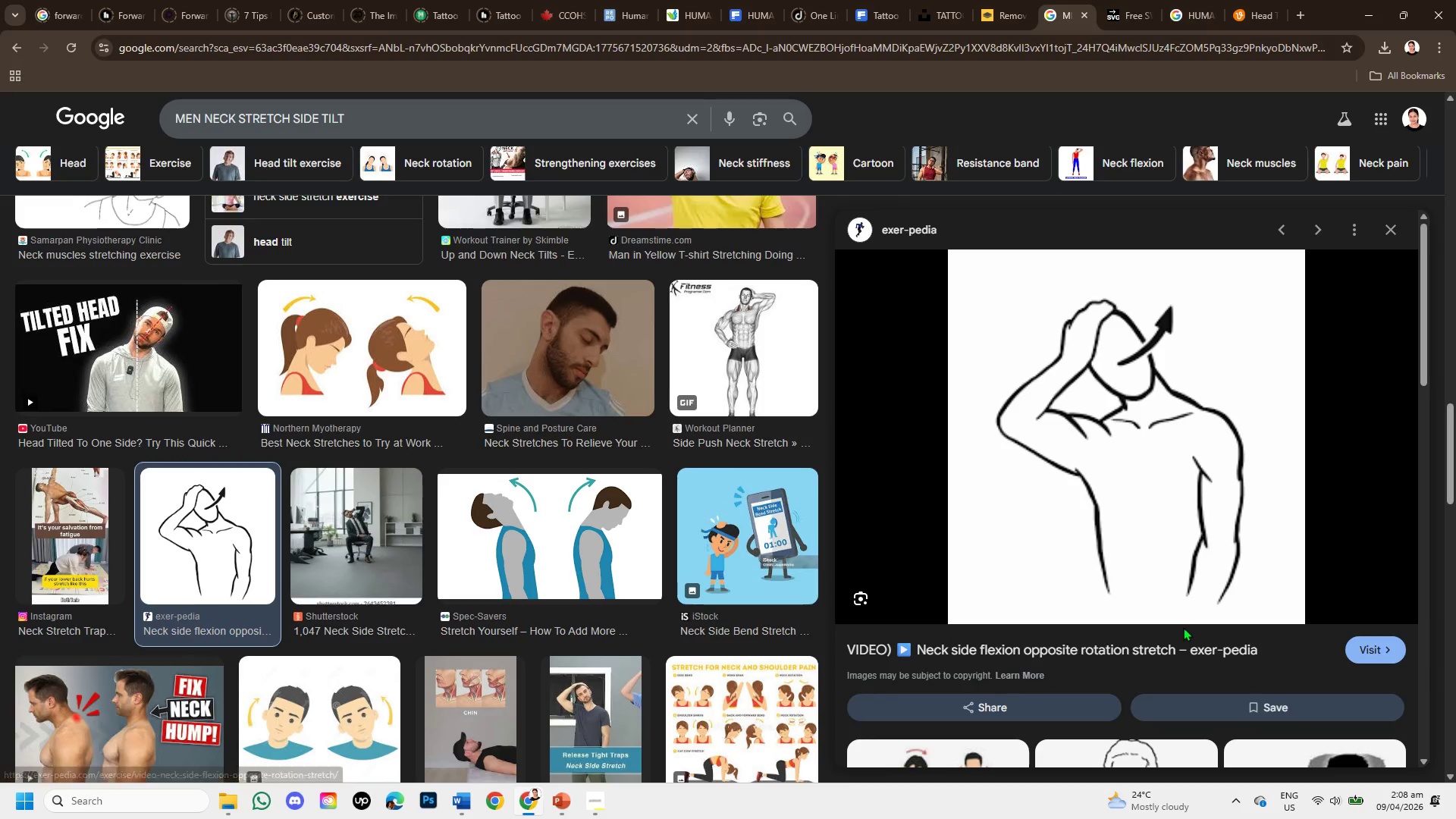 
scroll: coordinate [1198, 612], scroll_direction: down, amount: 4.0
 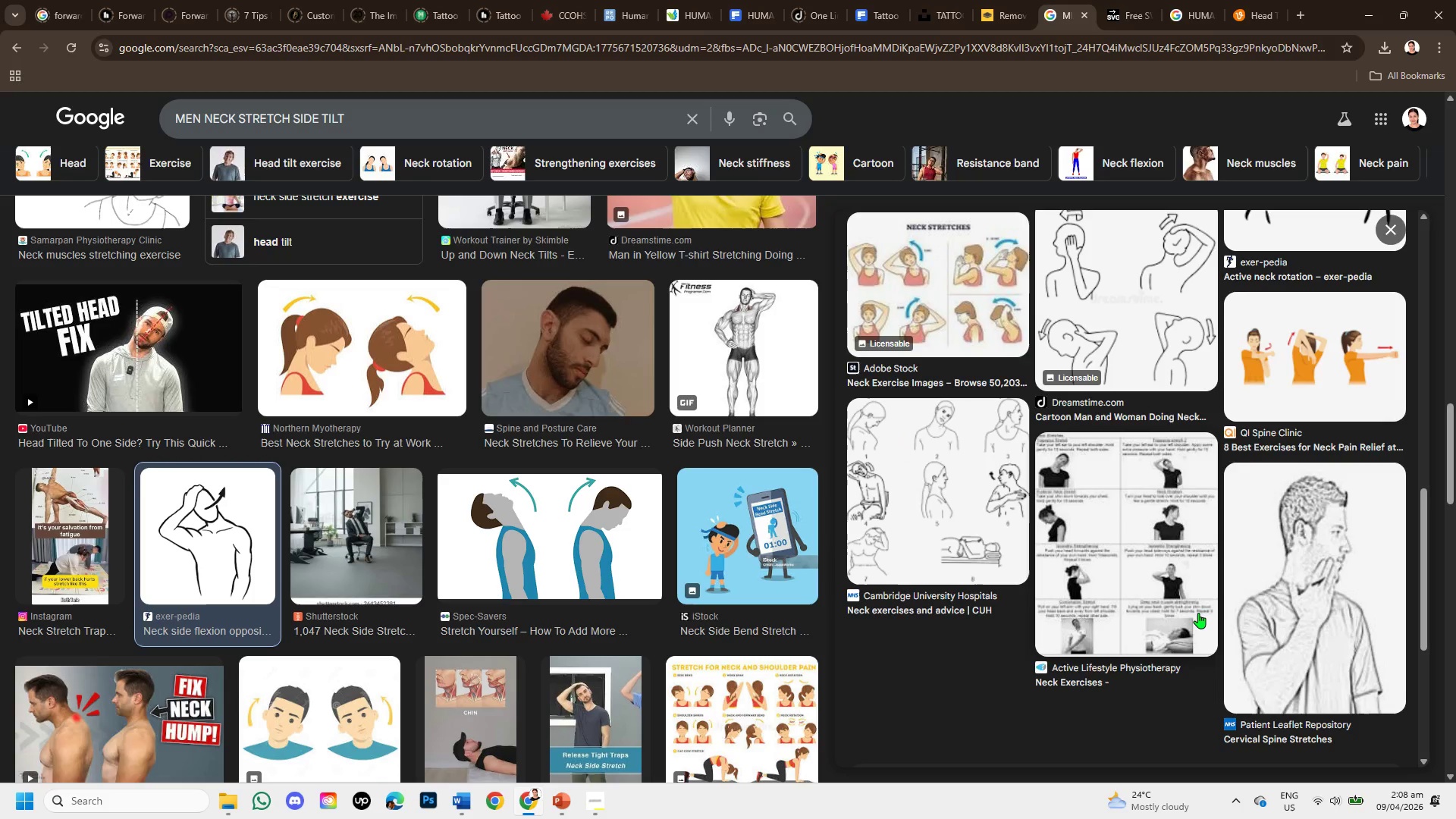 
left_click([942, 490])
 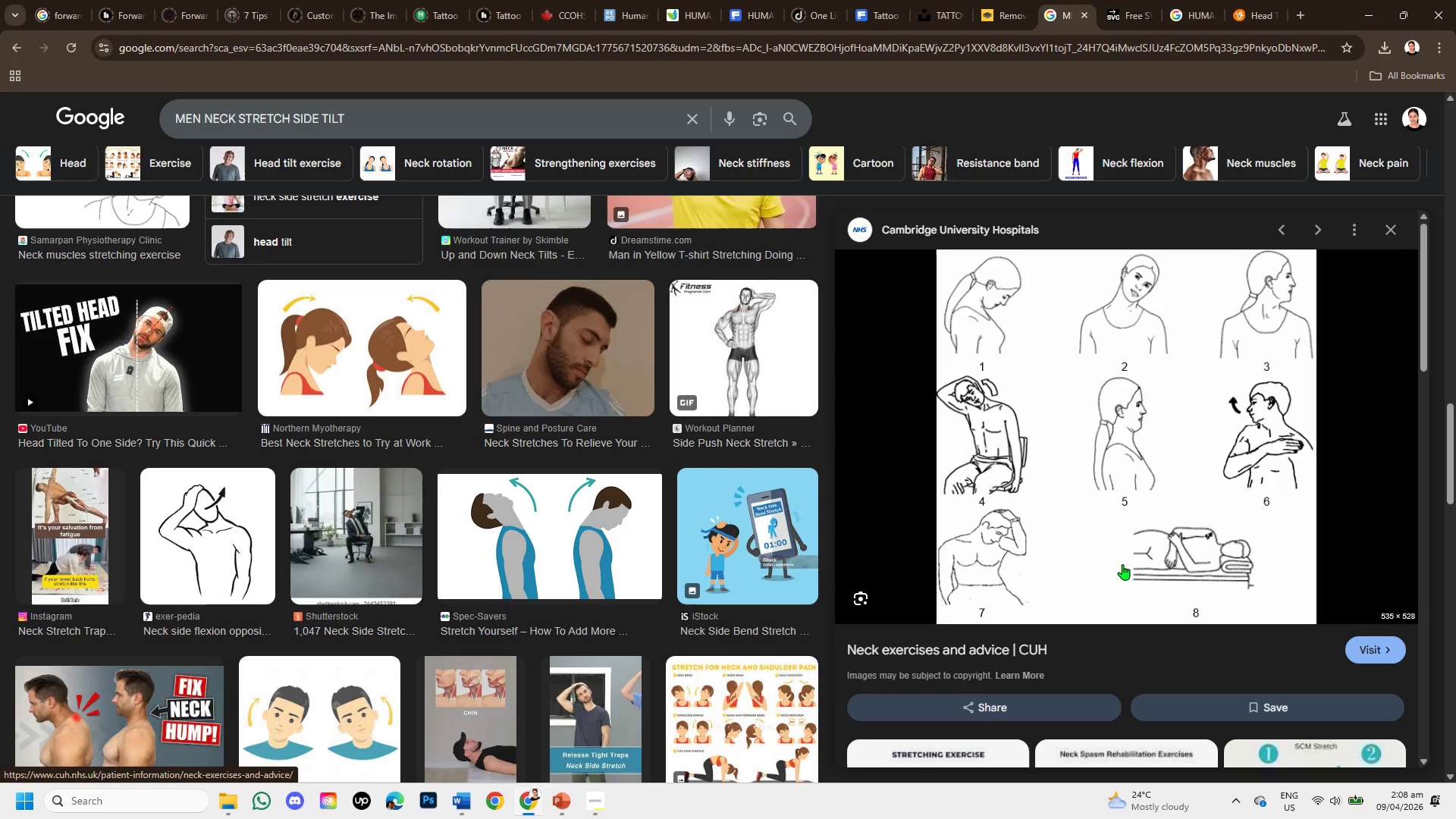 
wait(13.8)
 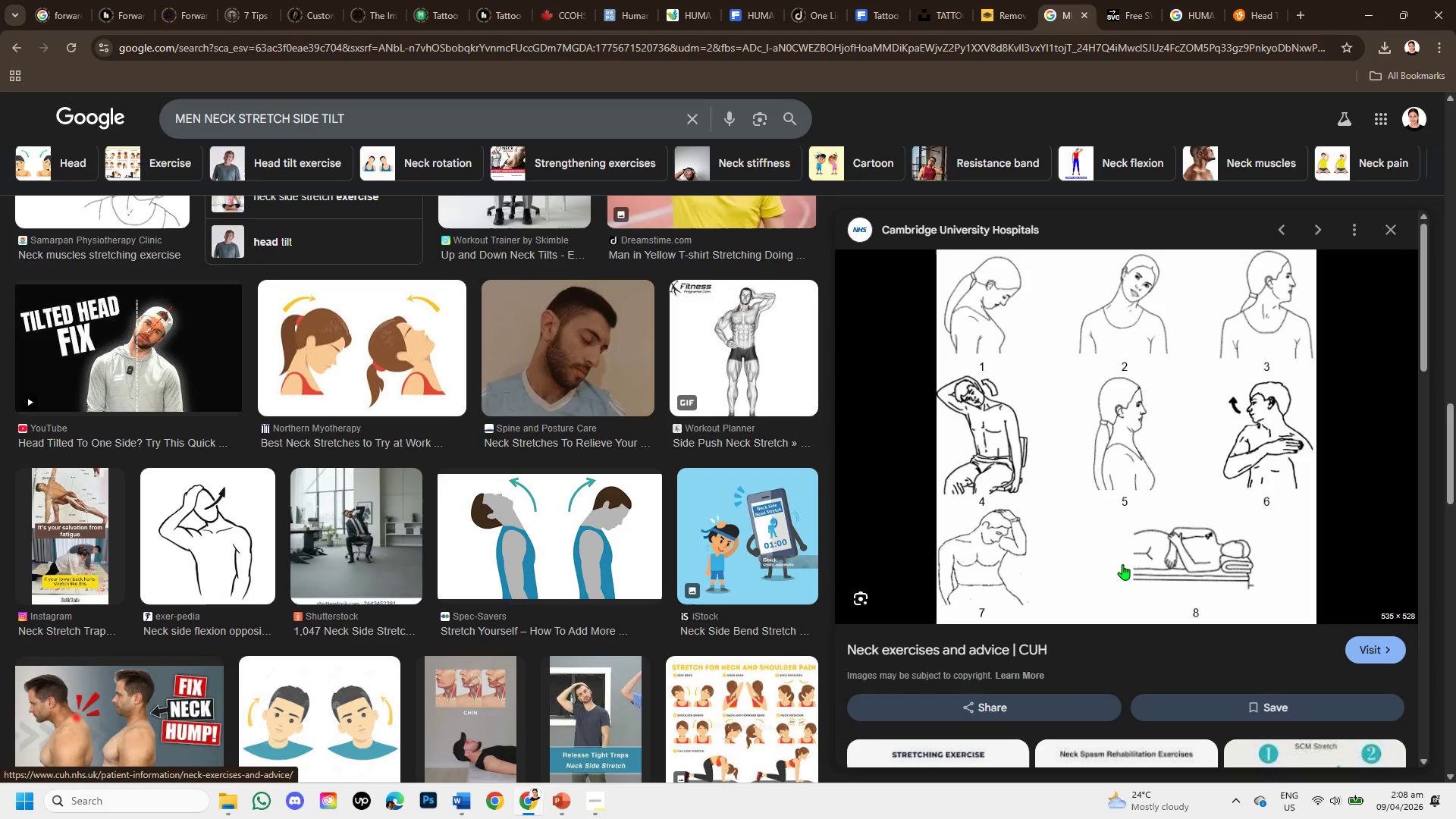 
right_click([1025, 391])
 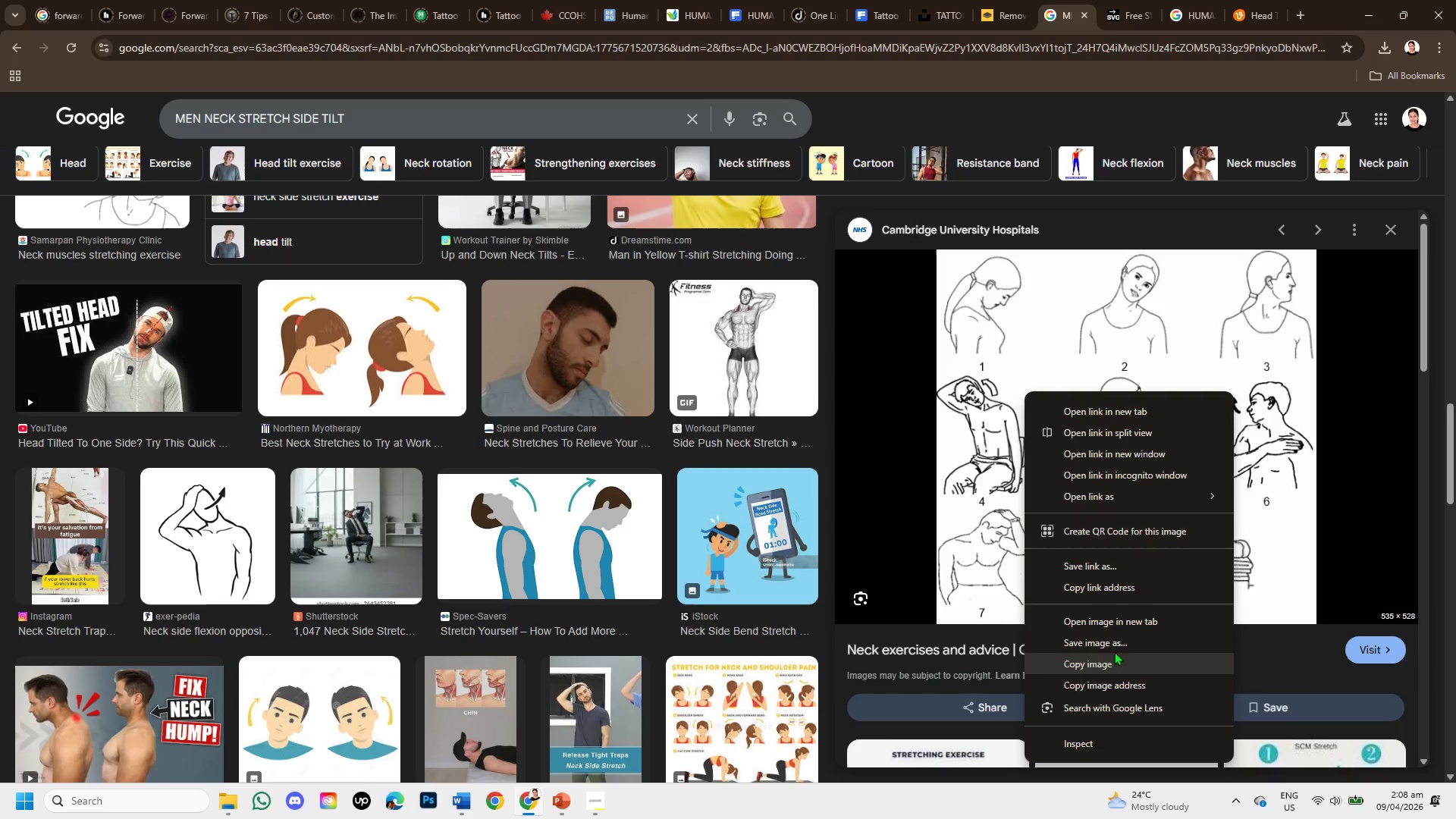 
left_click([1114, 644])
 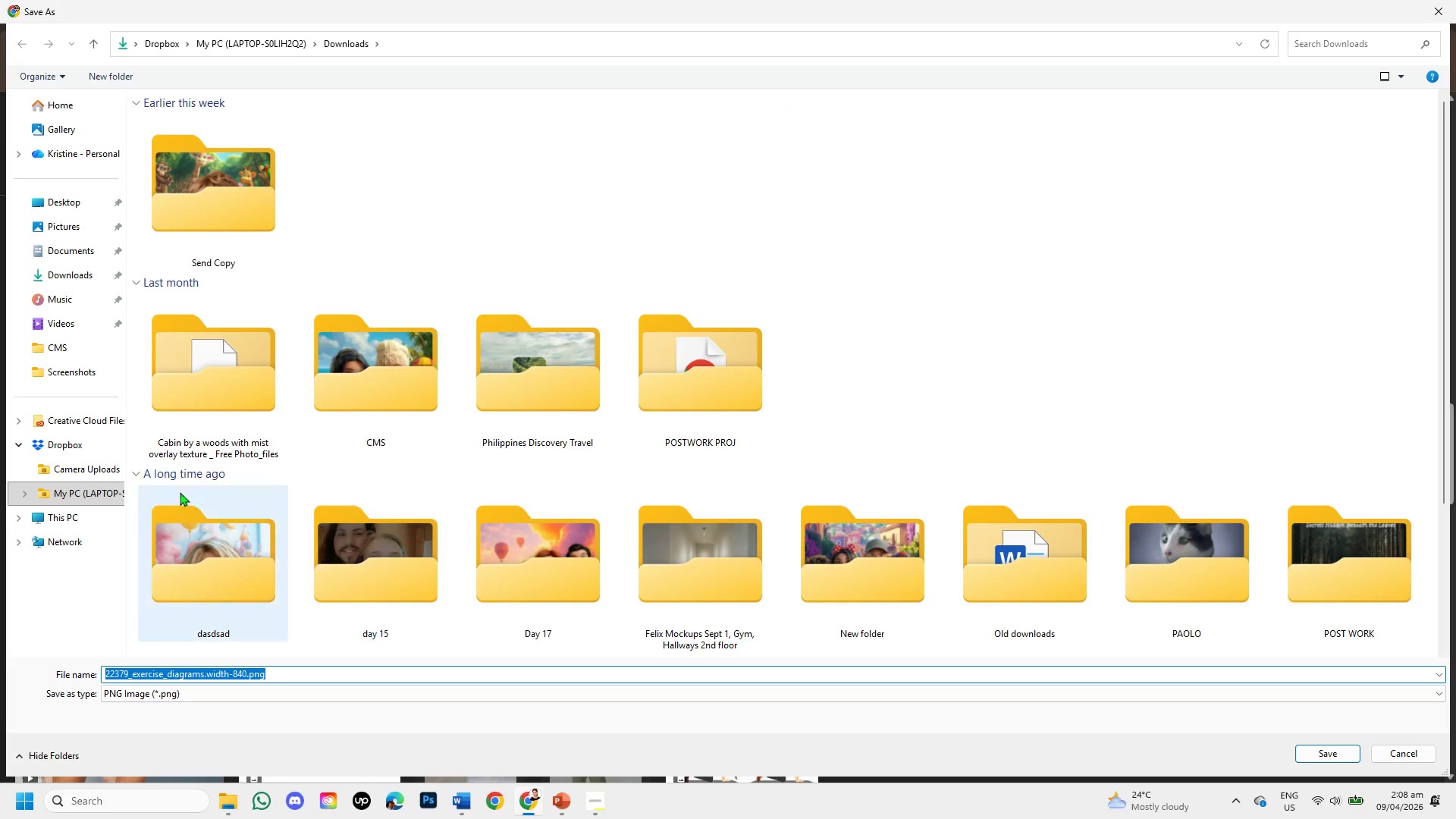 
left_click([57, 281])
 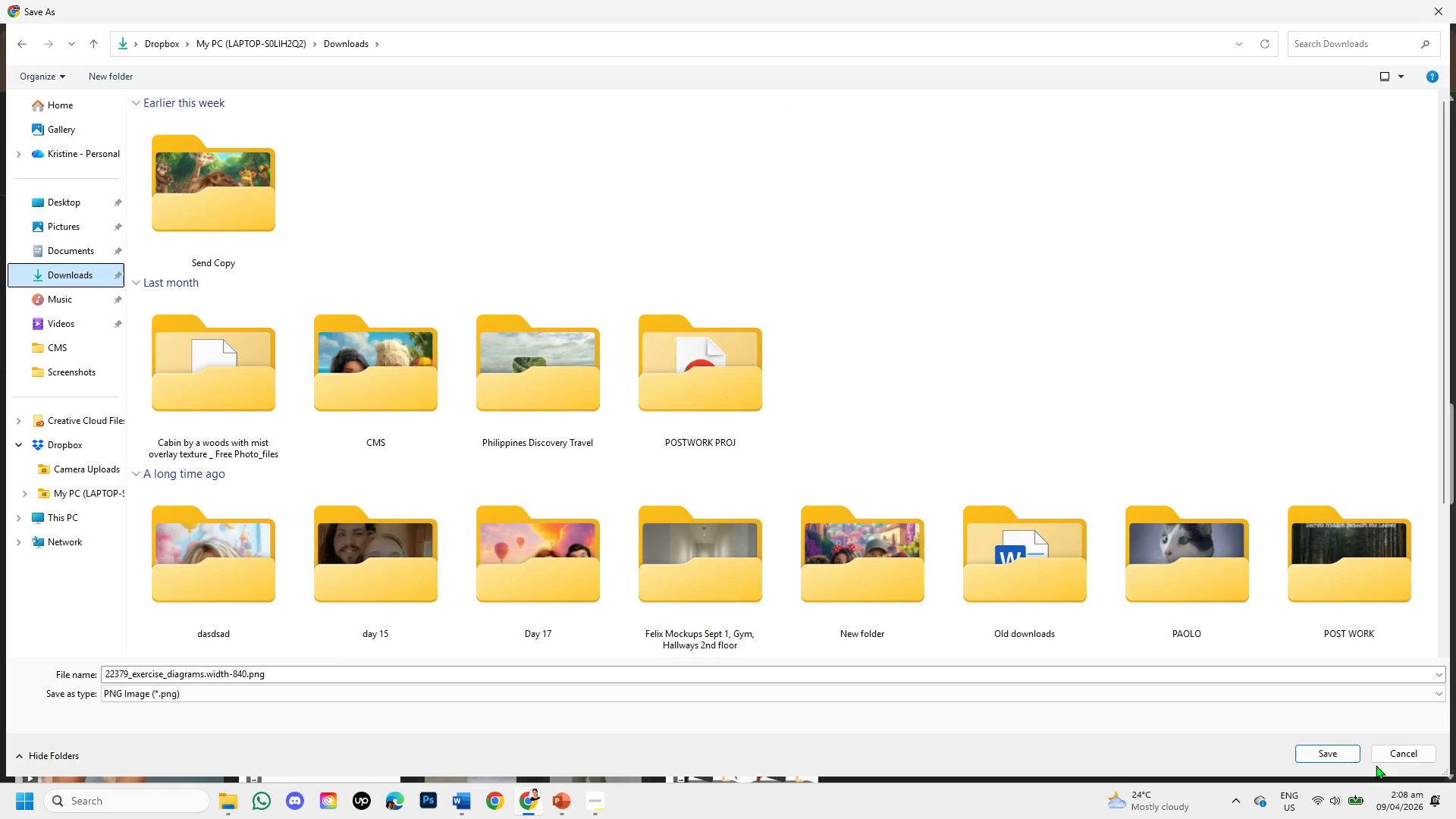 
left_click([1330, 752])
 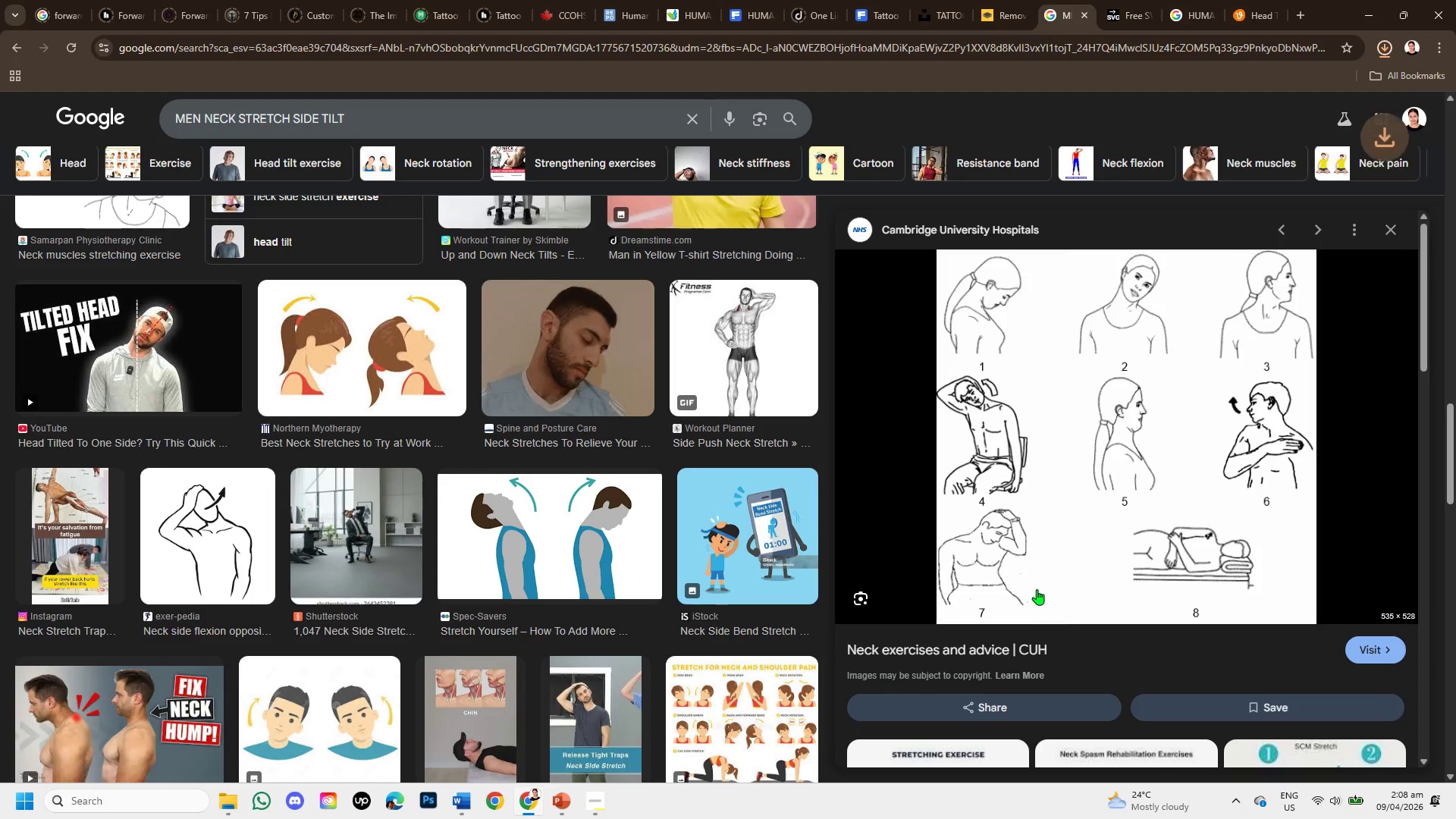 
scroll: coordinate [1046, 595], scroll_direction: down, amount: 5.0
 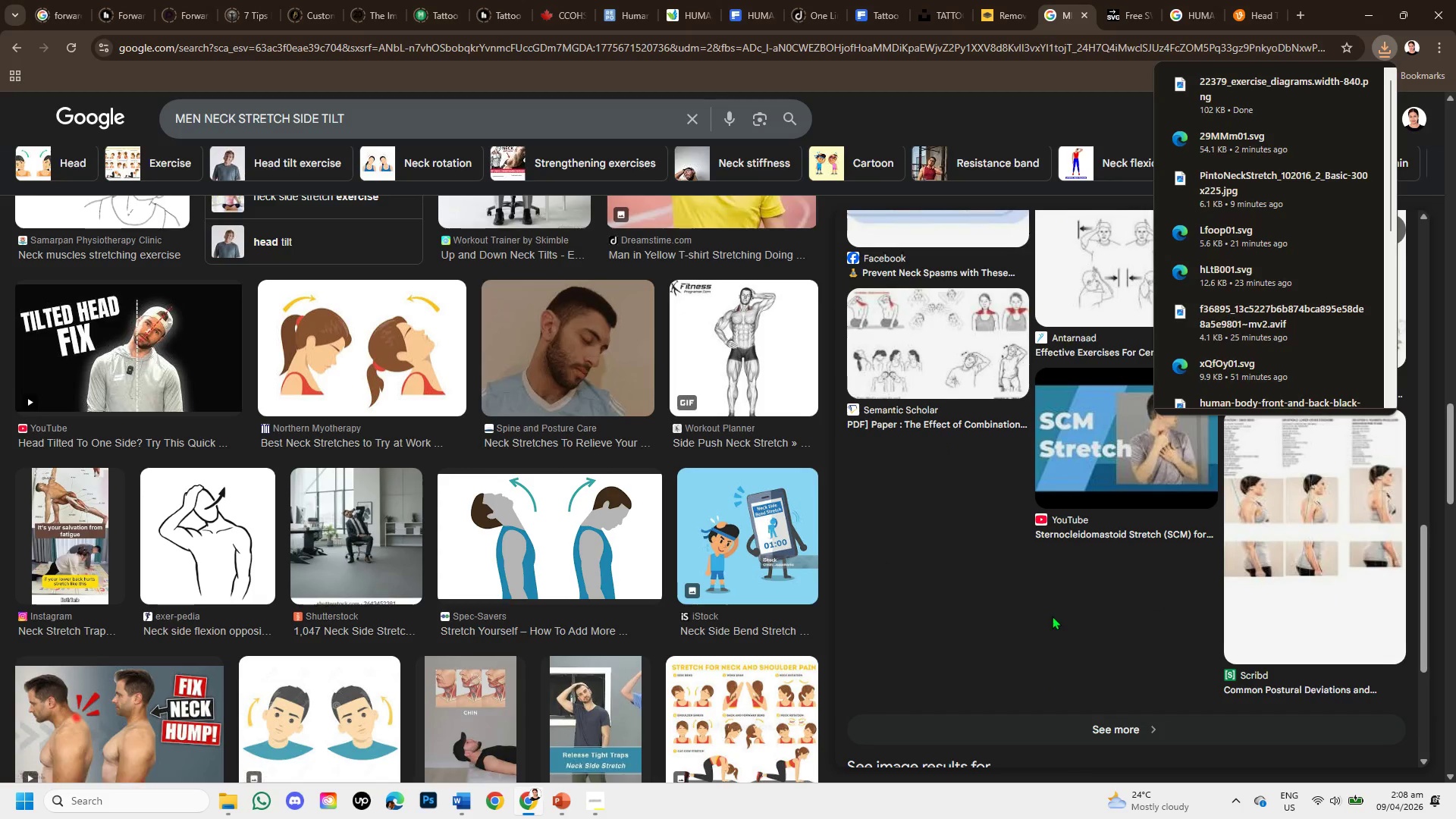 
scroll: coordinate [492, 579], scroll_direction: up, amount: 14.0
 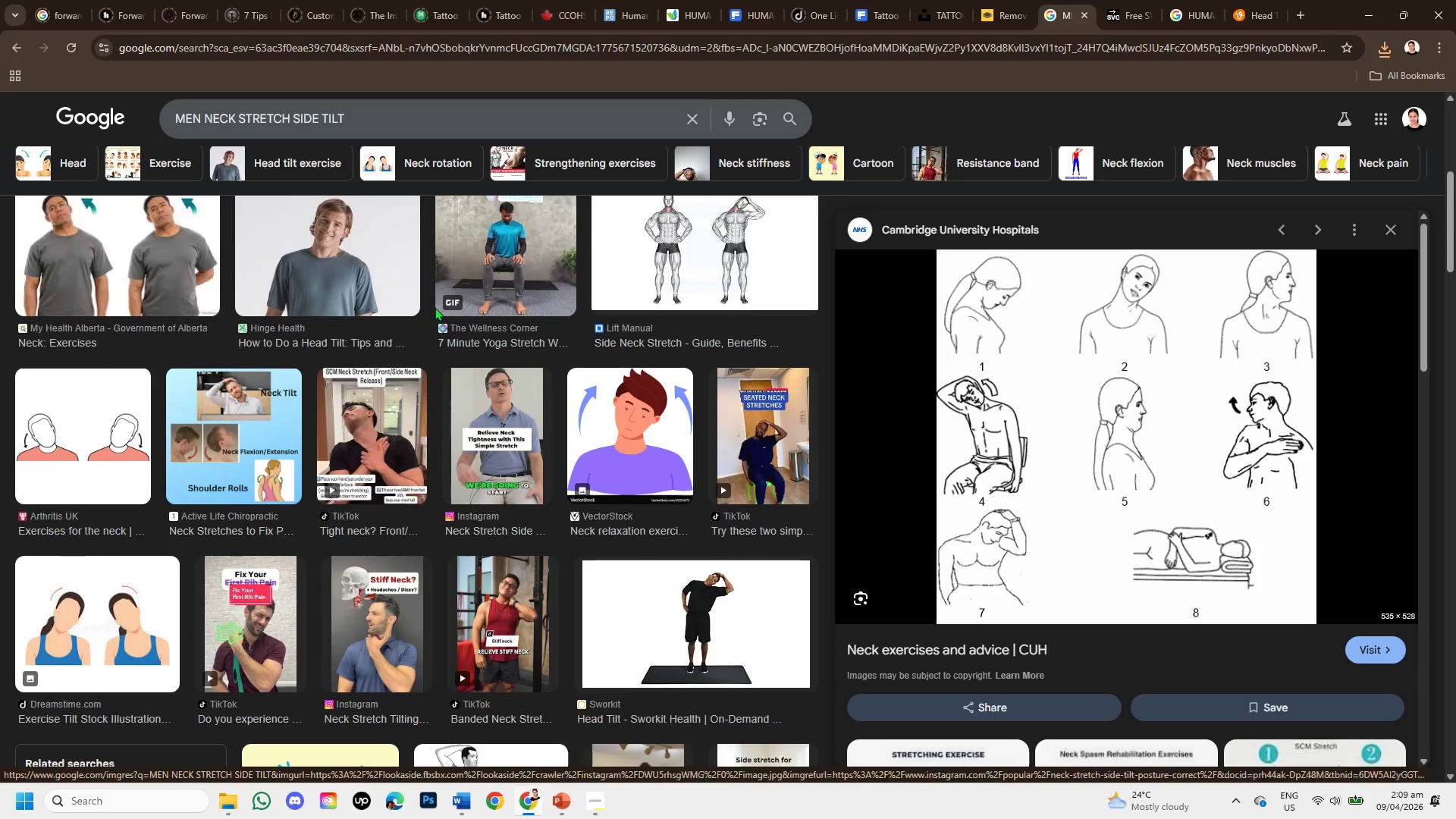 
scroll: coordinate [473, 388], scroll_direction: up, amount: 4.0
 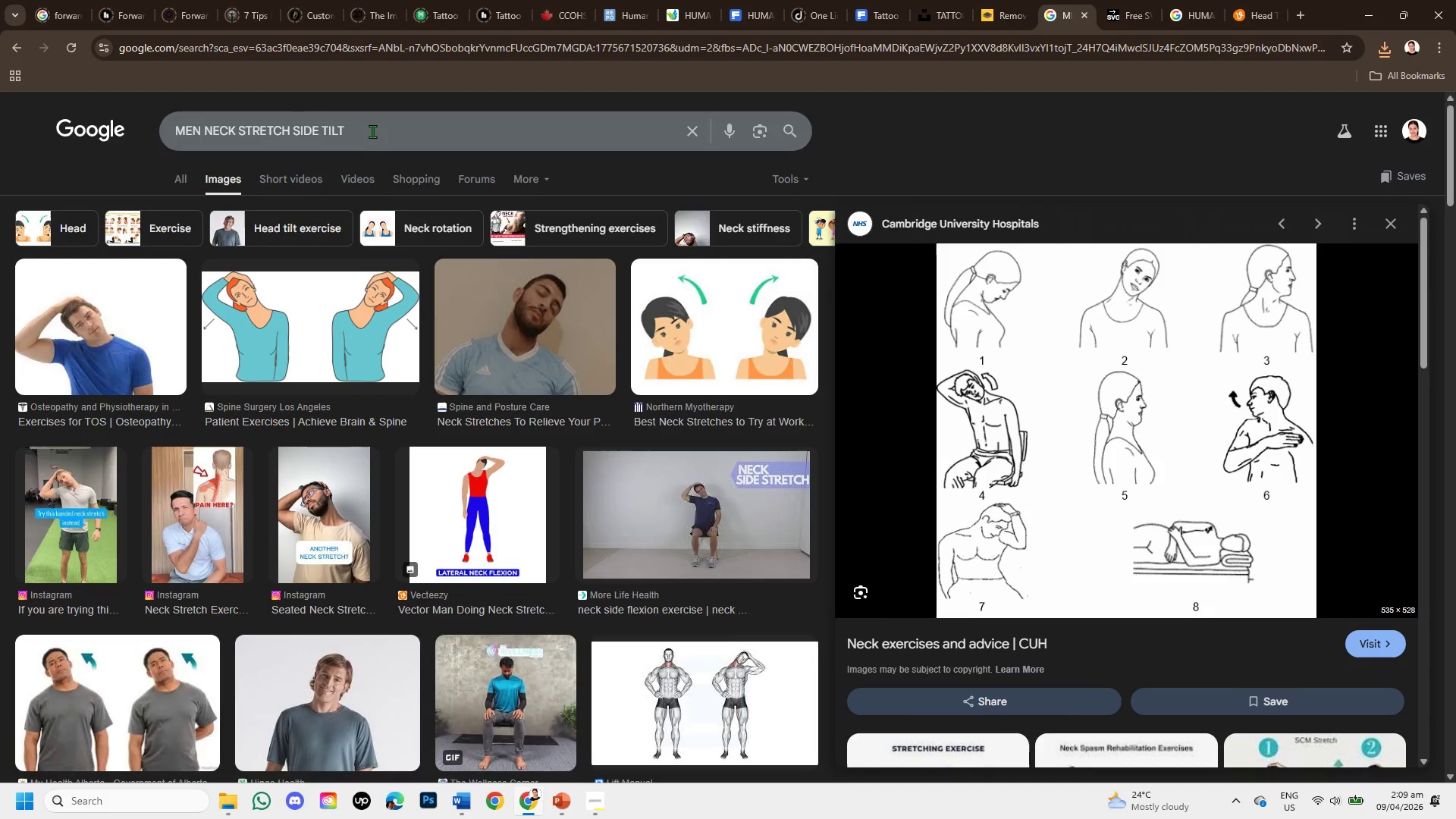 
left_click([372, 130])
 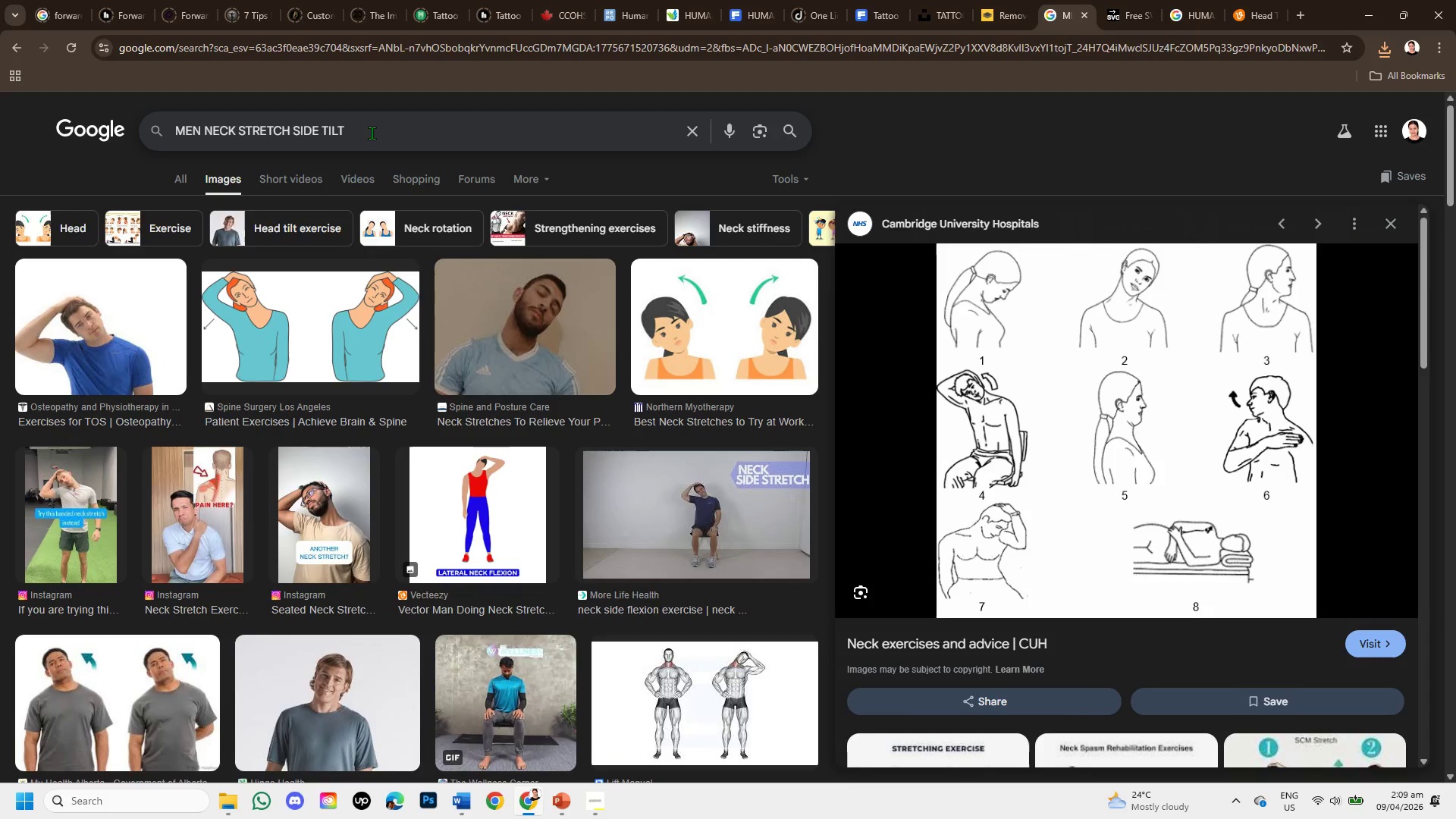 
type( svg )
 